 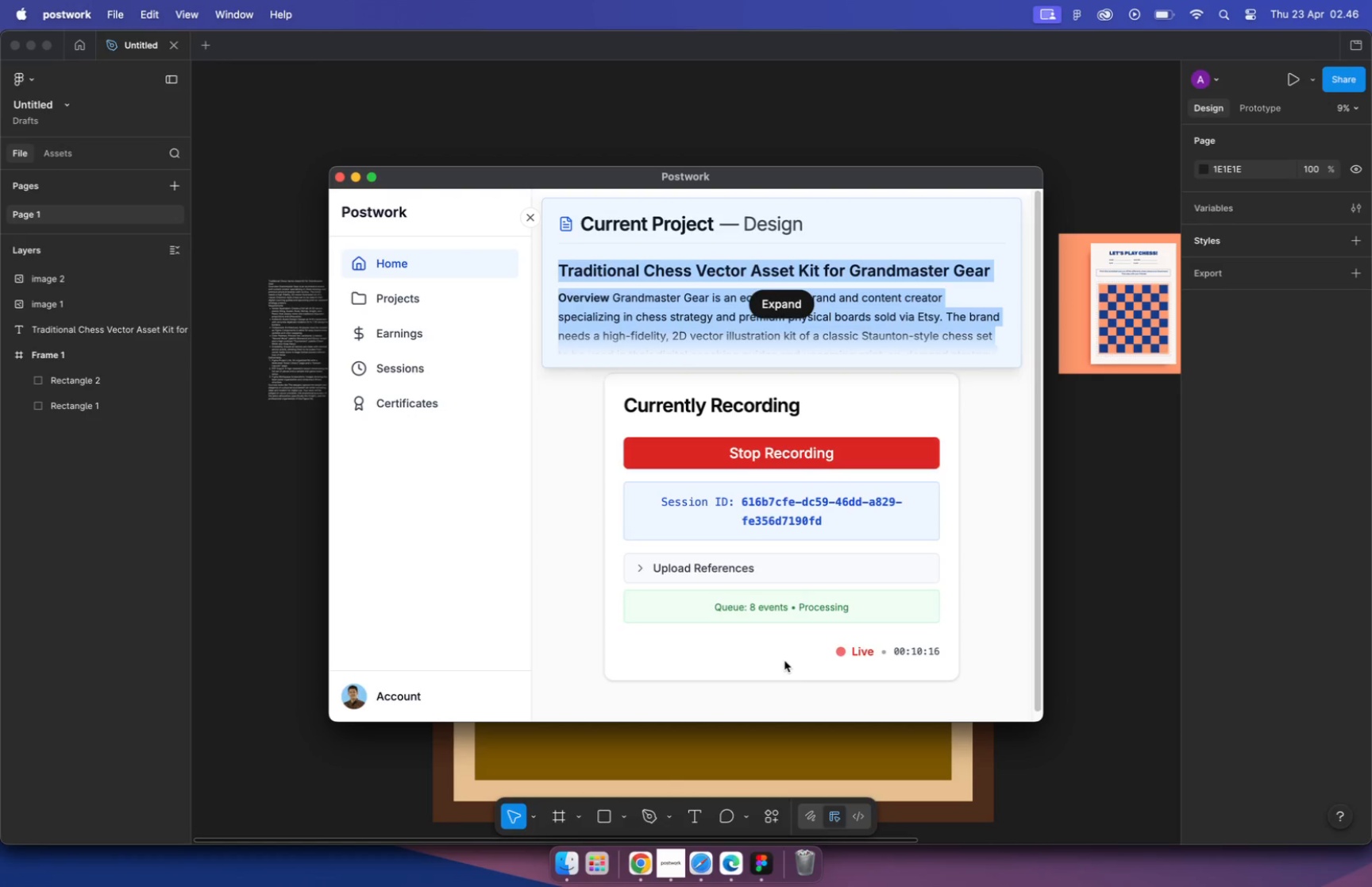 
scroll: coordinate [611, 511], scroll_direction: down, amount: 5.0
 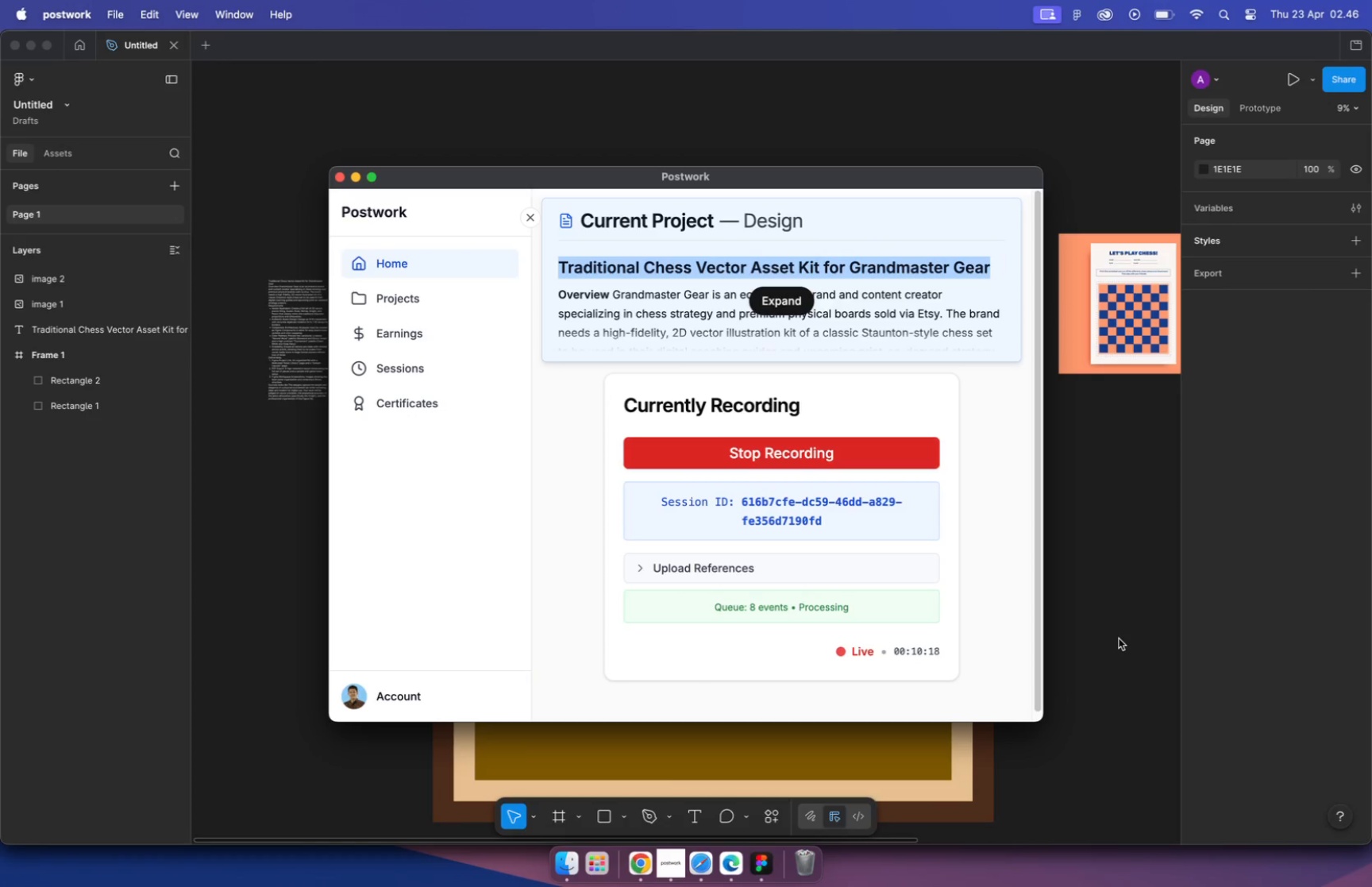 
hold_key(key=CommandLeft, duration=0.62)
 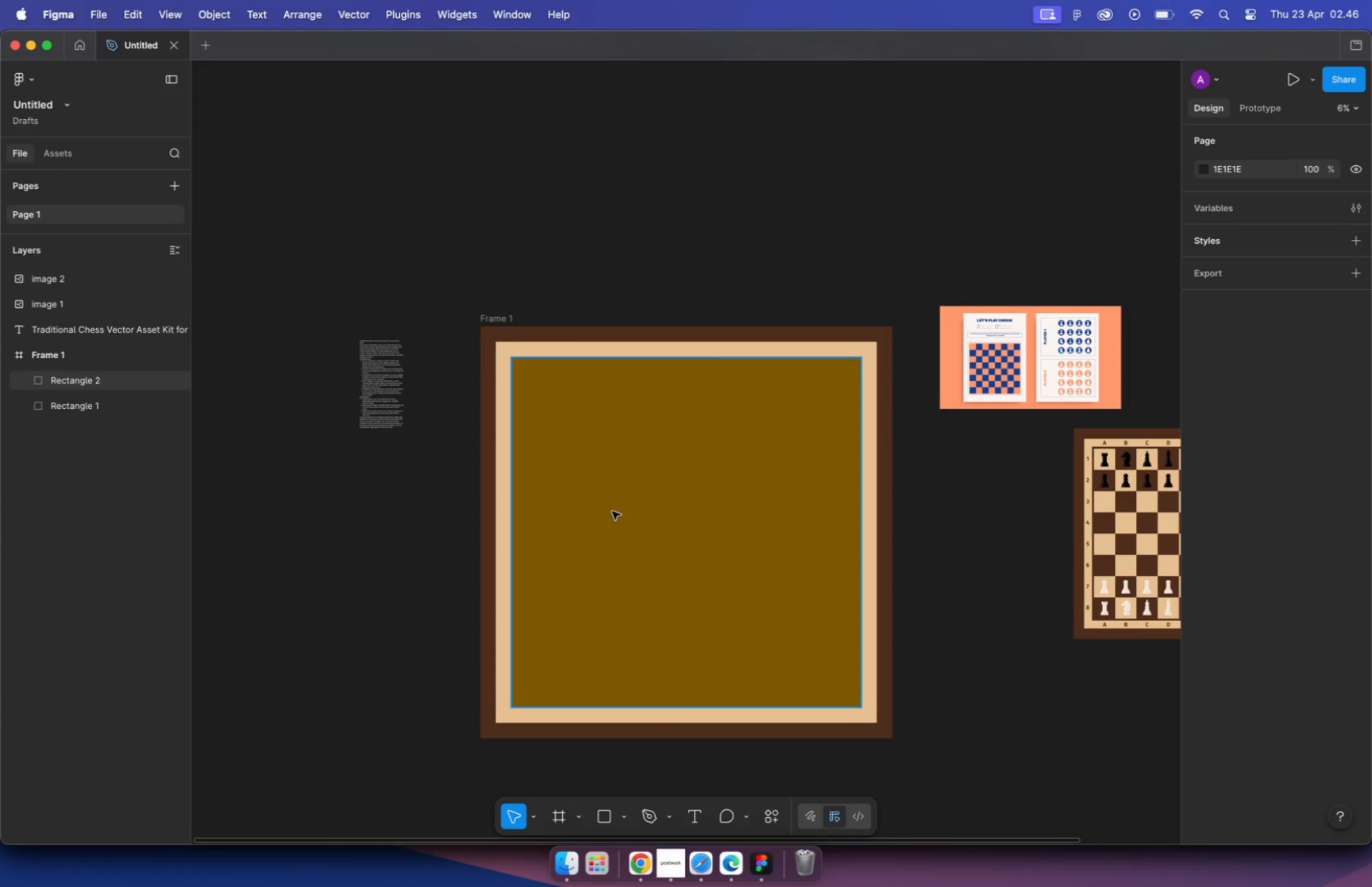 
hold_key(key=CommandLeft, duration=0.78)
scroll: coordinate [693, 371], scroll_direction: up, amount: 9.0
 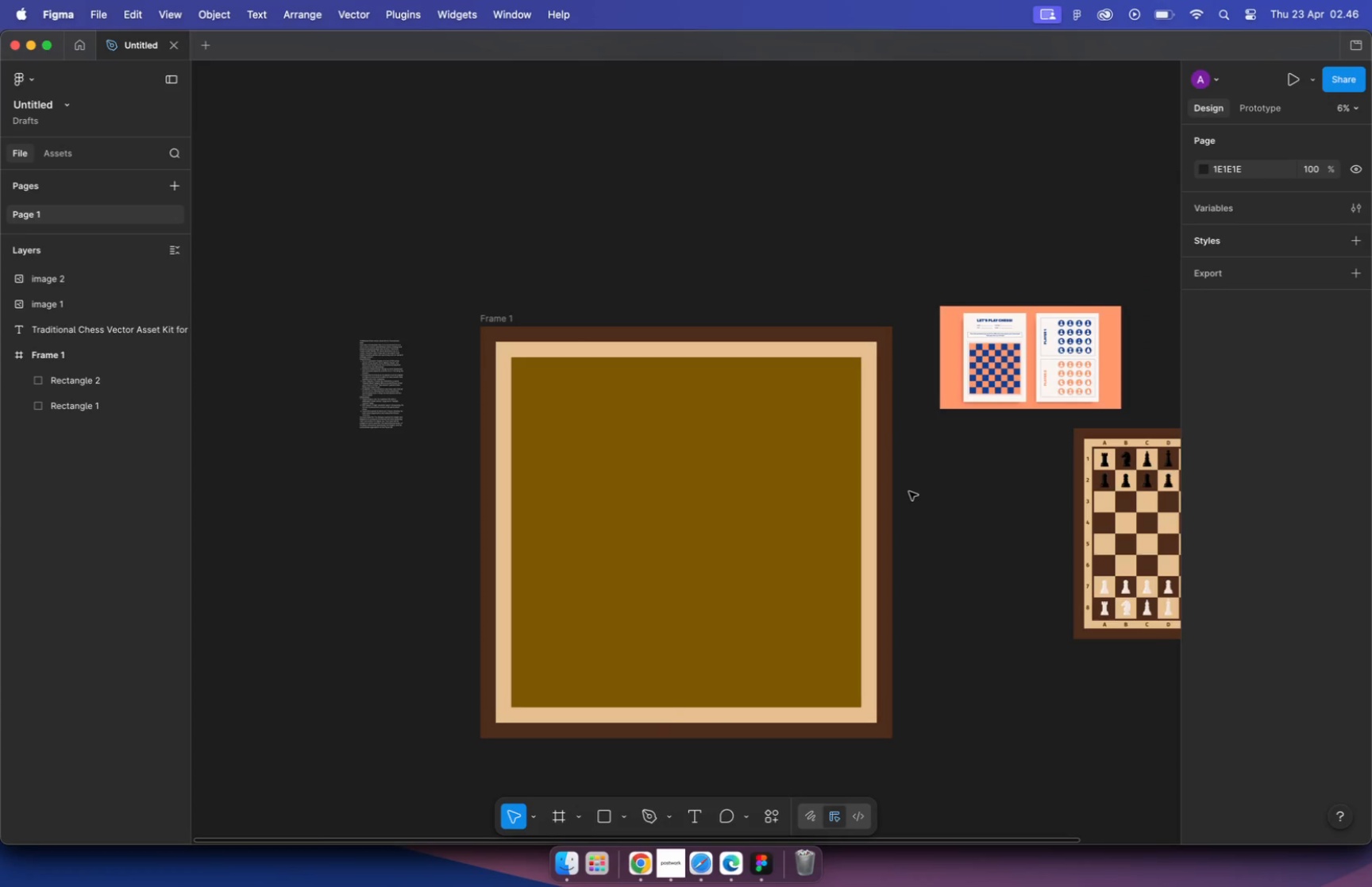 
hold_key(key=CommandLeft, duration=0.68)
scroll: coordinate [603, 299], scroll_direction: down, amount: 15.0
 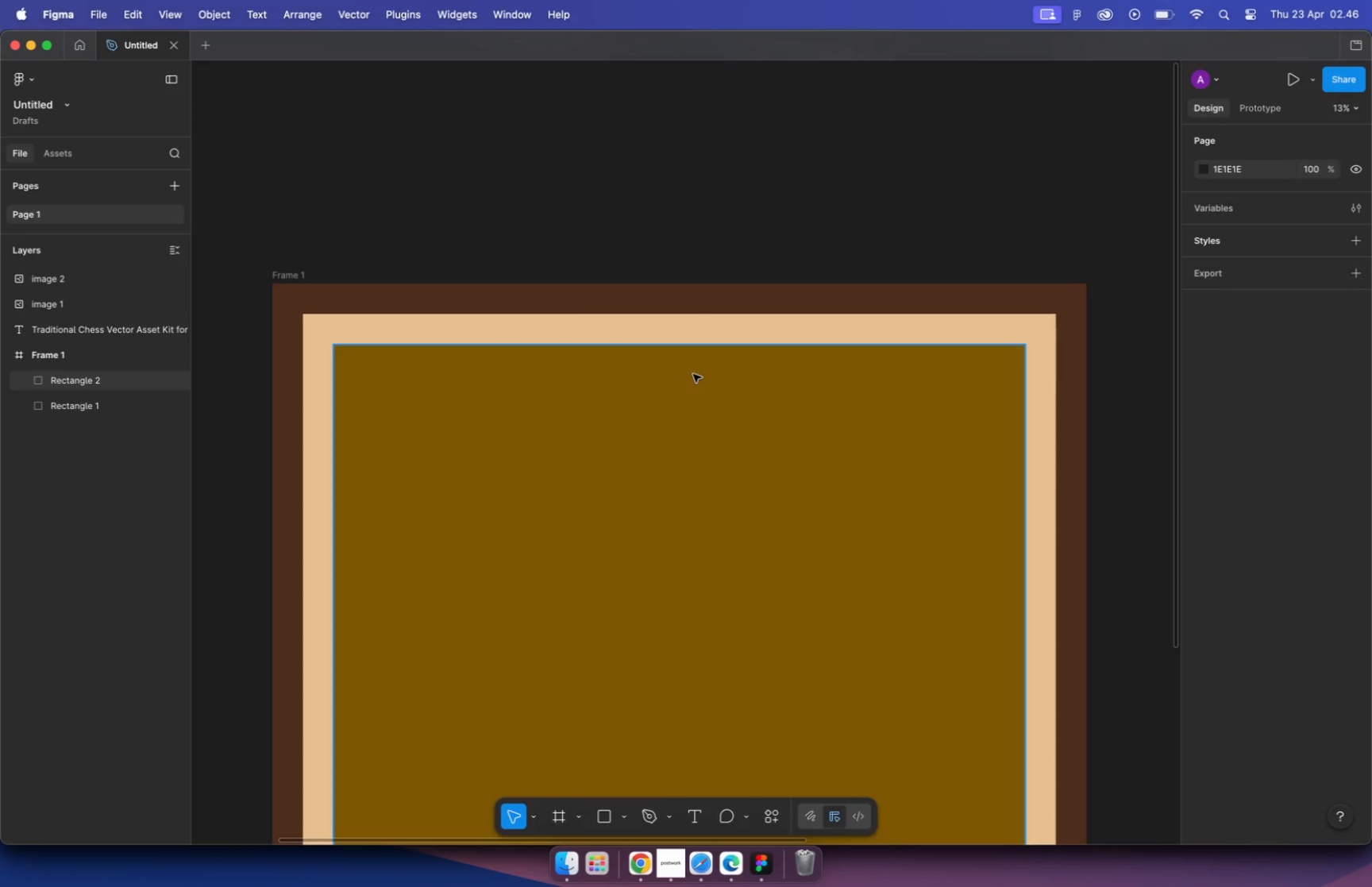 
hold_key(key=CommandLeft, duration=2.5)
scroll: coordinate [958, 389], scroll_direction: up, amount: 22.0
 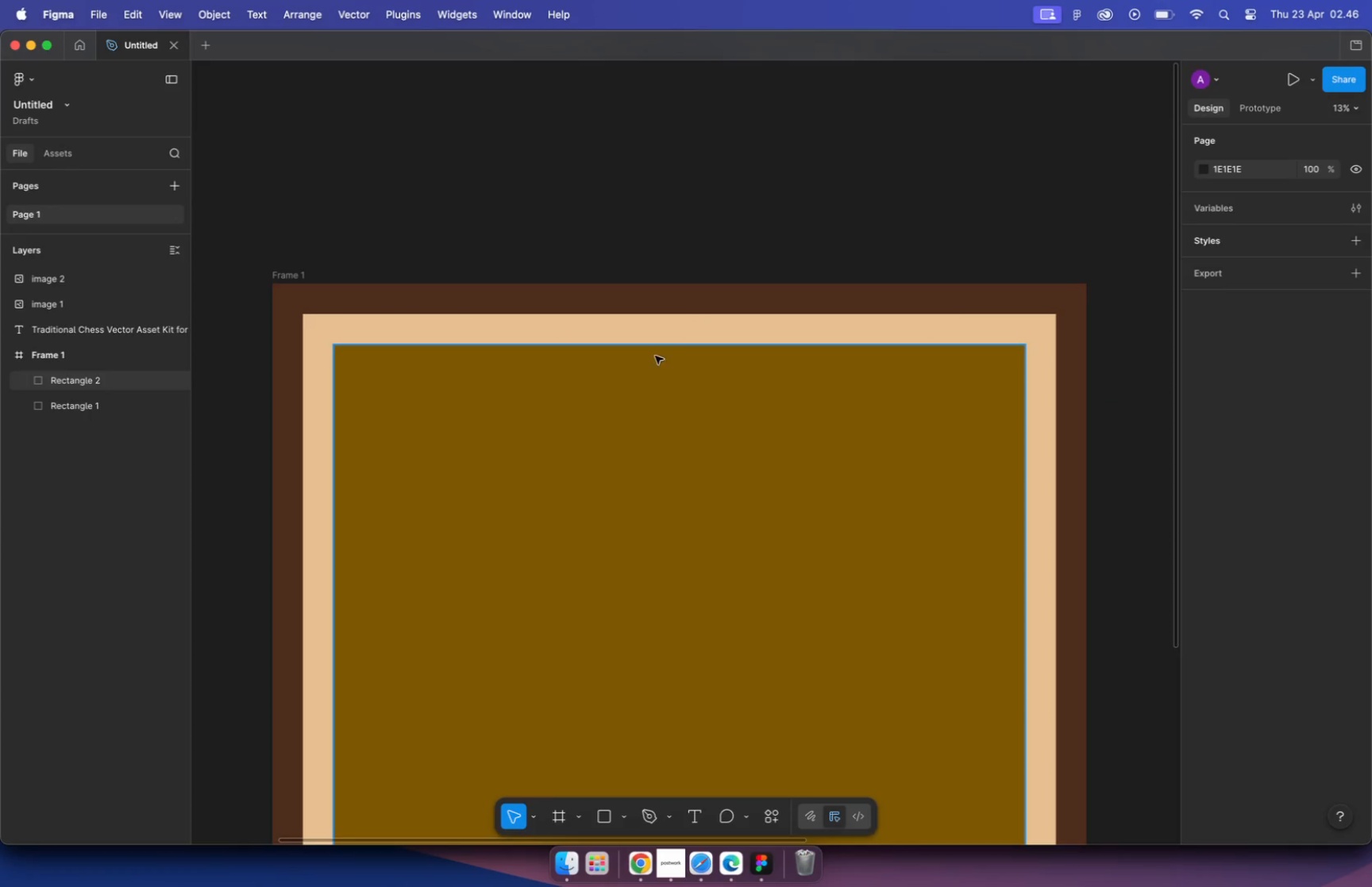 
scroll: coordinate [958, 389], scroll_direction: down, amount: 9.0
 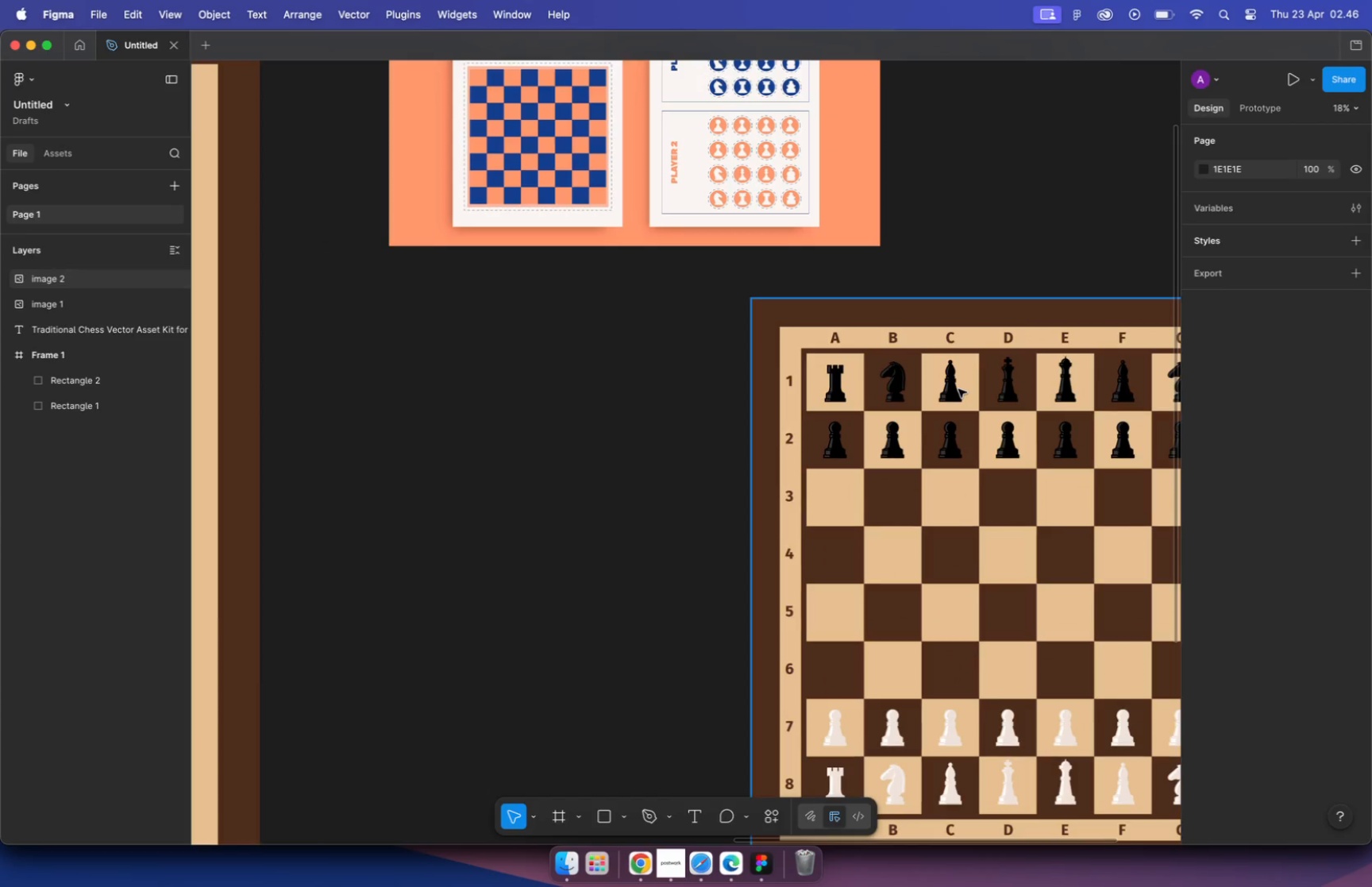 
hold_key(key=CommandLeft, duration=0.92)
 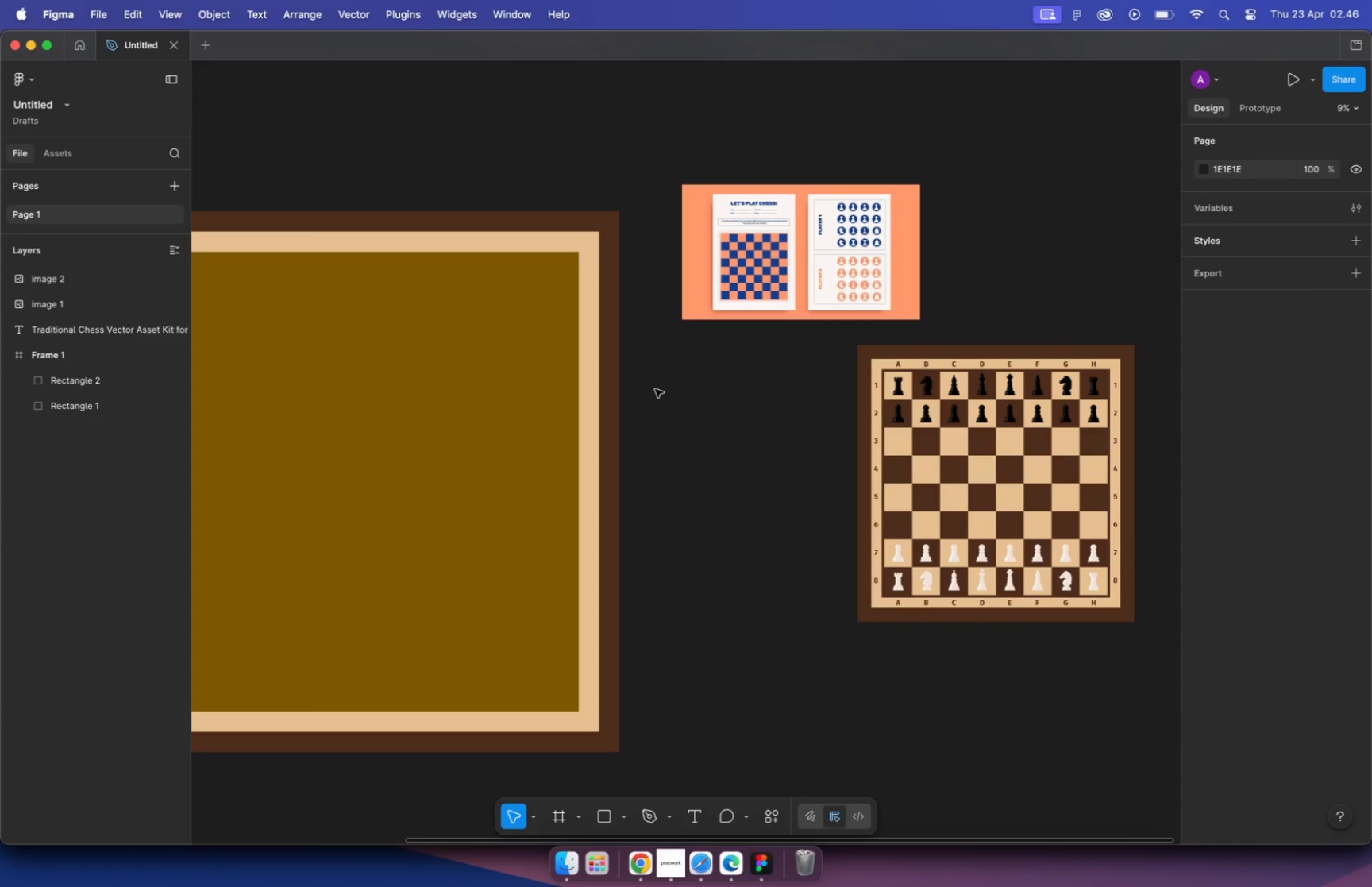 
hold_key(key=CommandLeft, duration=0.86)
 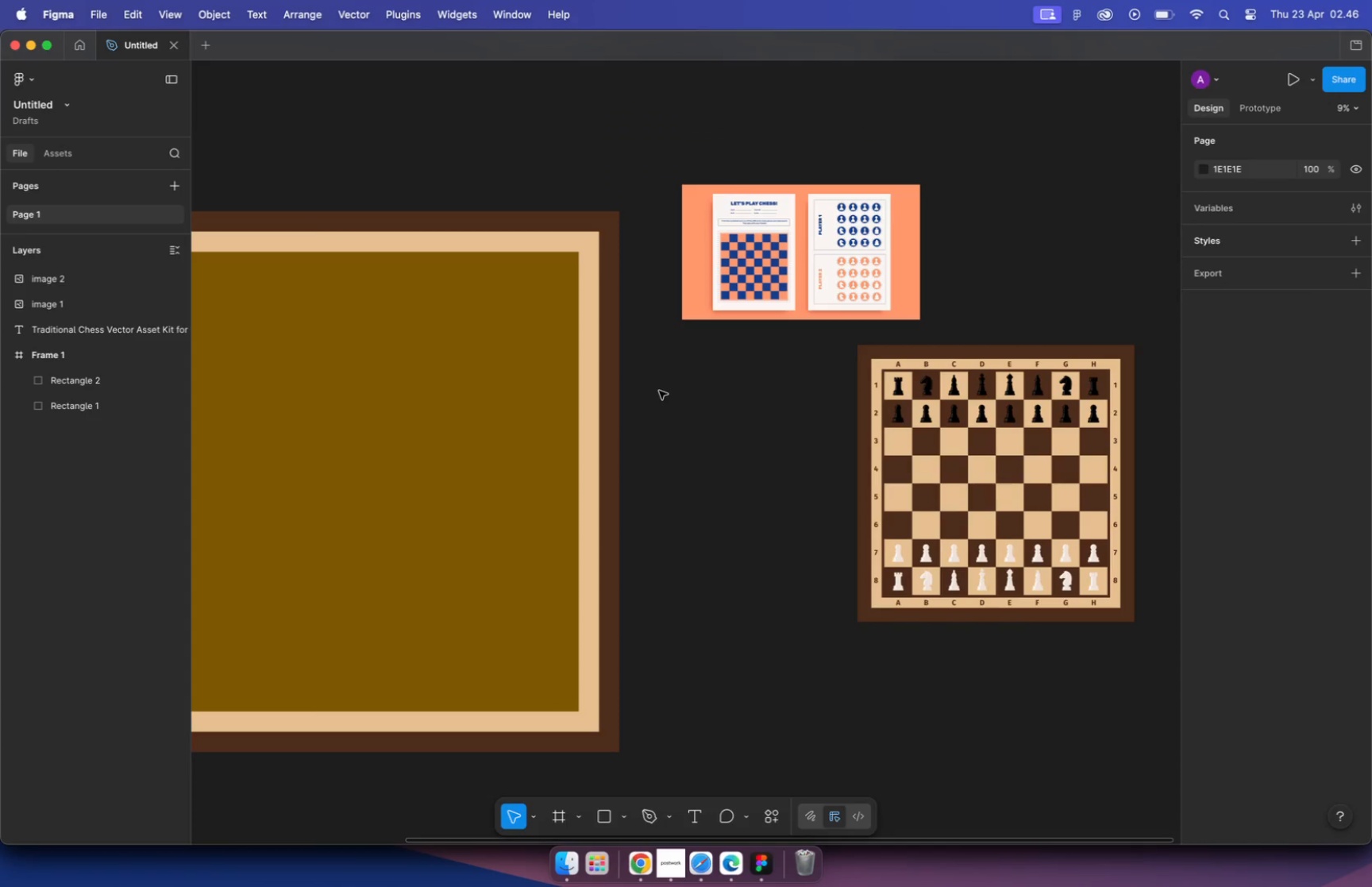 
left_click([568, 406])
 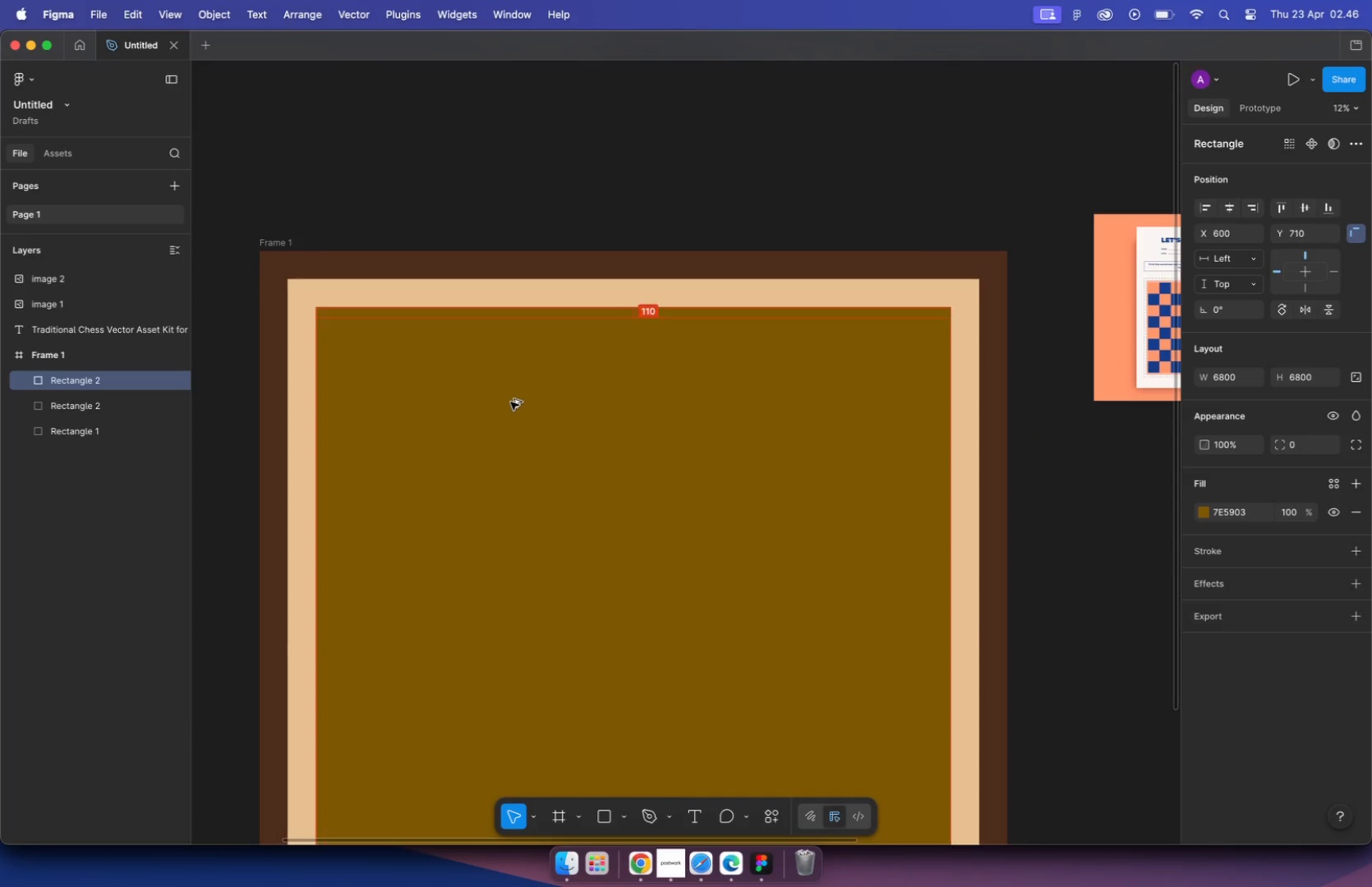 
scroll: coordinate [588, 337], scroll_direction: up, amount: 7.0
 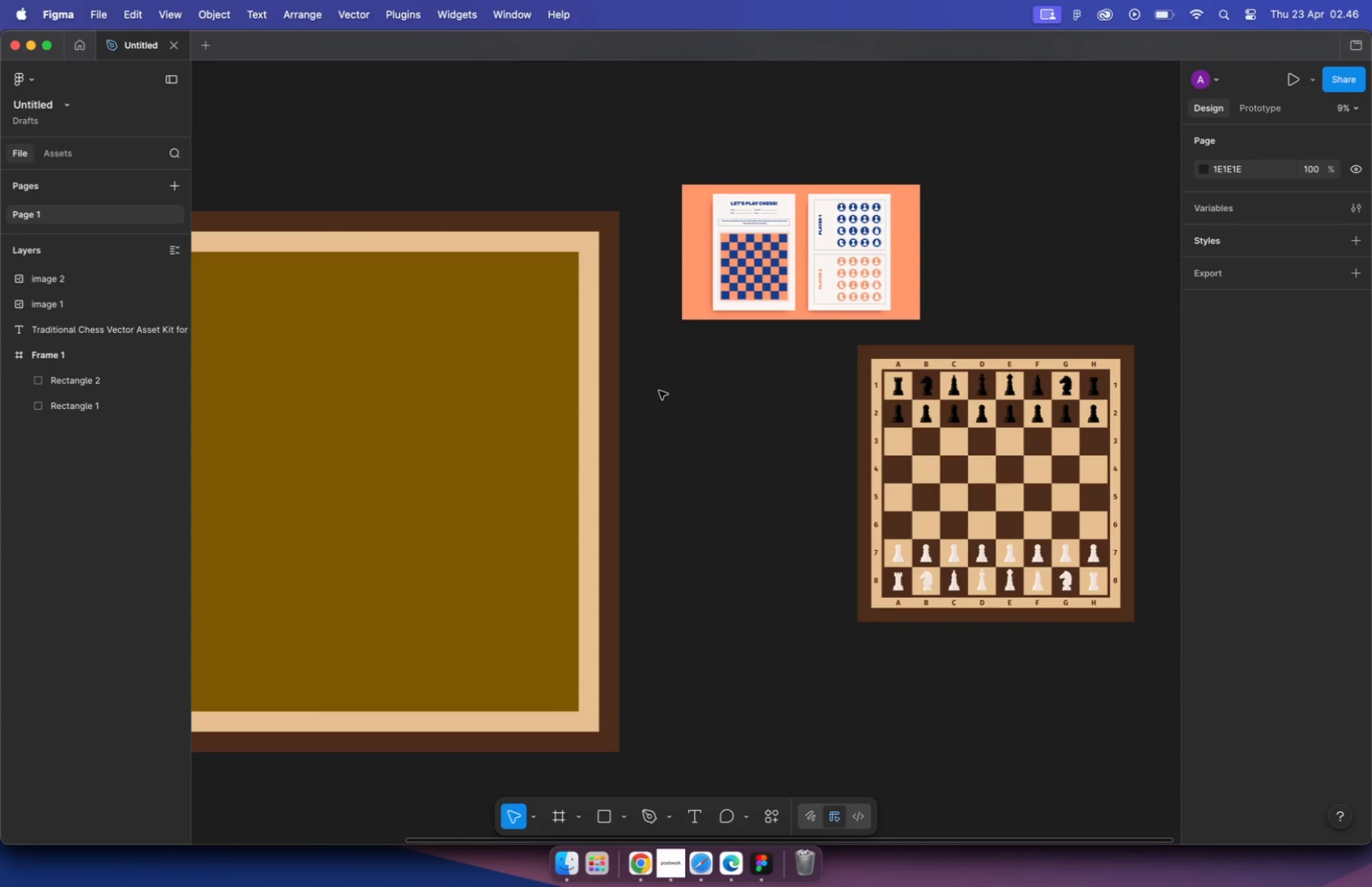 
left_click_drag(start_coordinate=[499, 389], to_coordinate=[511, 403])
 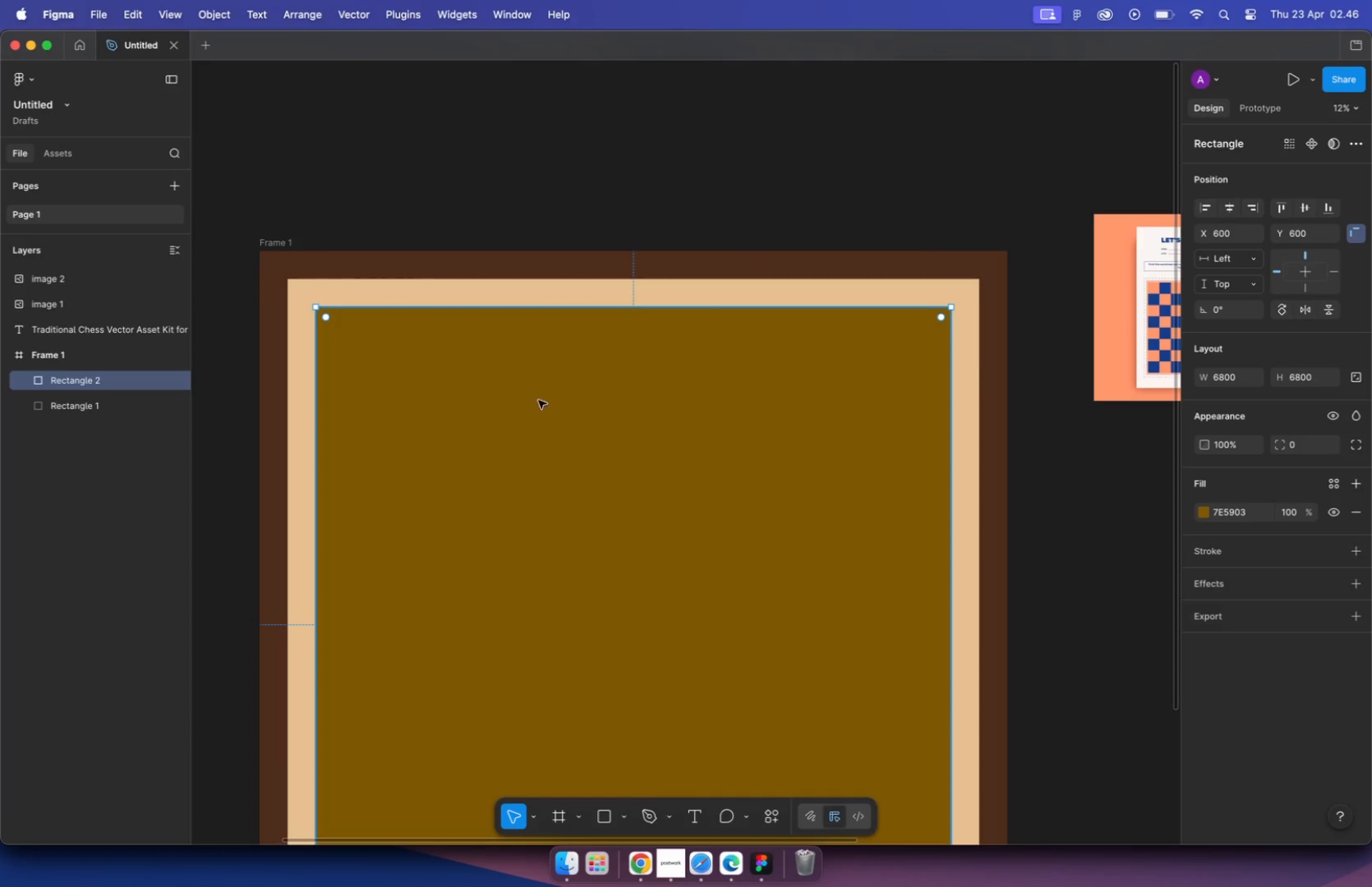 
hold_key(key=ShiftLeft, duration=1.42)
 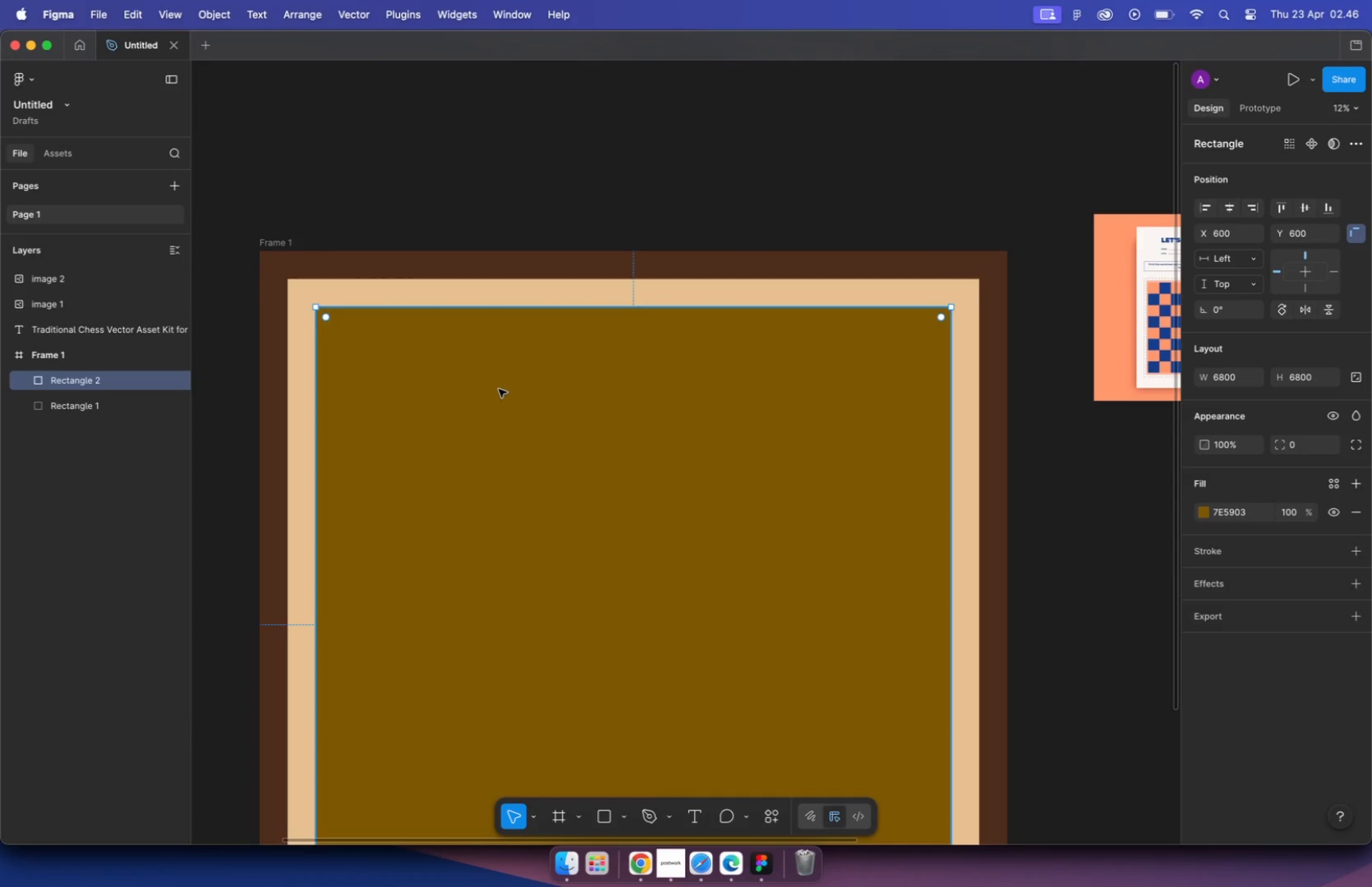 
hold_key(key=OptionLeft, duration=1.08)
 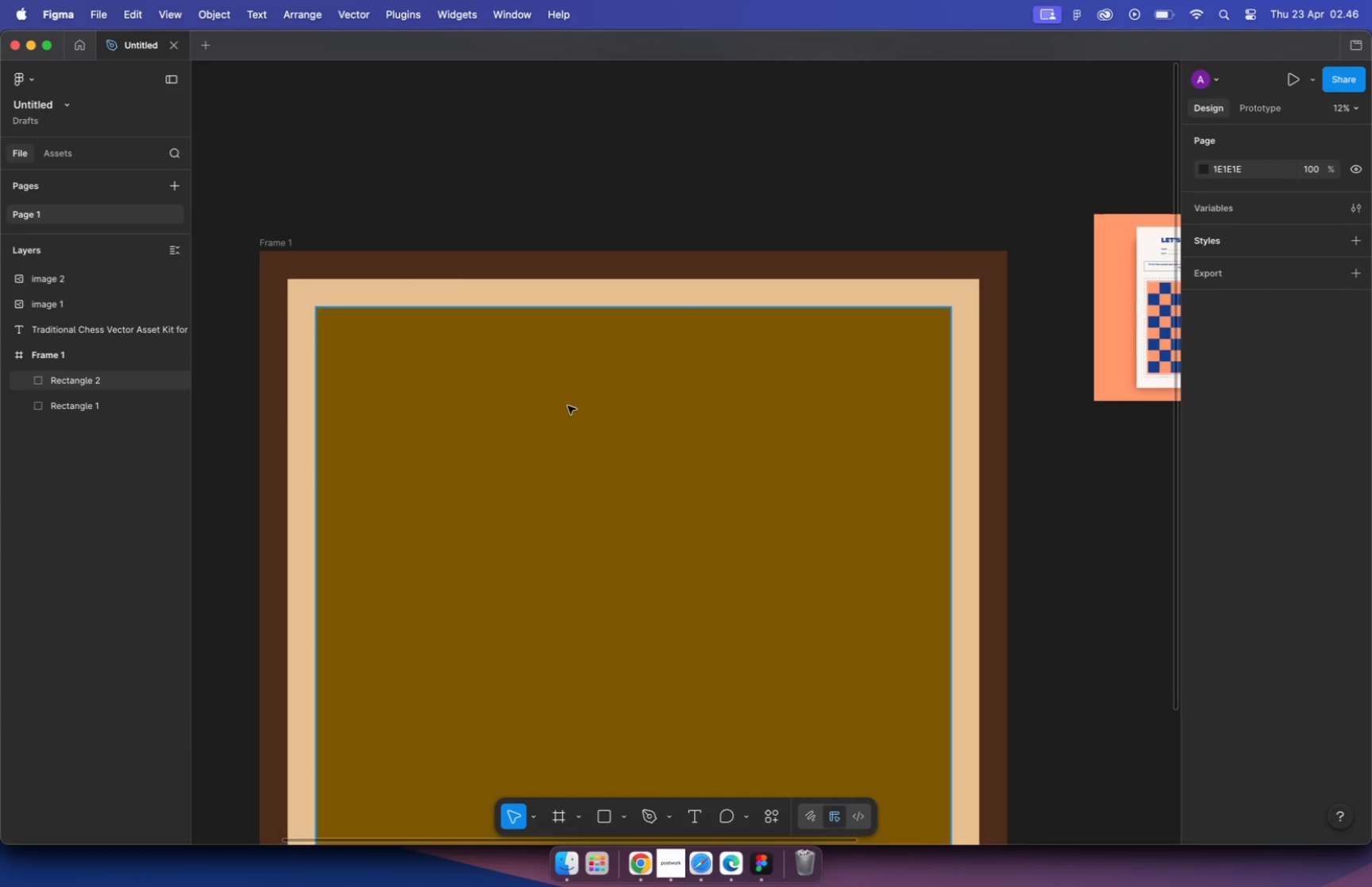 
left_click([1203, 515])
 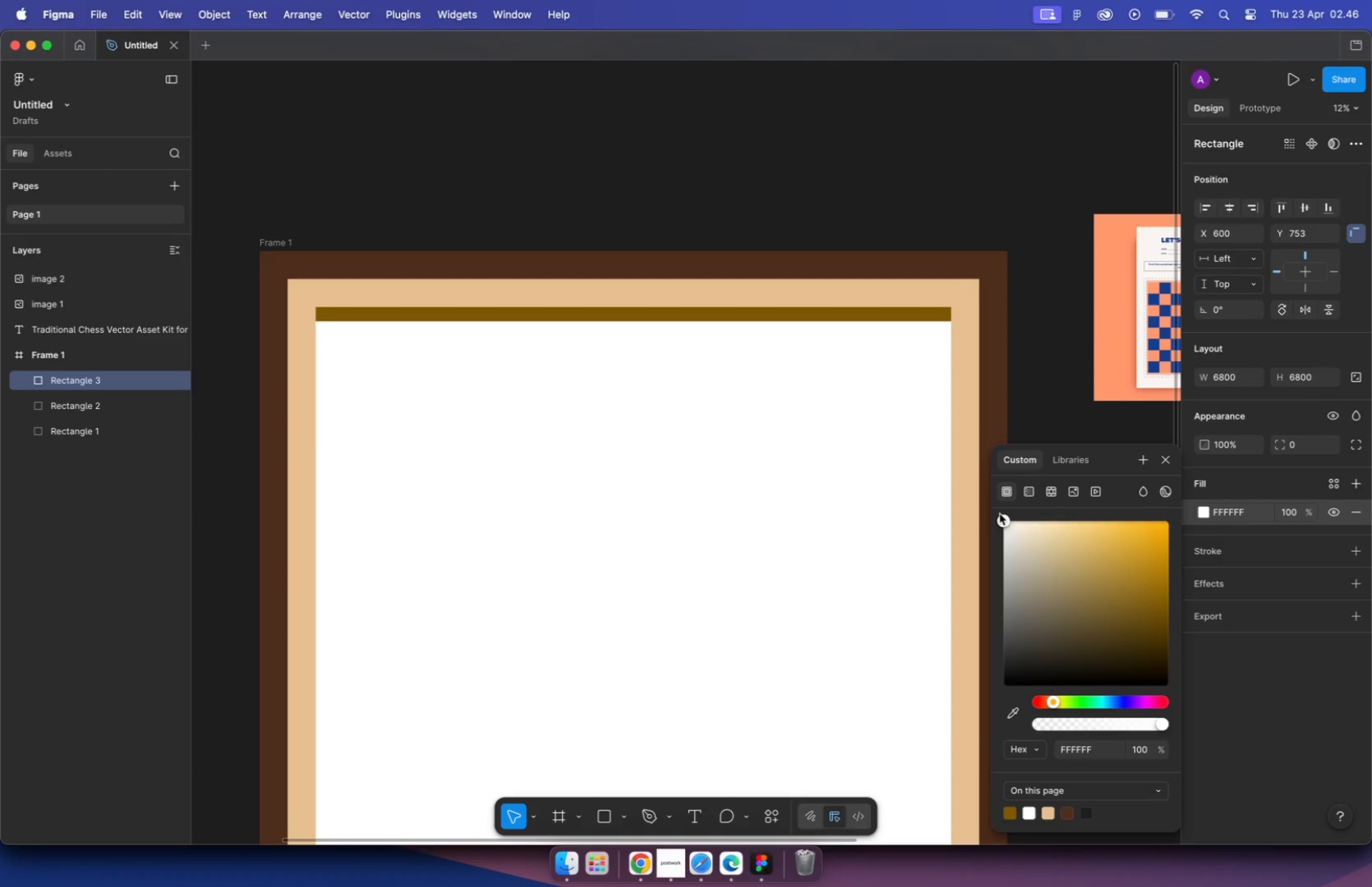 
left_click_drag(start_coordinate=[1008, 530], to_coordinate=[1072, 514])
 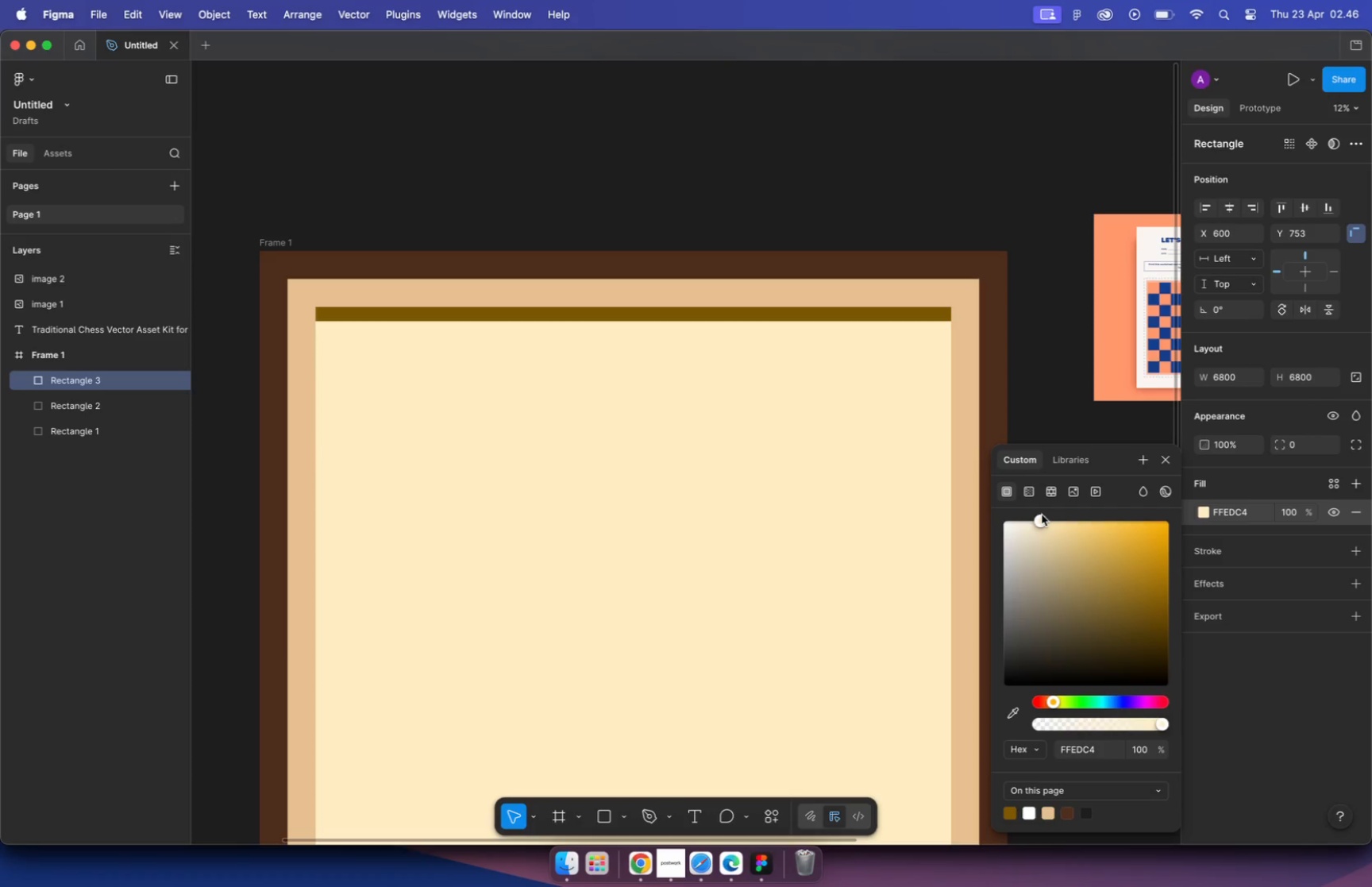 
hold_key(key=CommandLeft, duration=0.58)
 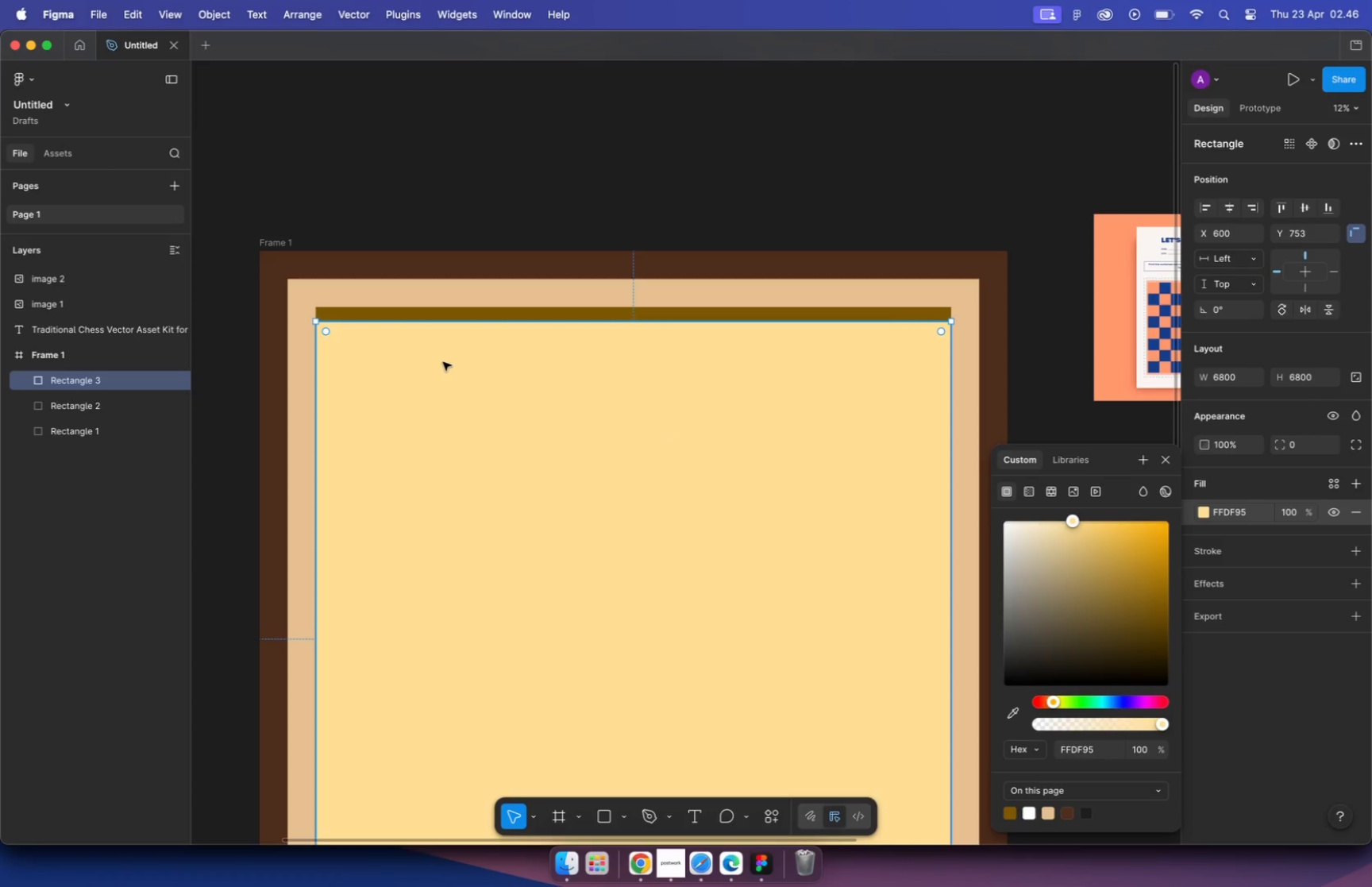 
scroll: coordinate [426, 380], scroll_direction: up, amount: 7.0
 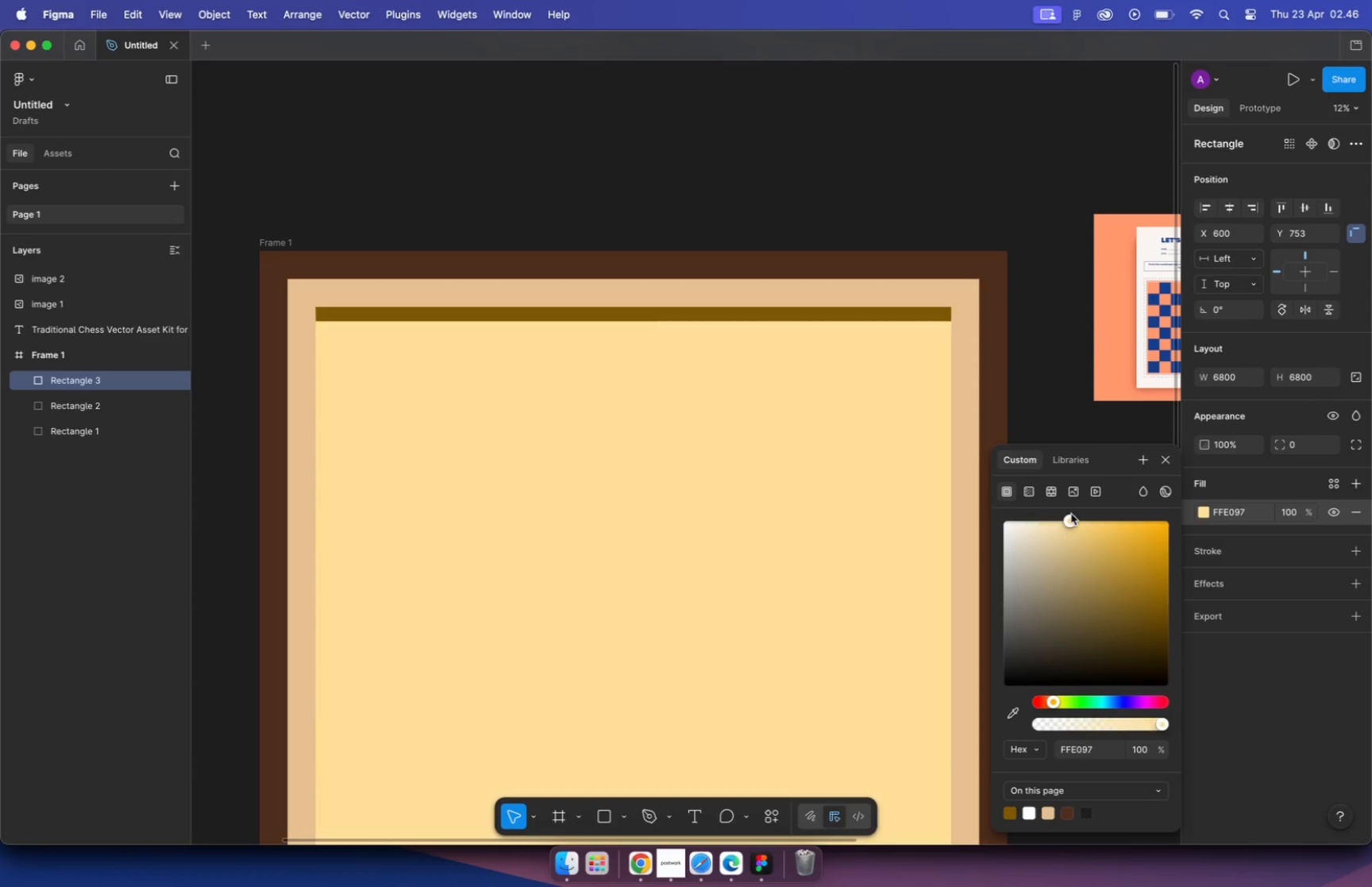 
left_click([430, 474])
 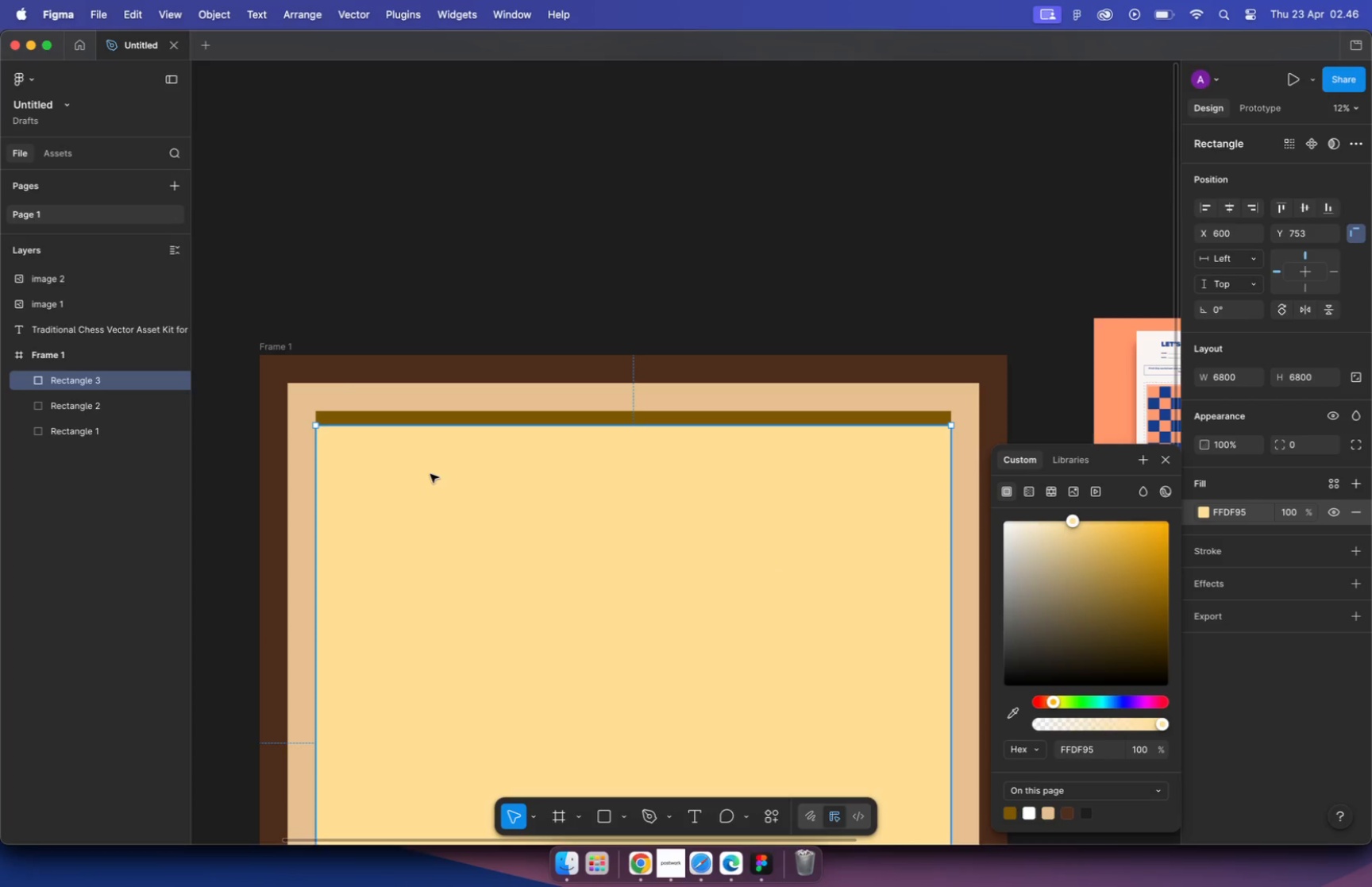 
left_click_drag(start_coordinate=[422, 489], to_coordinate=[429, 483])
 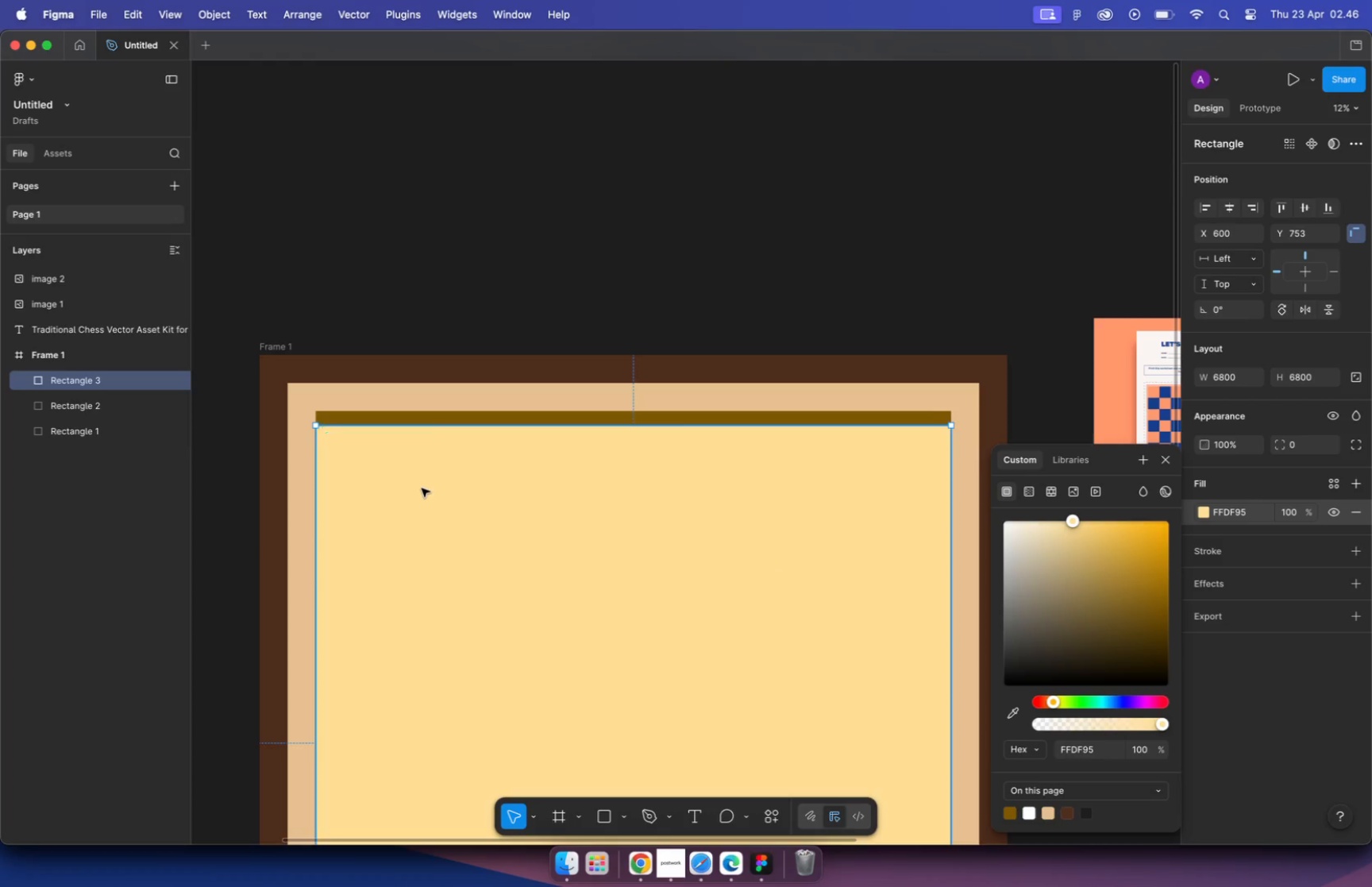 
hold_key(key=CommandLeft, duration=0.52)
scroll: coordinate [347, 422], scroll_direction: up, amount: 17.0
 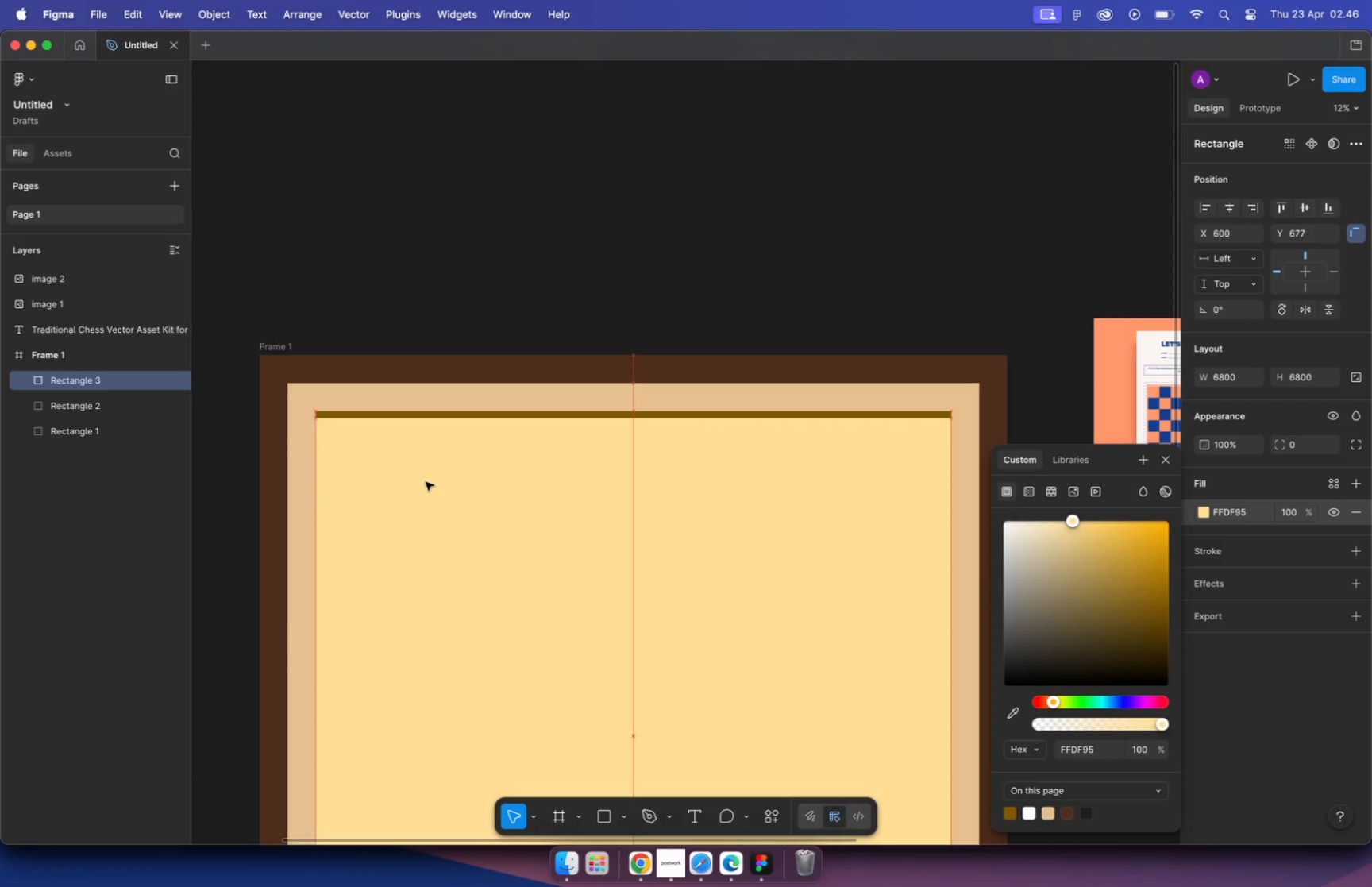 
key(Alt+ArrowLeft)
 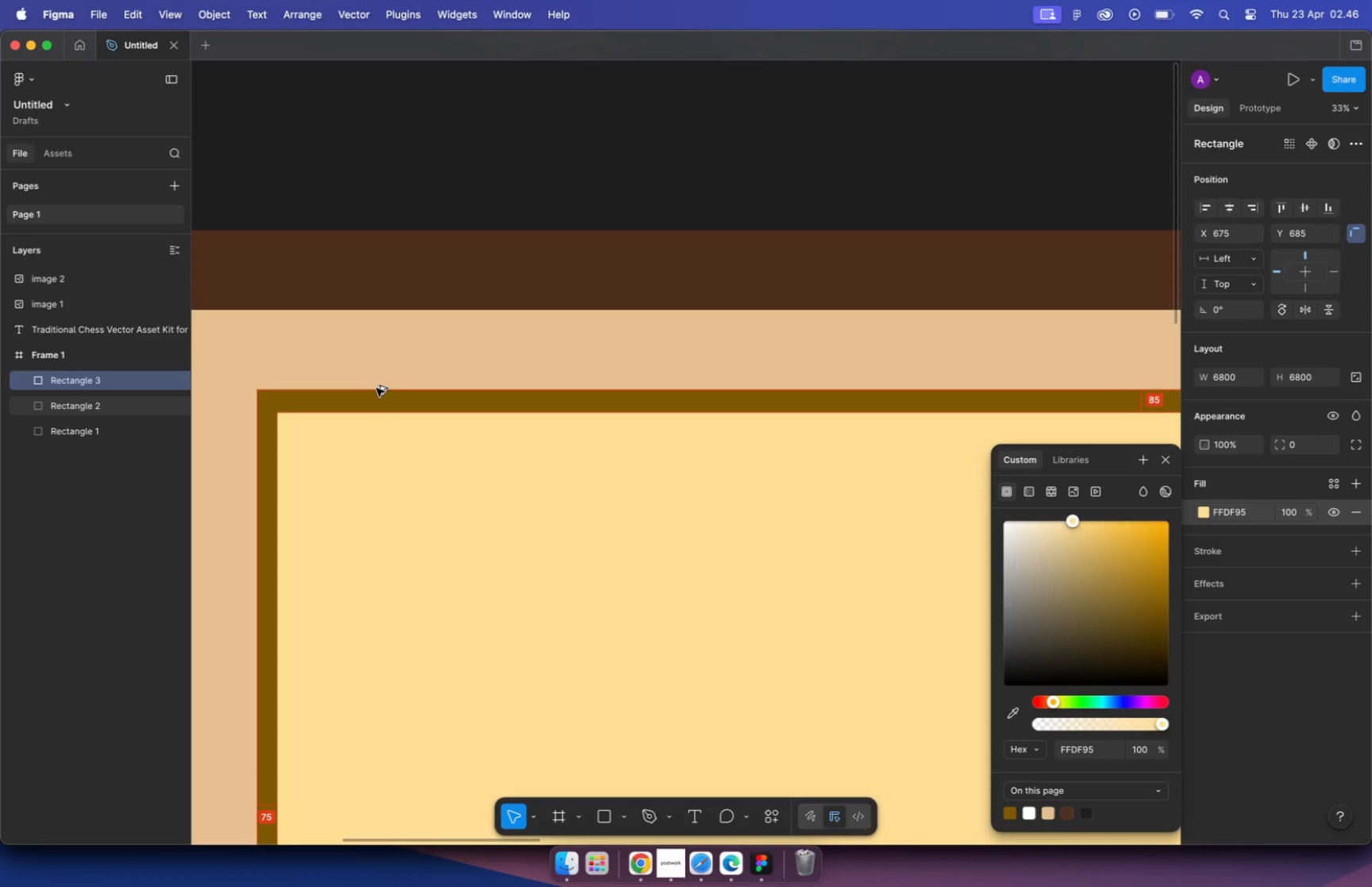 
key(Alt+Shift+ArrowLeft)
 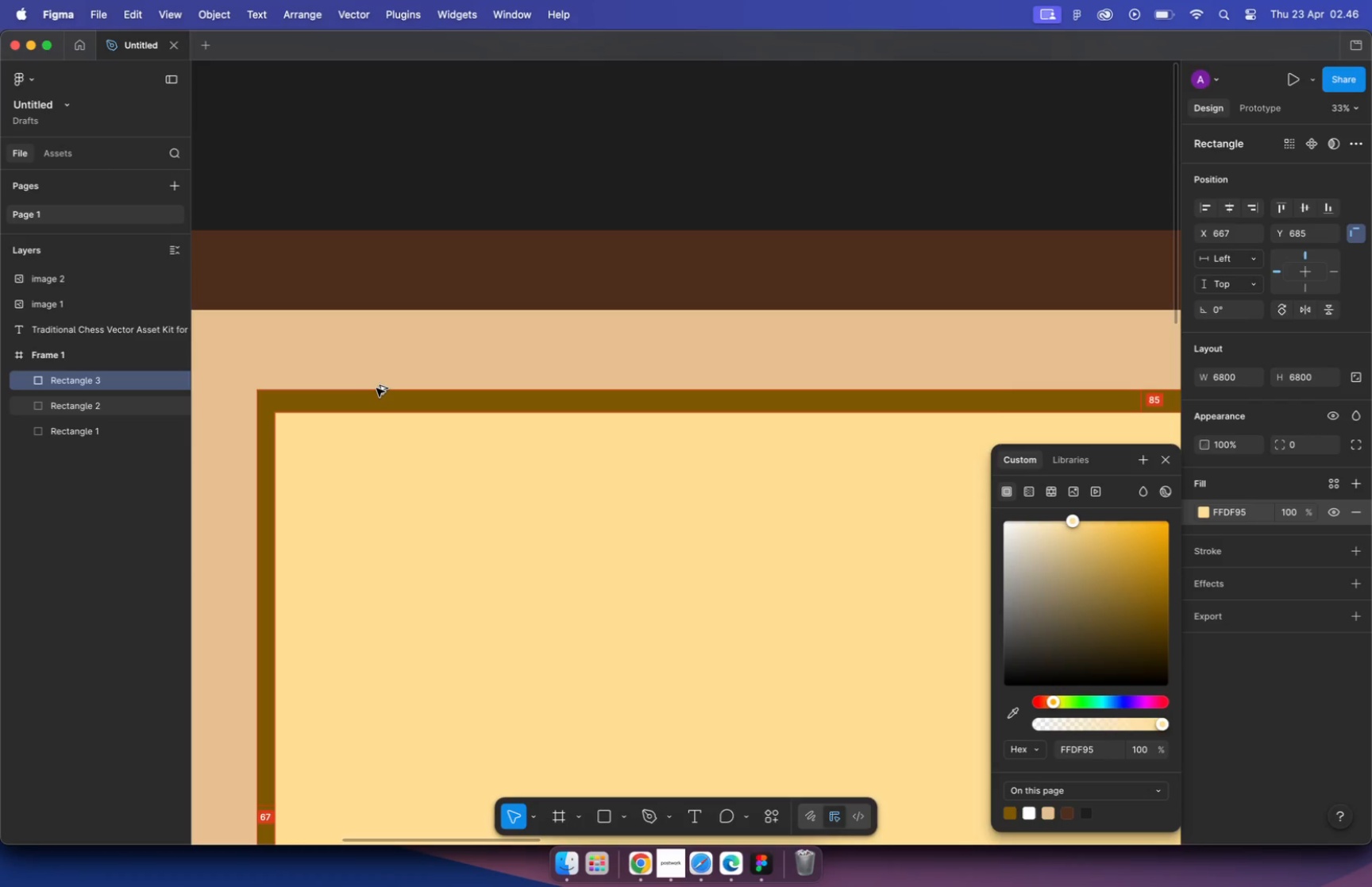 
key(Alt+Shift+ArrowLeft)
 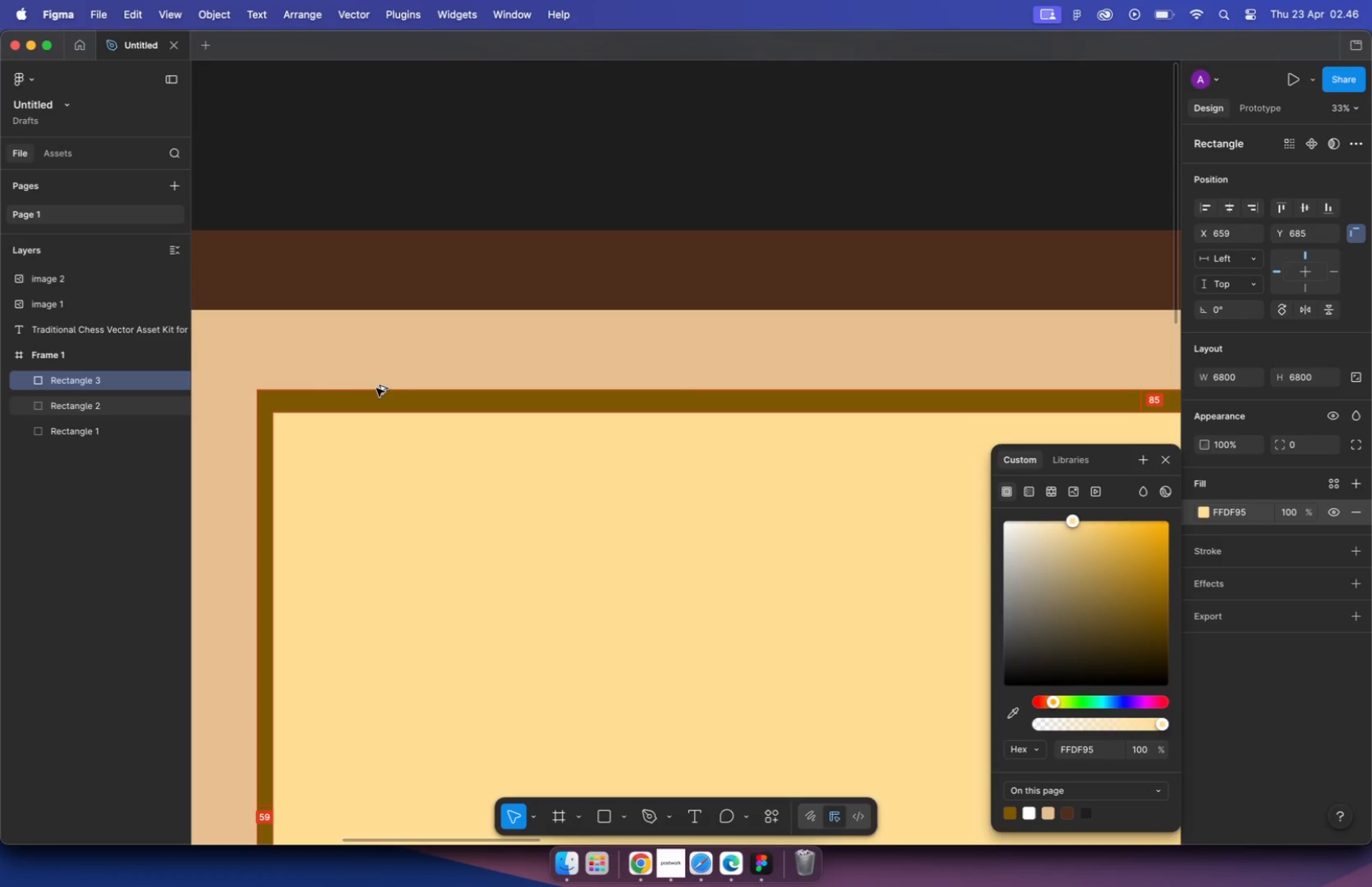 
key(Alt+Shift+ArrowLeft)
 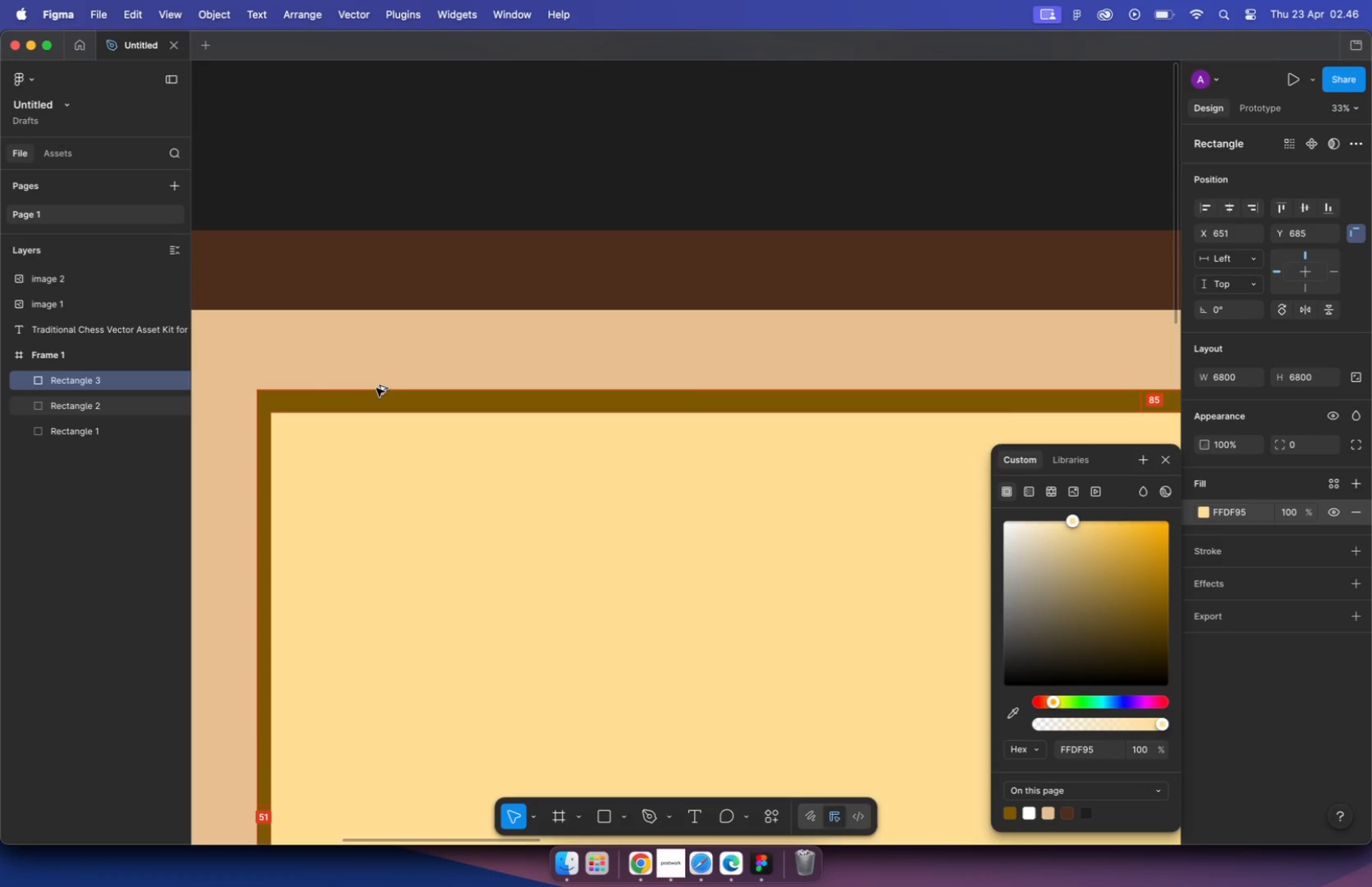 
key(Alt+Shift+ArrowLeft)
 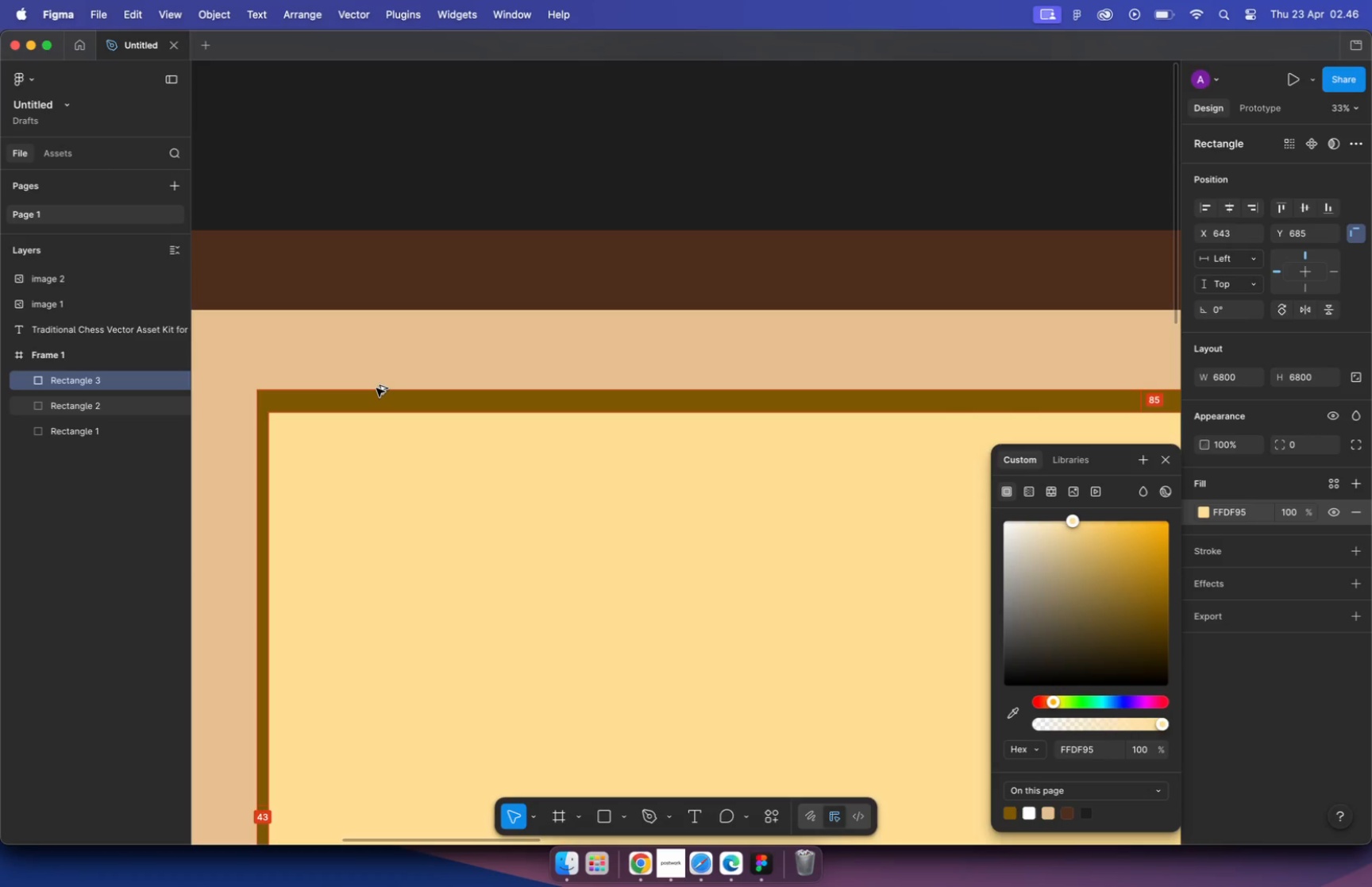 
key(Alt+Shift+ArrowRight)
 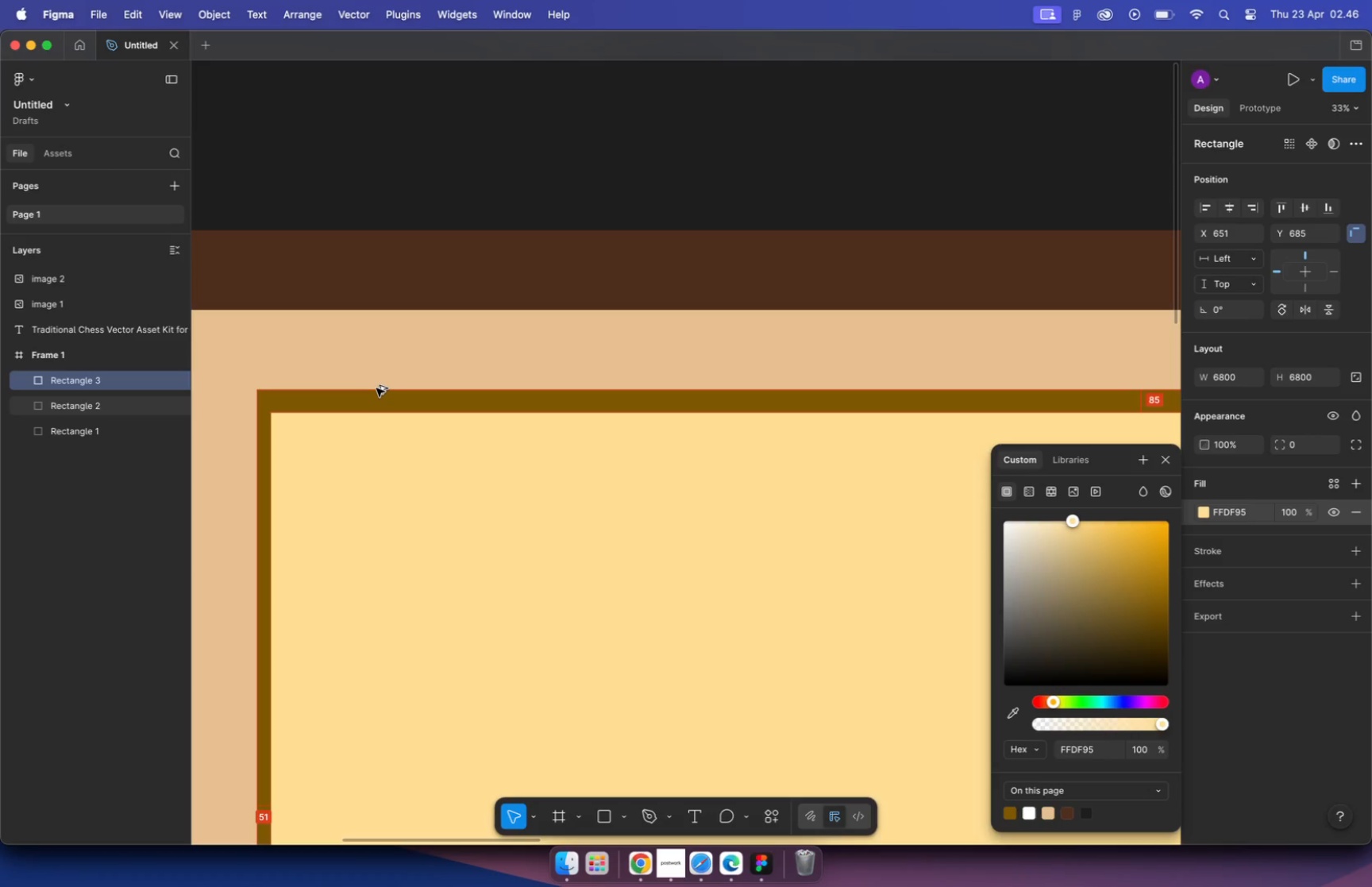 
key(Alt+Shift+ArrowRight)
 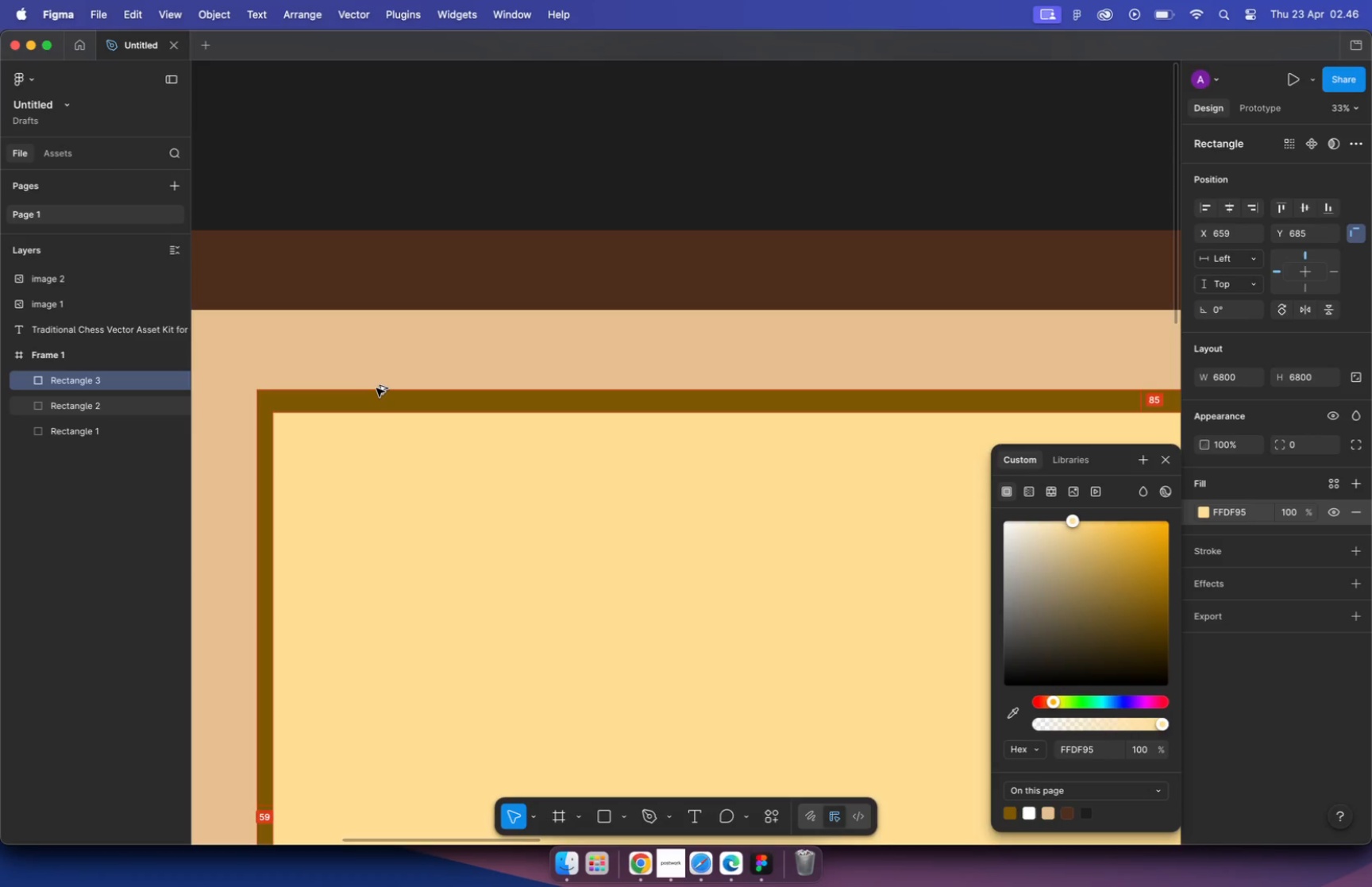 
key(Alt+Shift+ArrowLeft)
 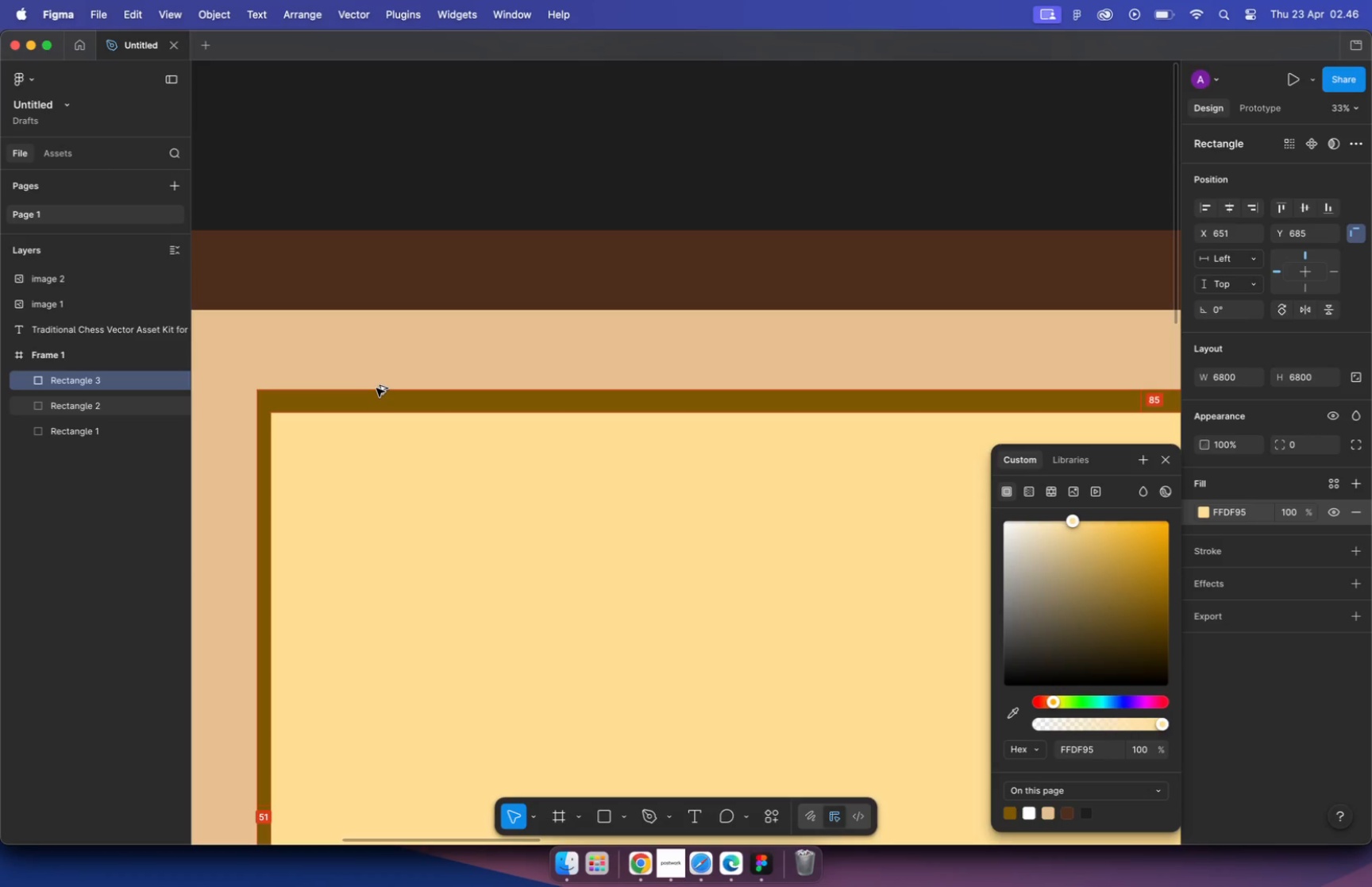 
key(Alt+Shift+ArrowLeft)
 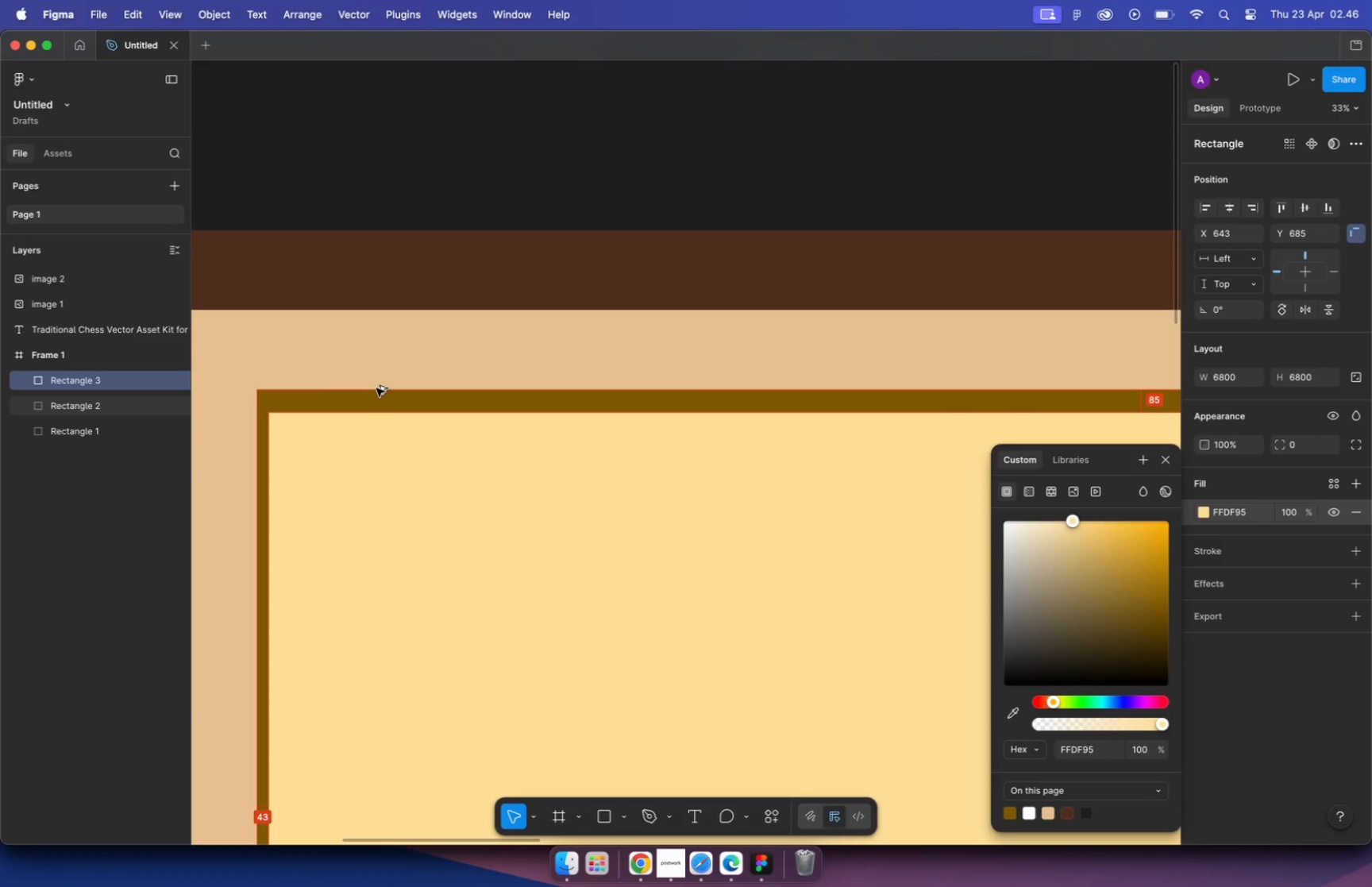 
key(Alt+Shift+ArrowRight)
 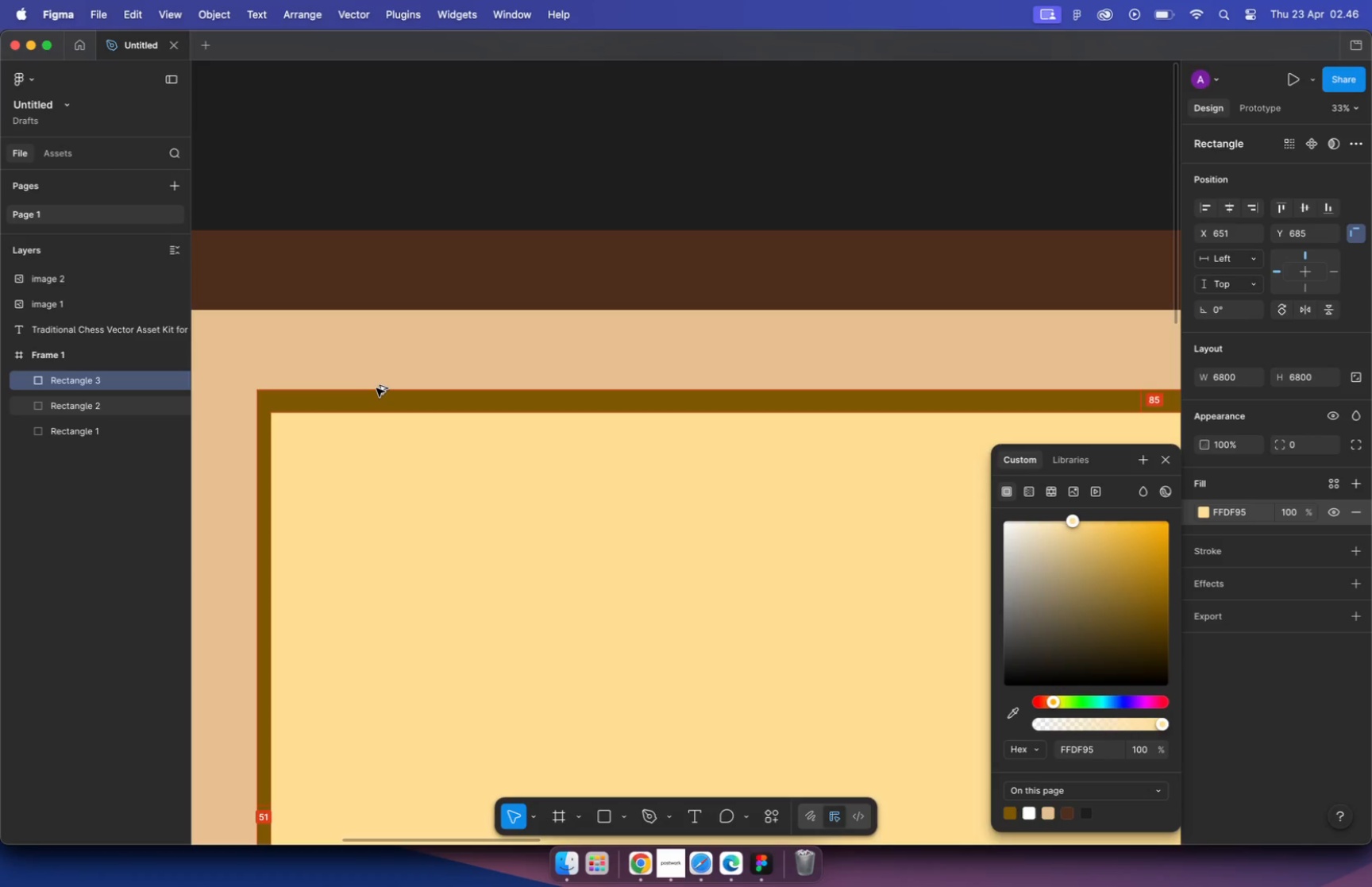 
key(Alt+ArrowLeft)
 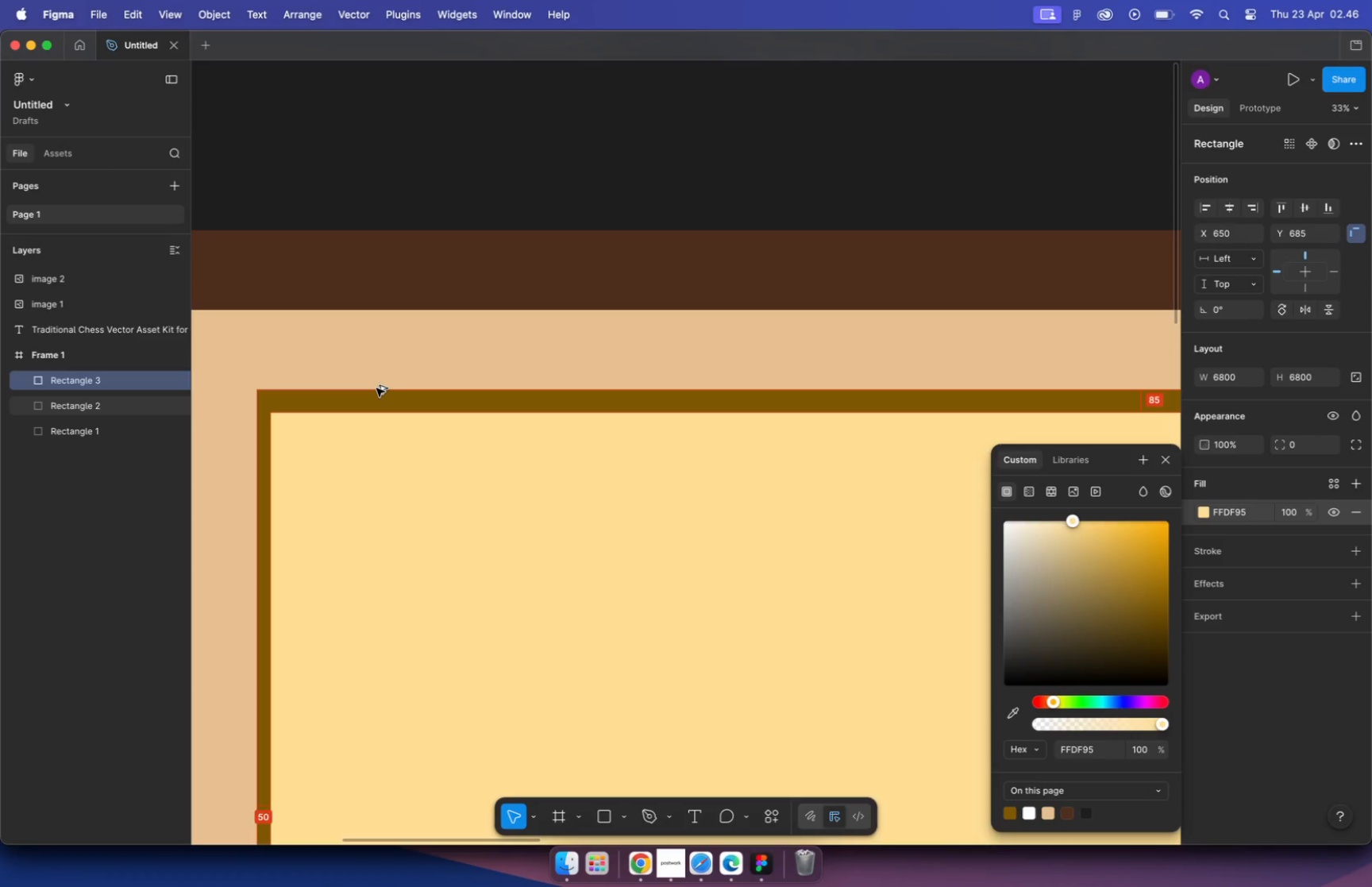 
key(Alt+ArrowLeft)
 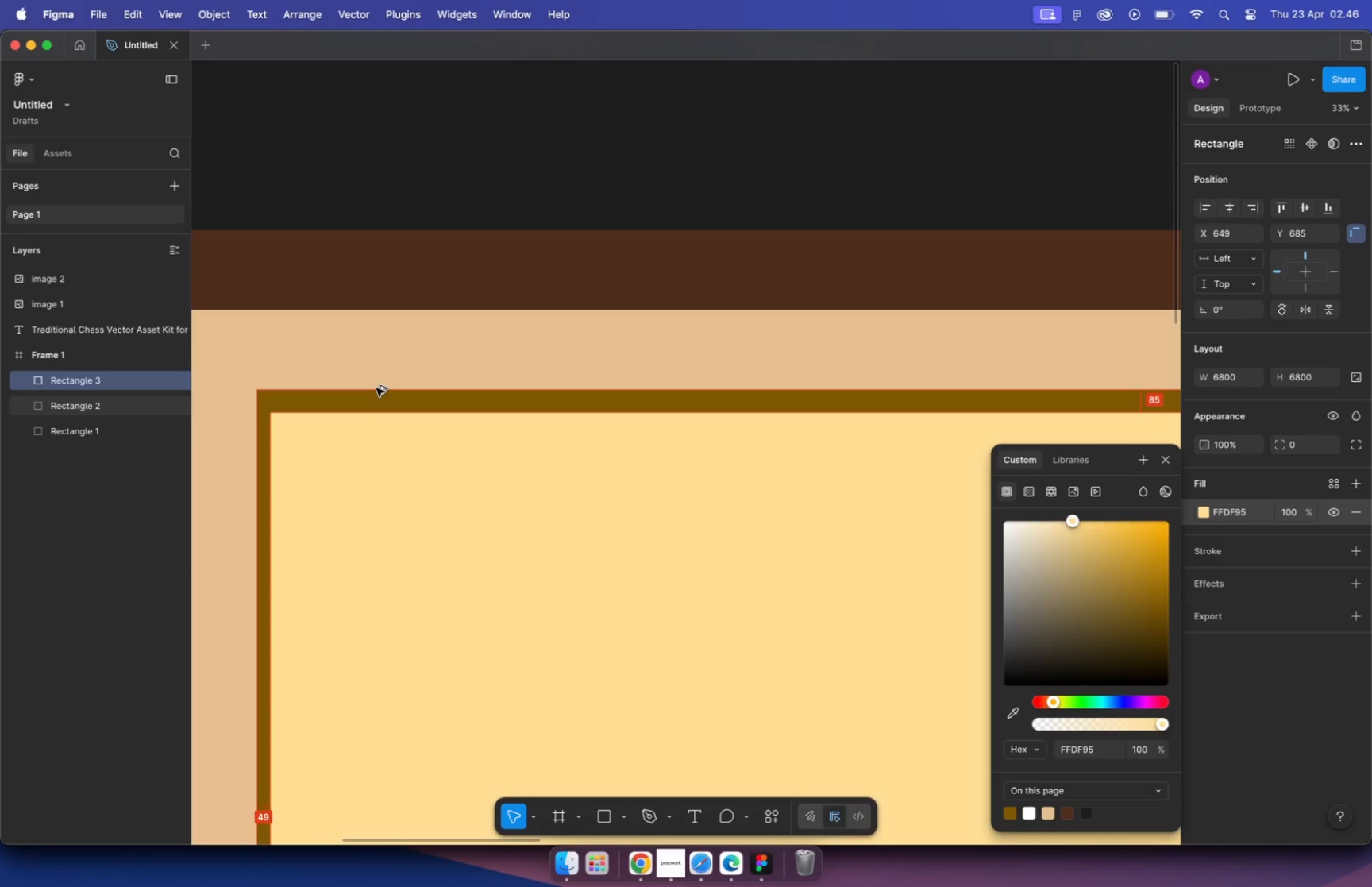 
key(Alt+ArrowLeft)
 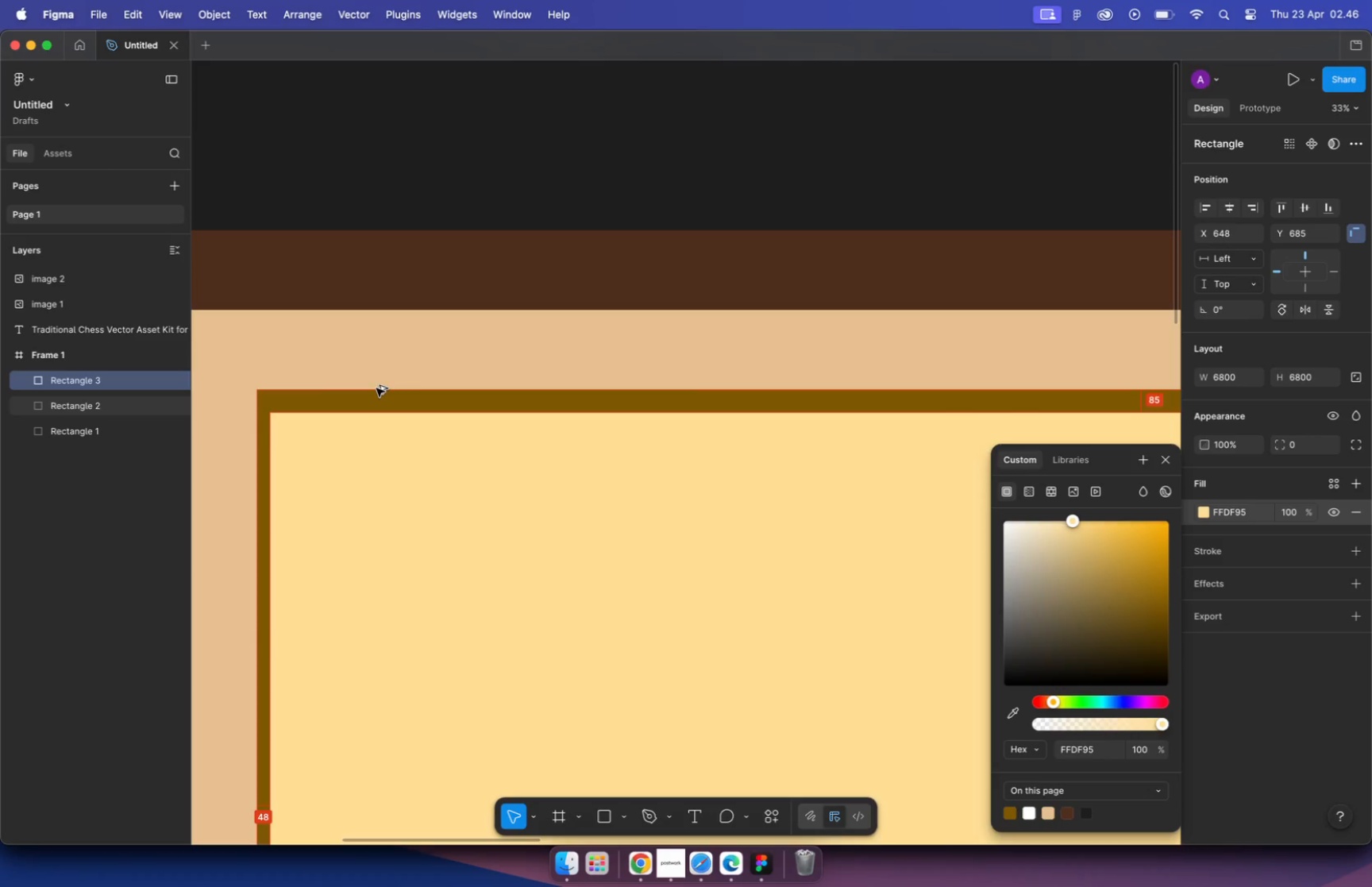 
key(Alt+Shift+ArrowUp)
 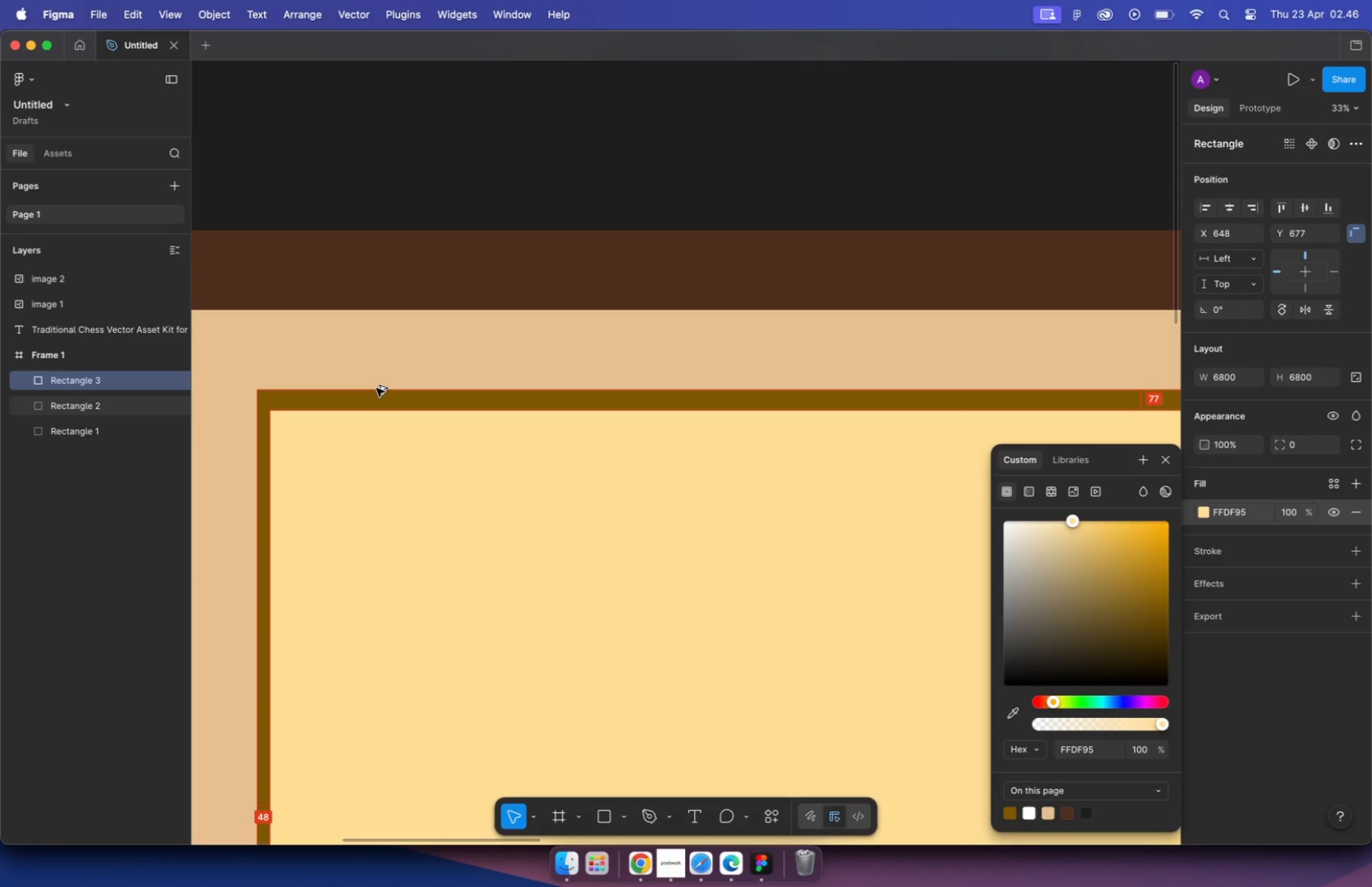 
key(Alt+Shift+ArrowUp)
 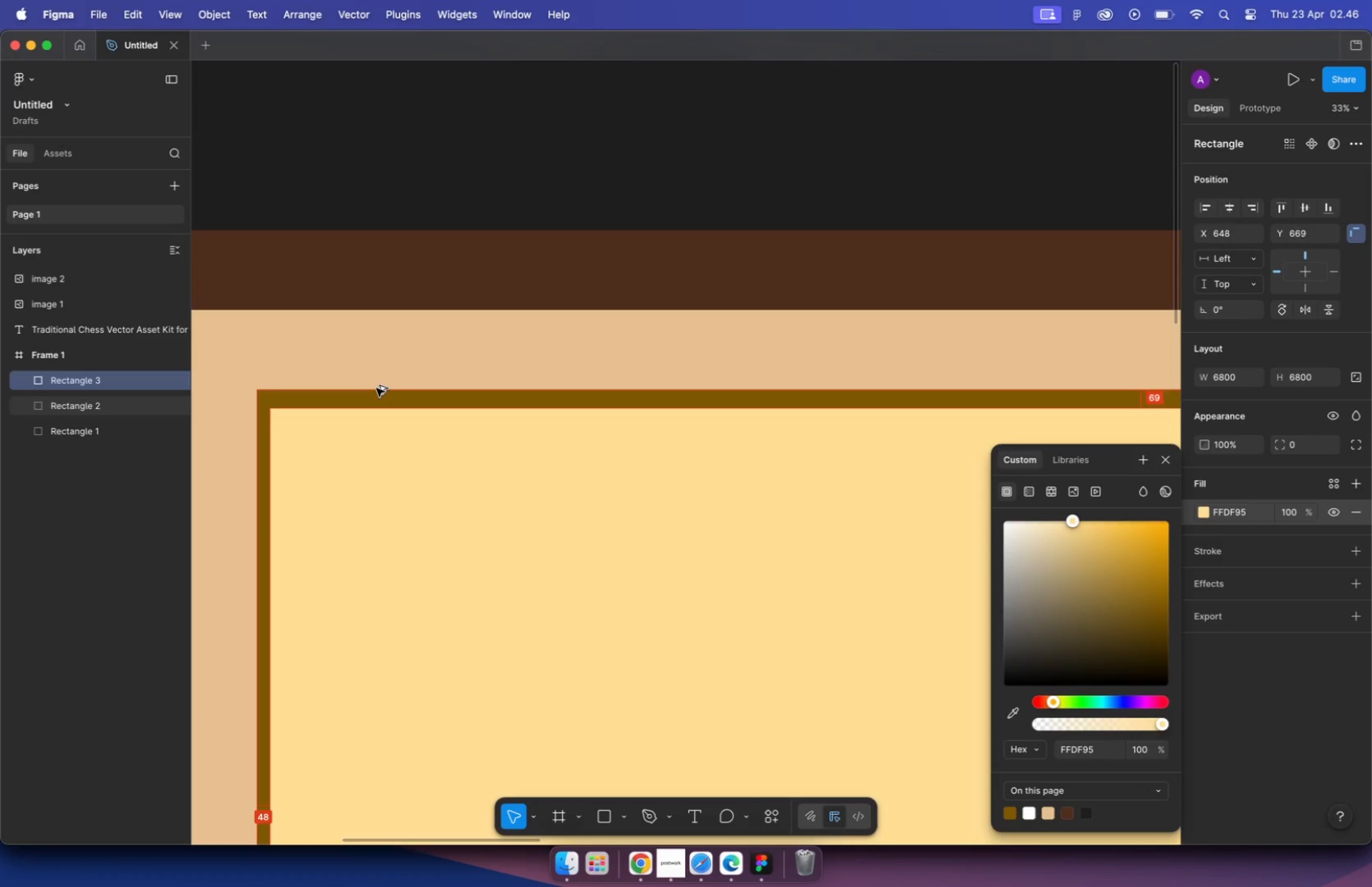 
key(Alt+Shift+ArrowUp)
 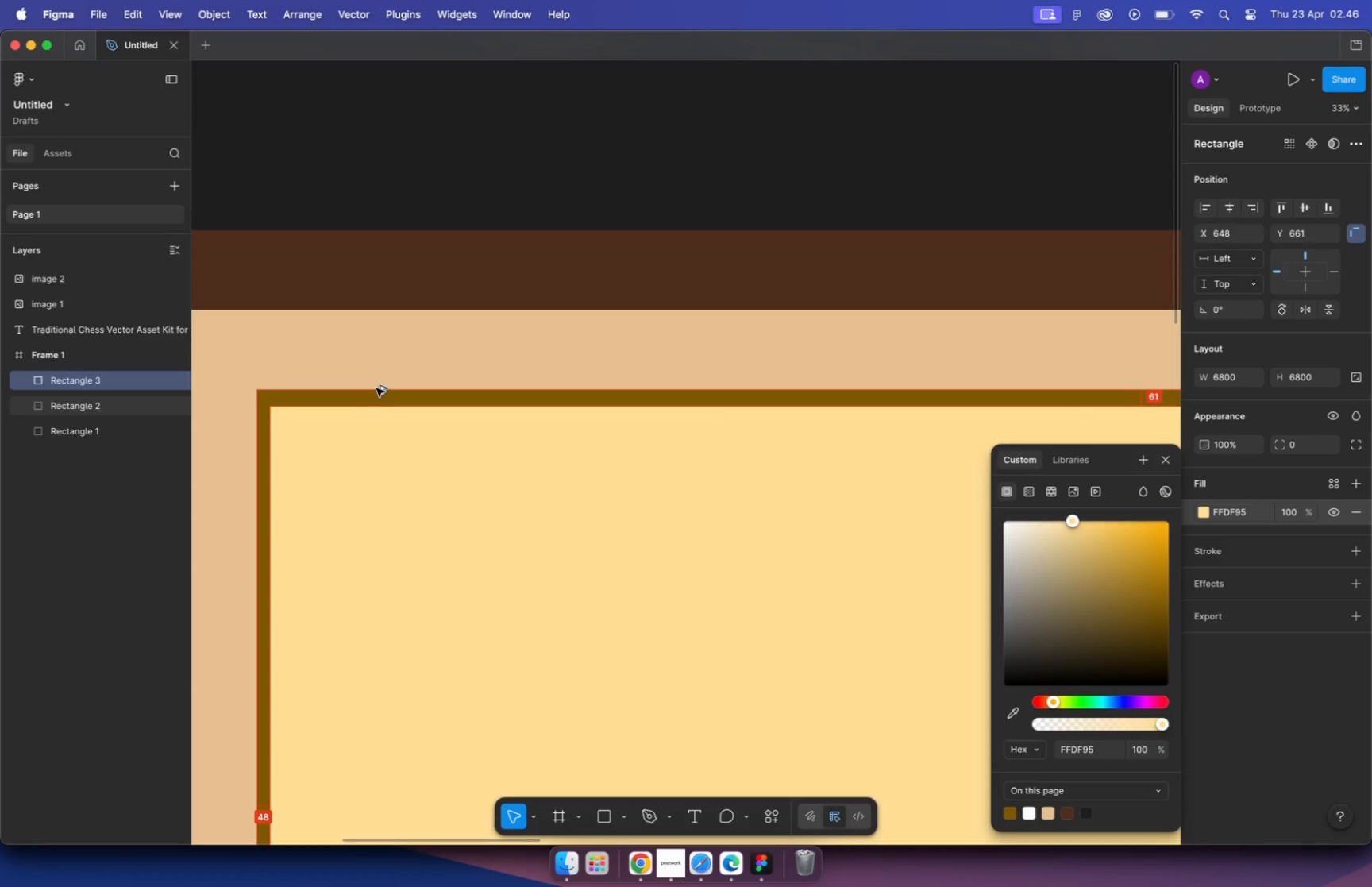 
key(Alt+Shift+ArrowUp)
 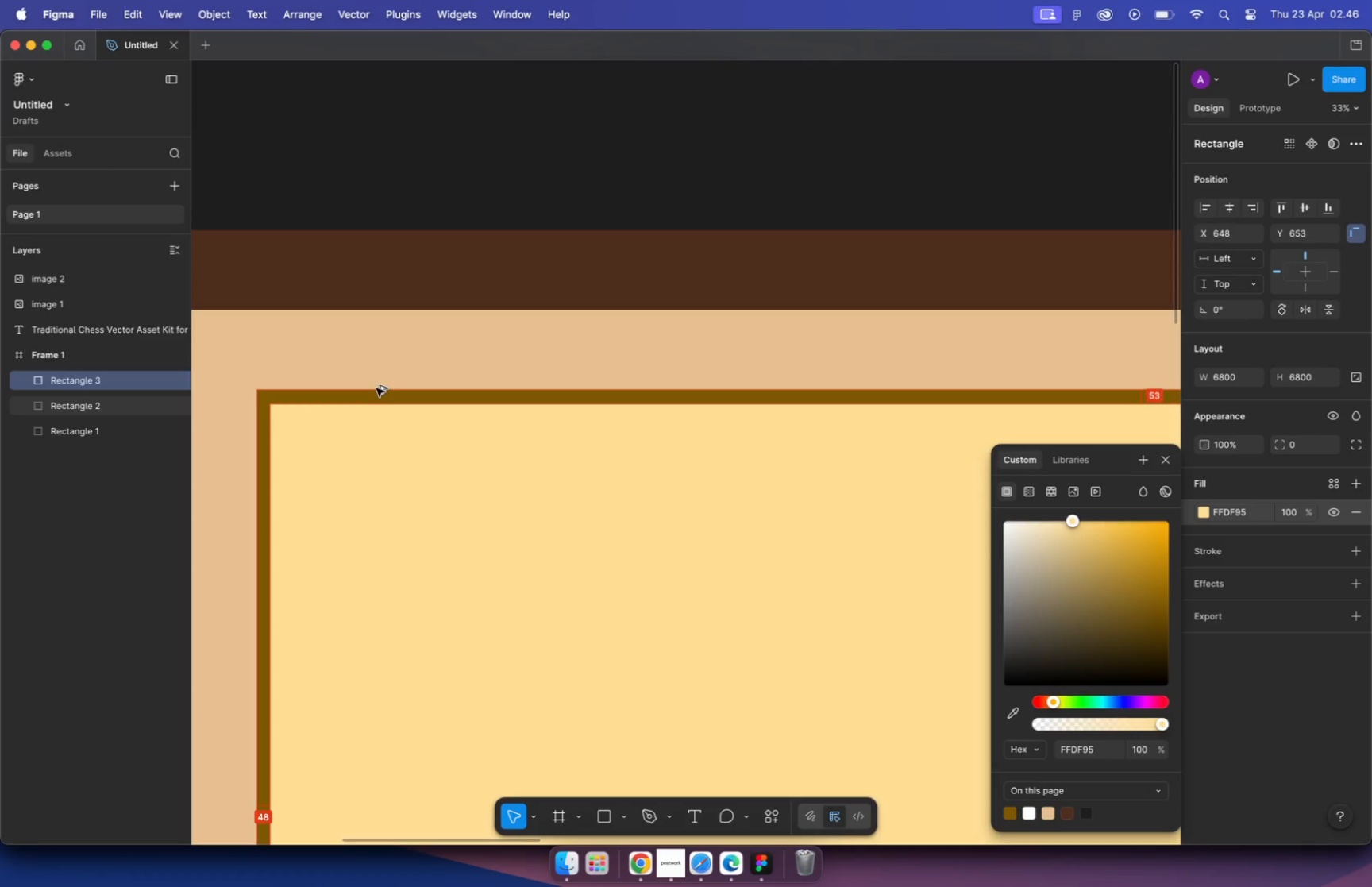 
key(Alt+Shift+ArrowUp)
 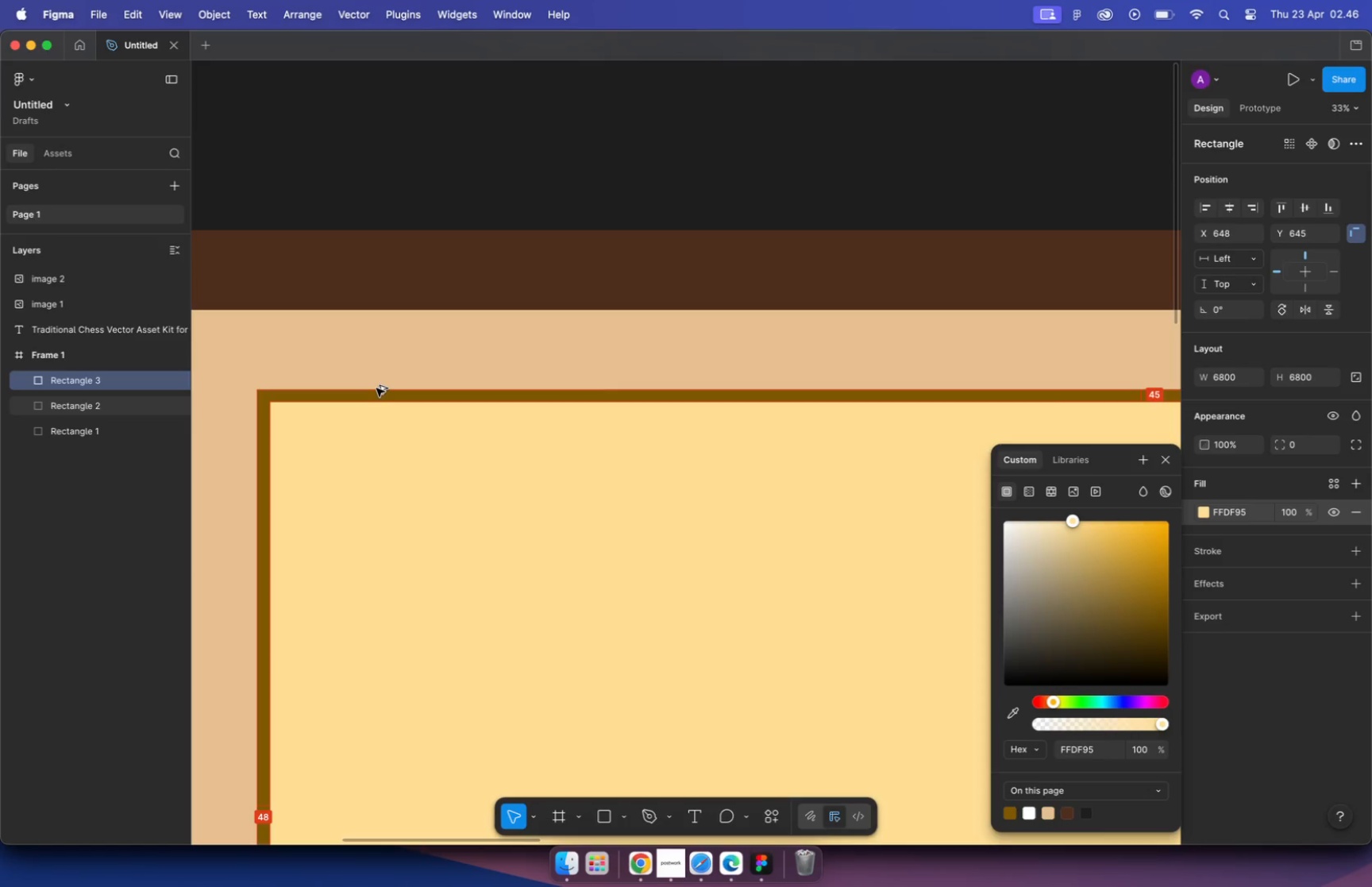 
key(Alt+Shift+ArrowUp)
 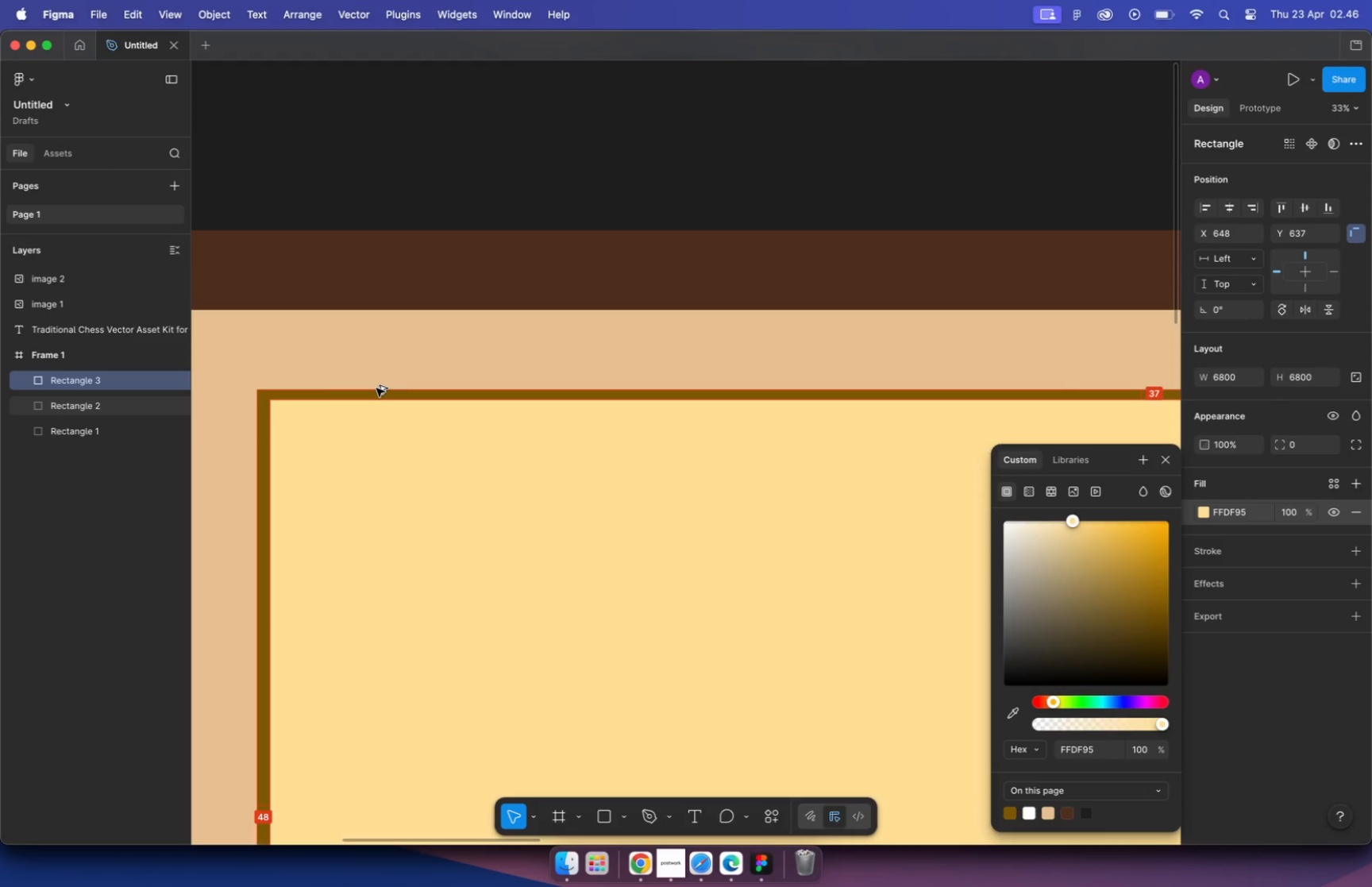 
key(Alt+Shift+ArrowDown)
 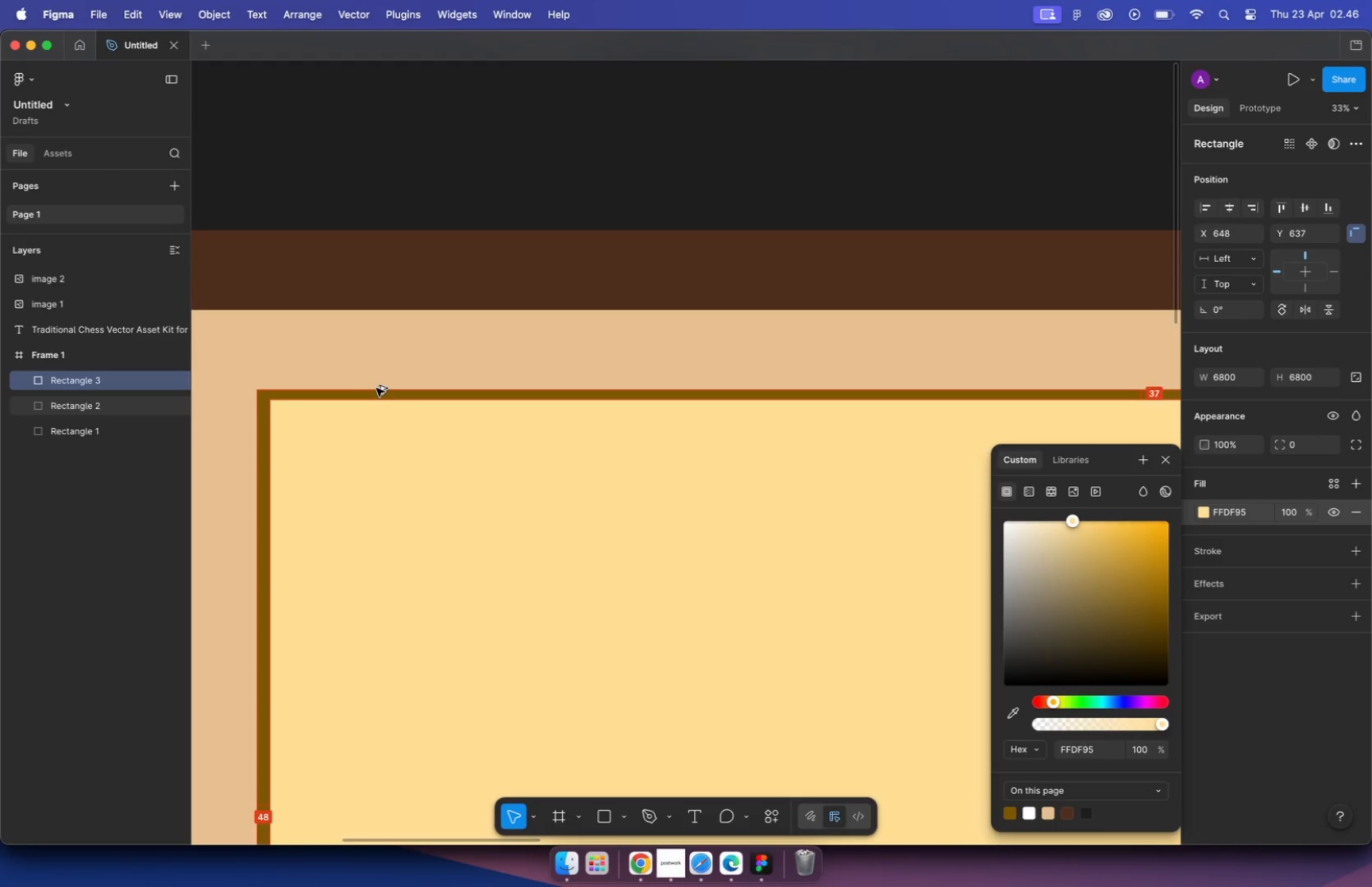 
key(Alt+ArrowDown)
 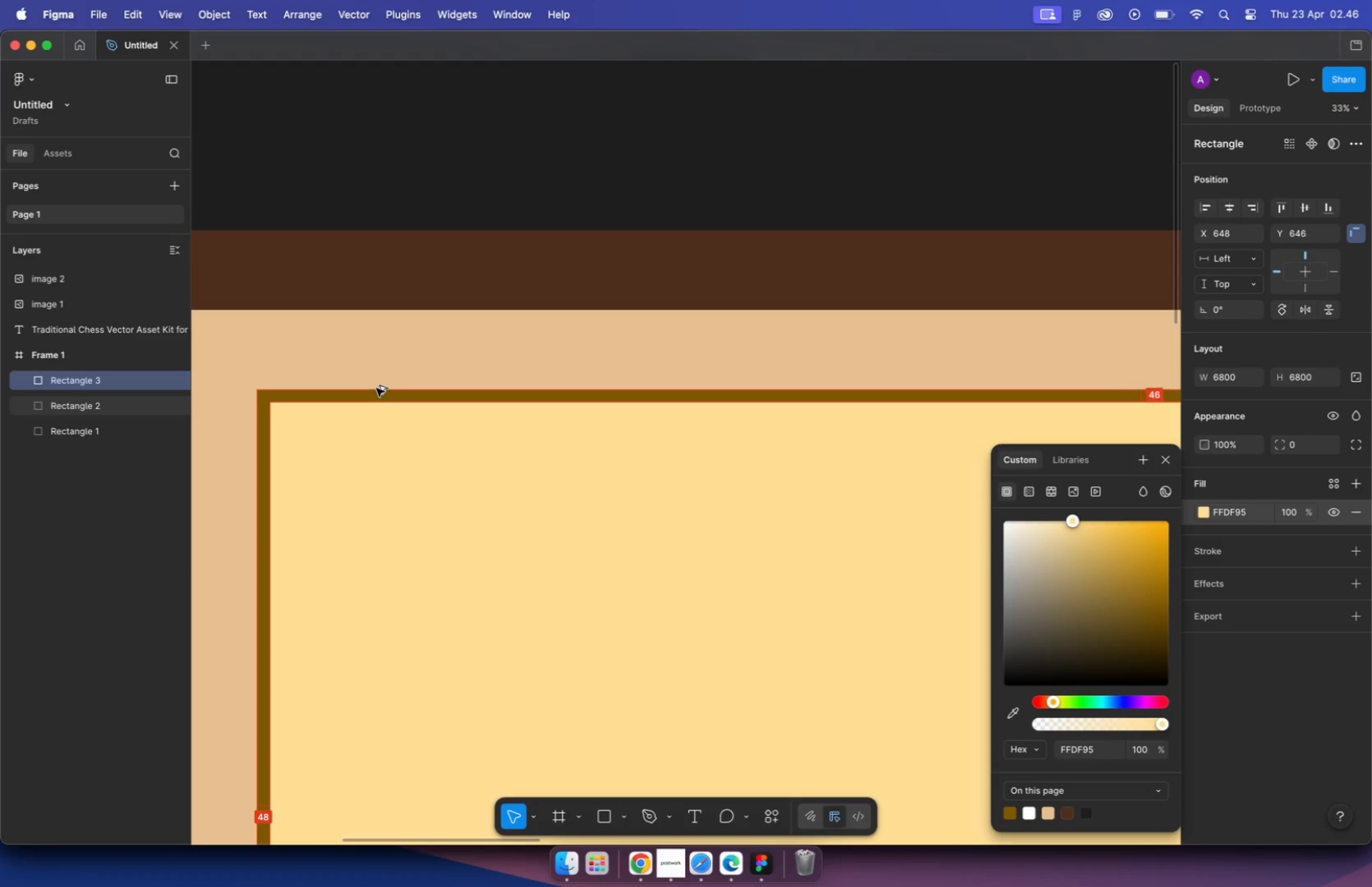 
key(Alt+ArrowDown)
 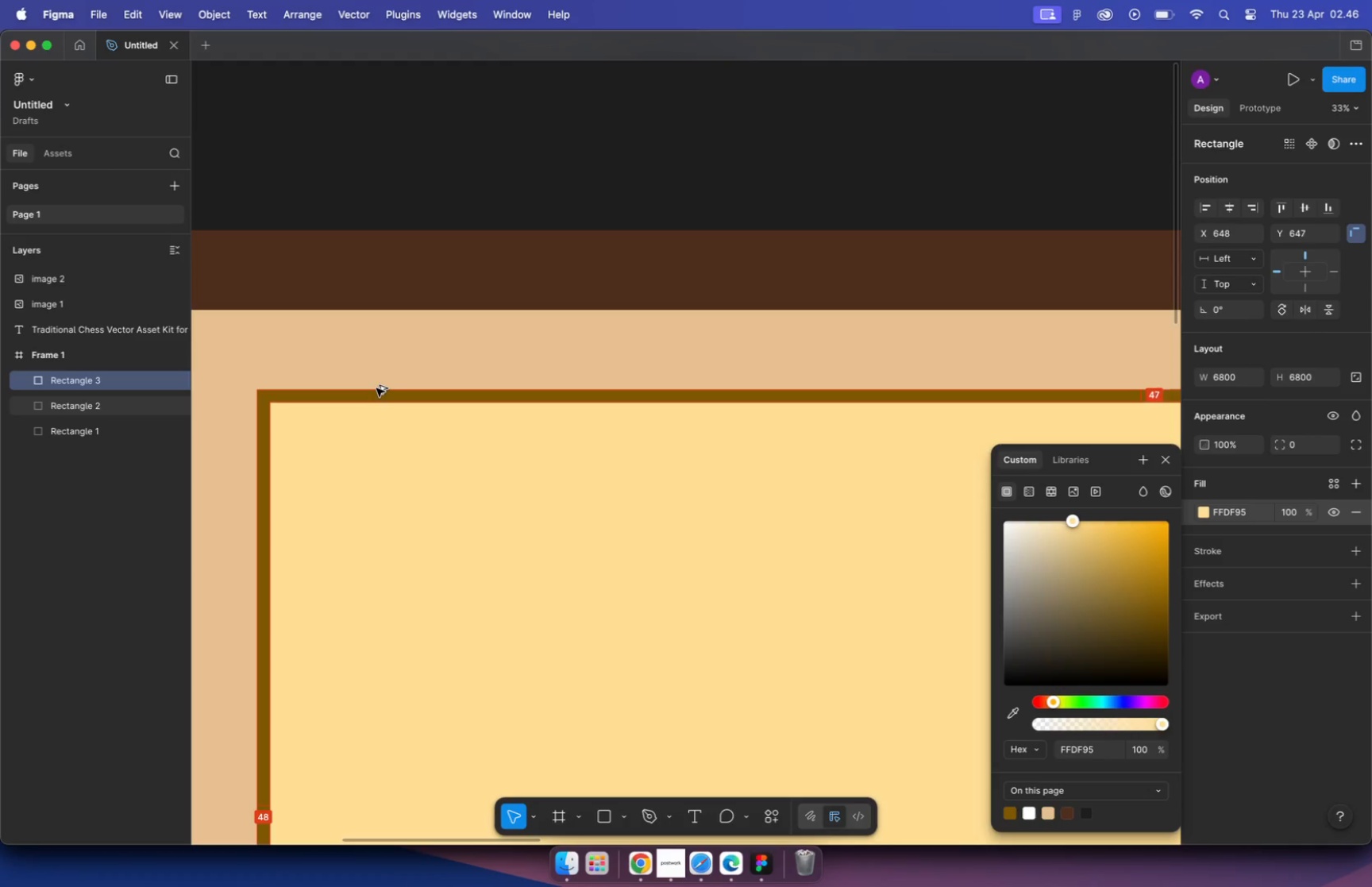 
key(Alt+ArrowDown)
 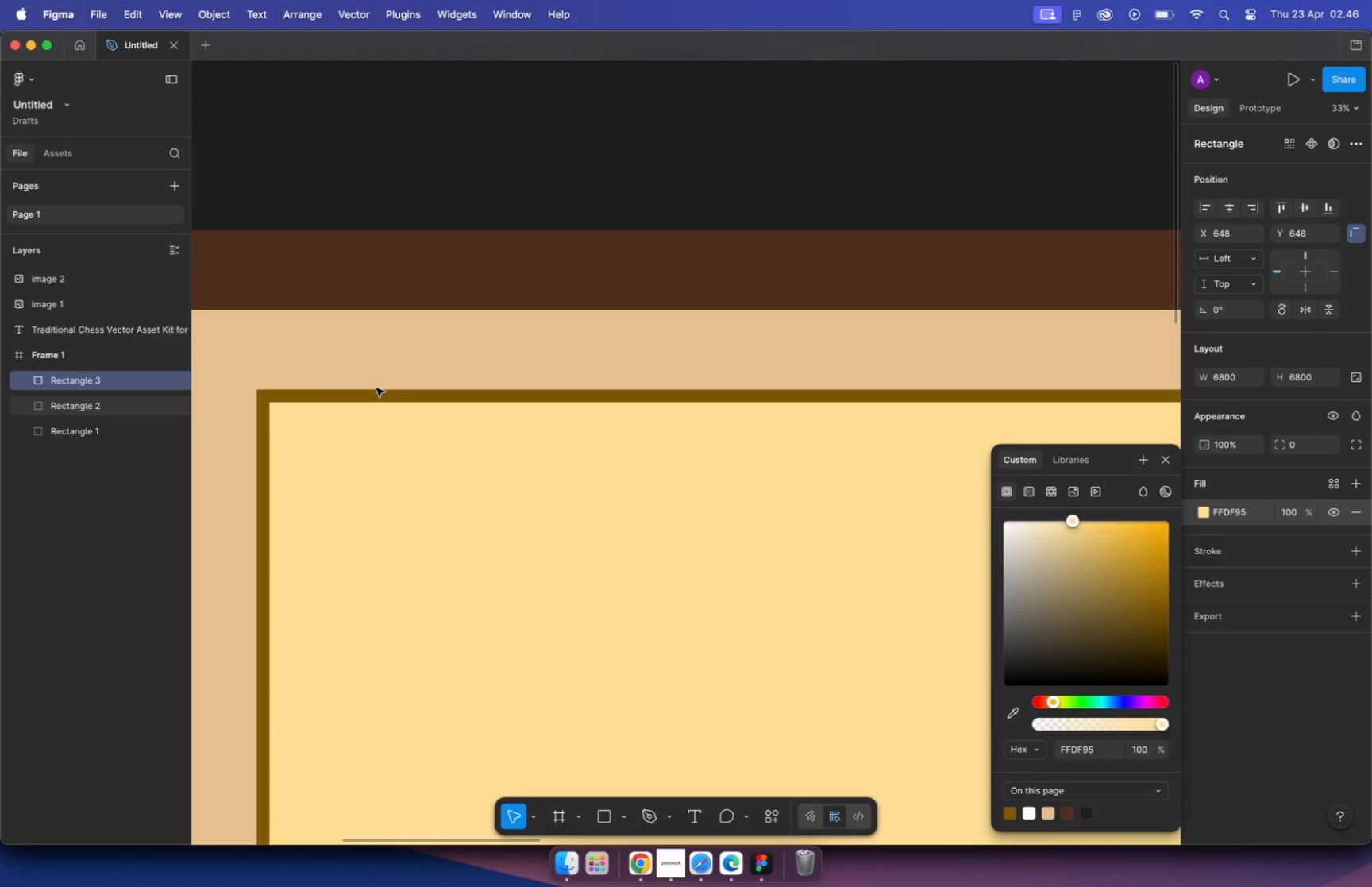 
hold_key(key=CommandLeft, duration=1.44)
scroll: coordinate [569, 396], scroll_direction: down, amount: 20.0
 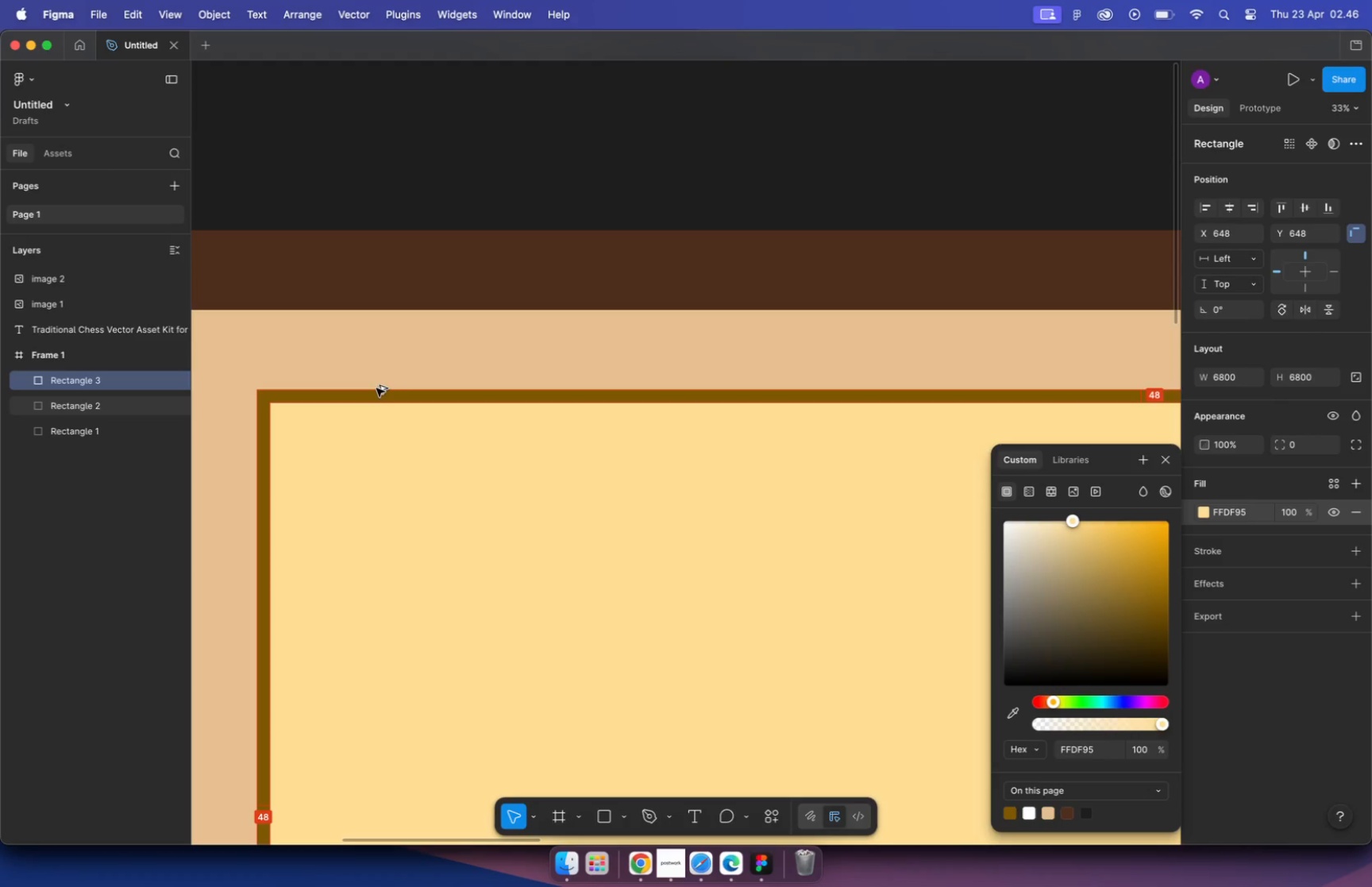 
left_click_drag(start_coordinate=[694, 457], to_coordinate=[684, 454])
 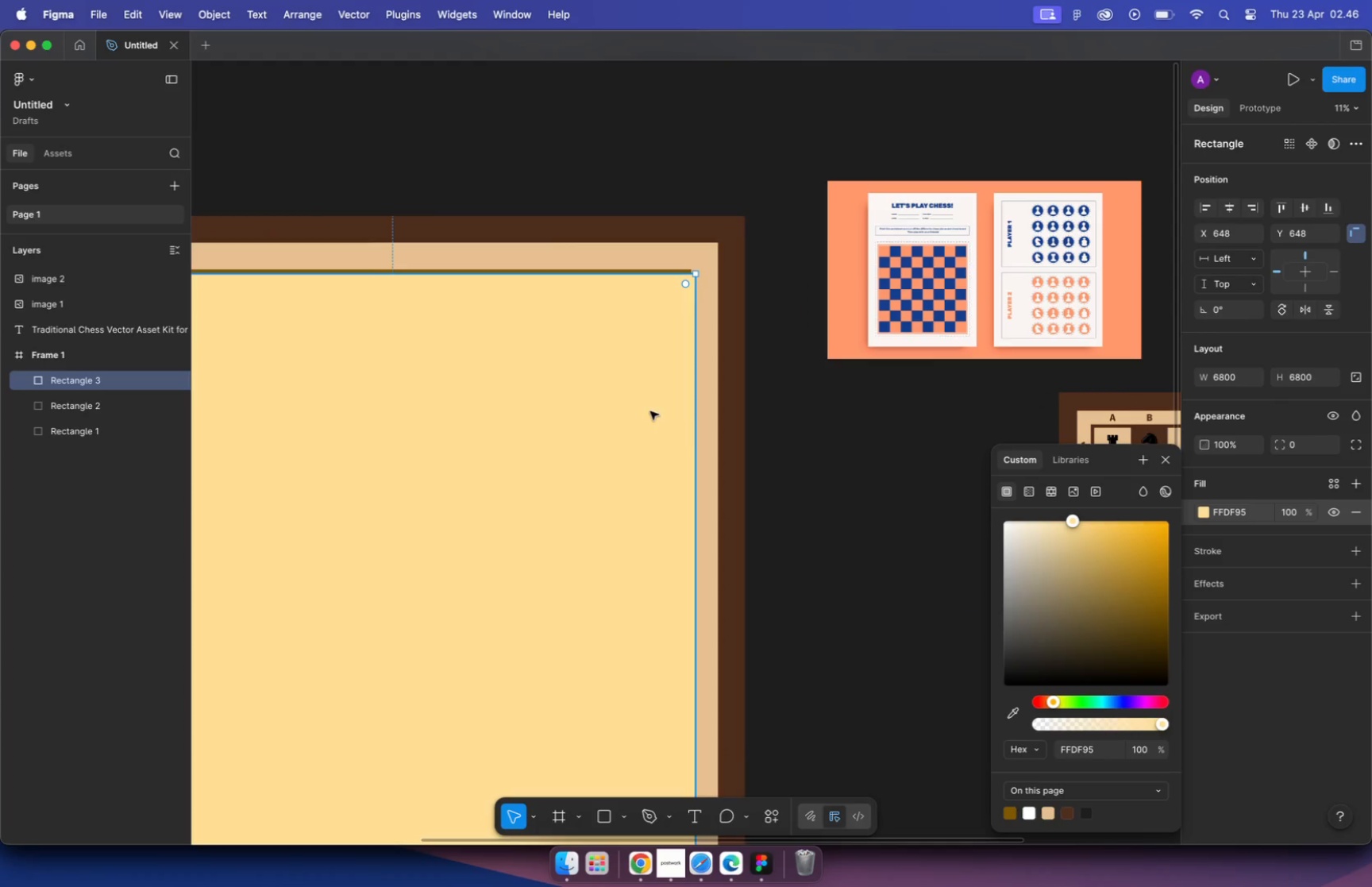 
hold_key(key=OptionLeft, duration=0.78)
 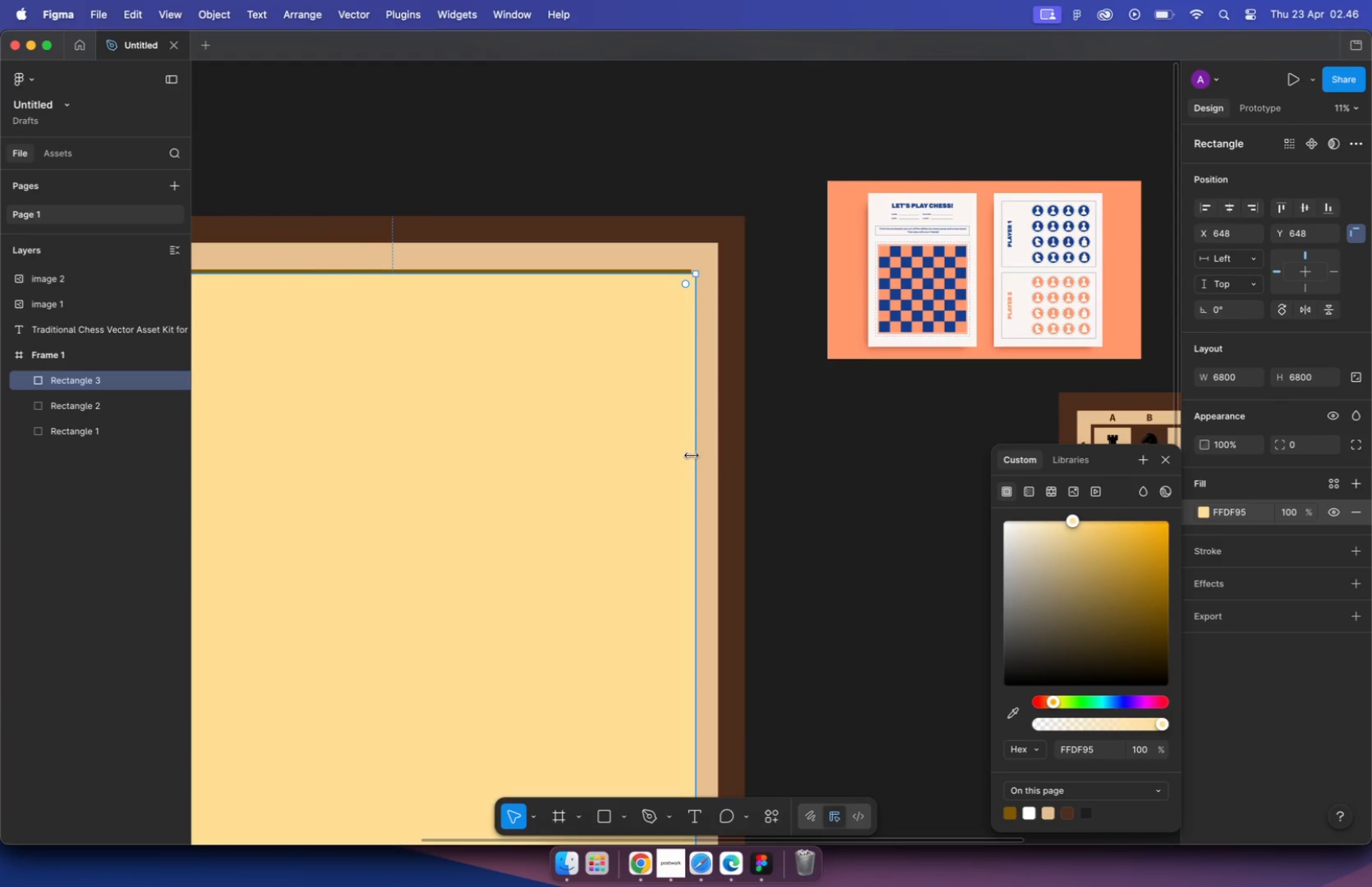 
hold_key(key=CommandLeft, duration=0.85)
scroll: coordinate [697, 585], scroll_direction: up, amount: 52.0
 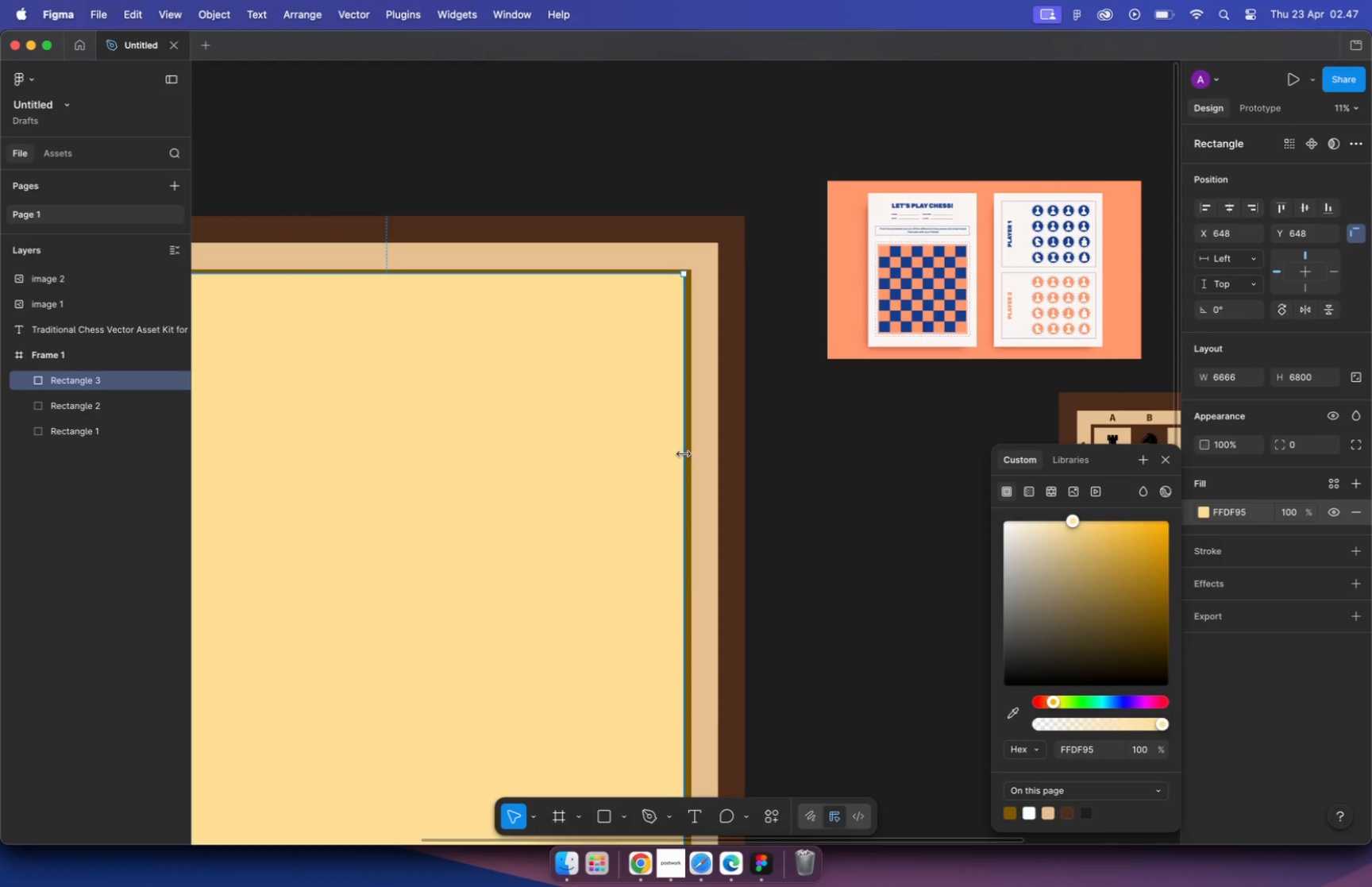 
left_click_drag(start_coordinate=[696, 583], to_coordinate=[719, 582])
 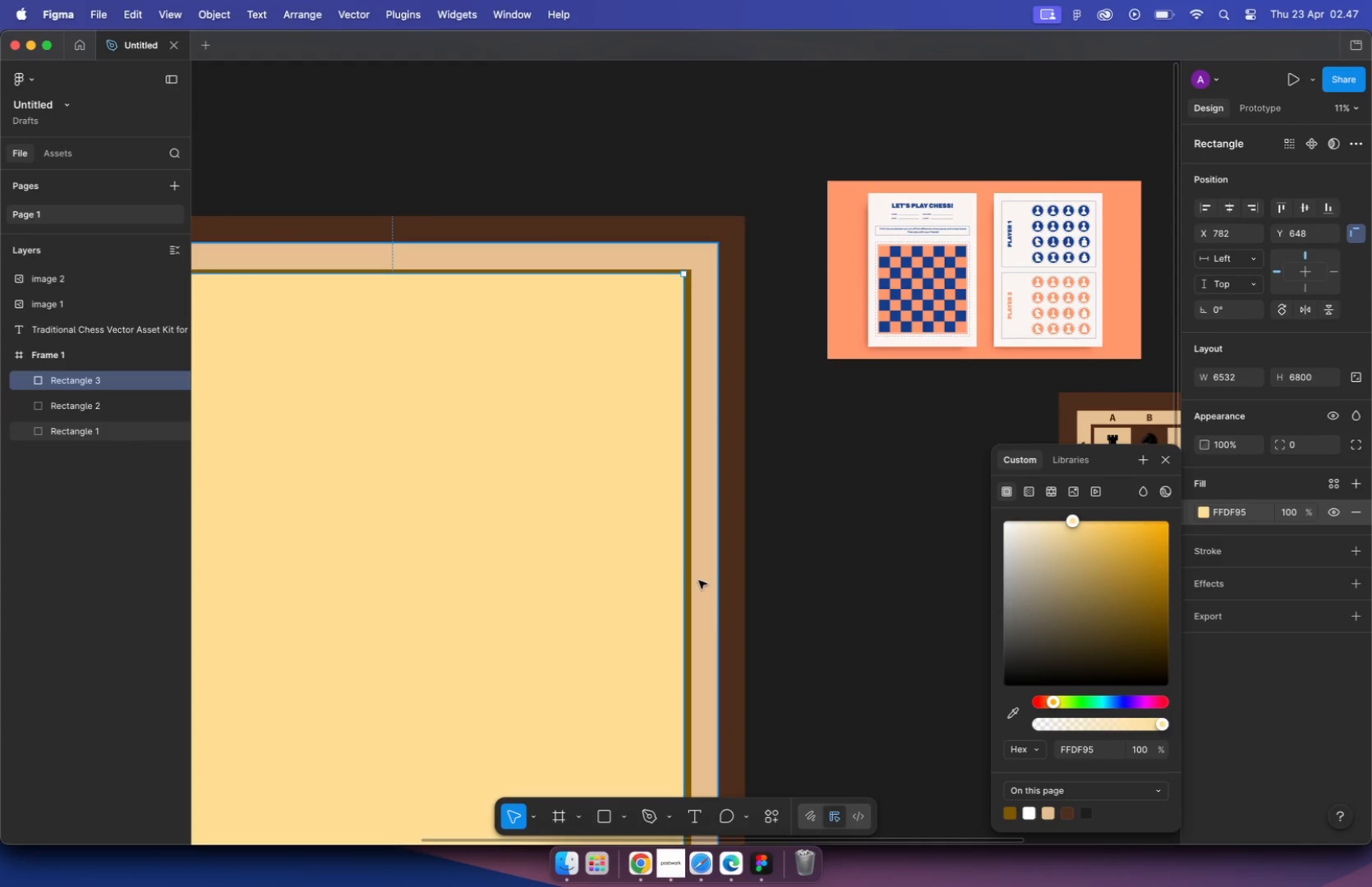 
hold_key(key=OptionLeft, duration=0.61)
 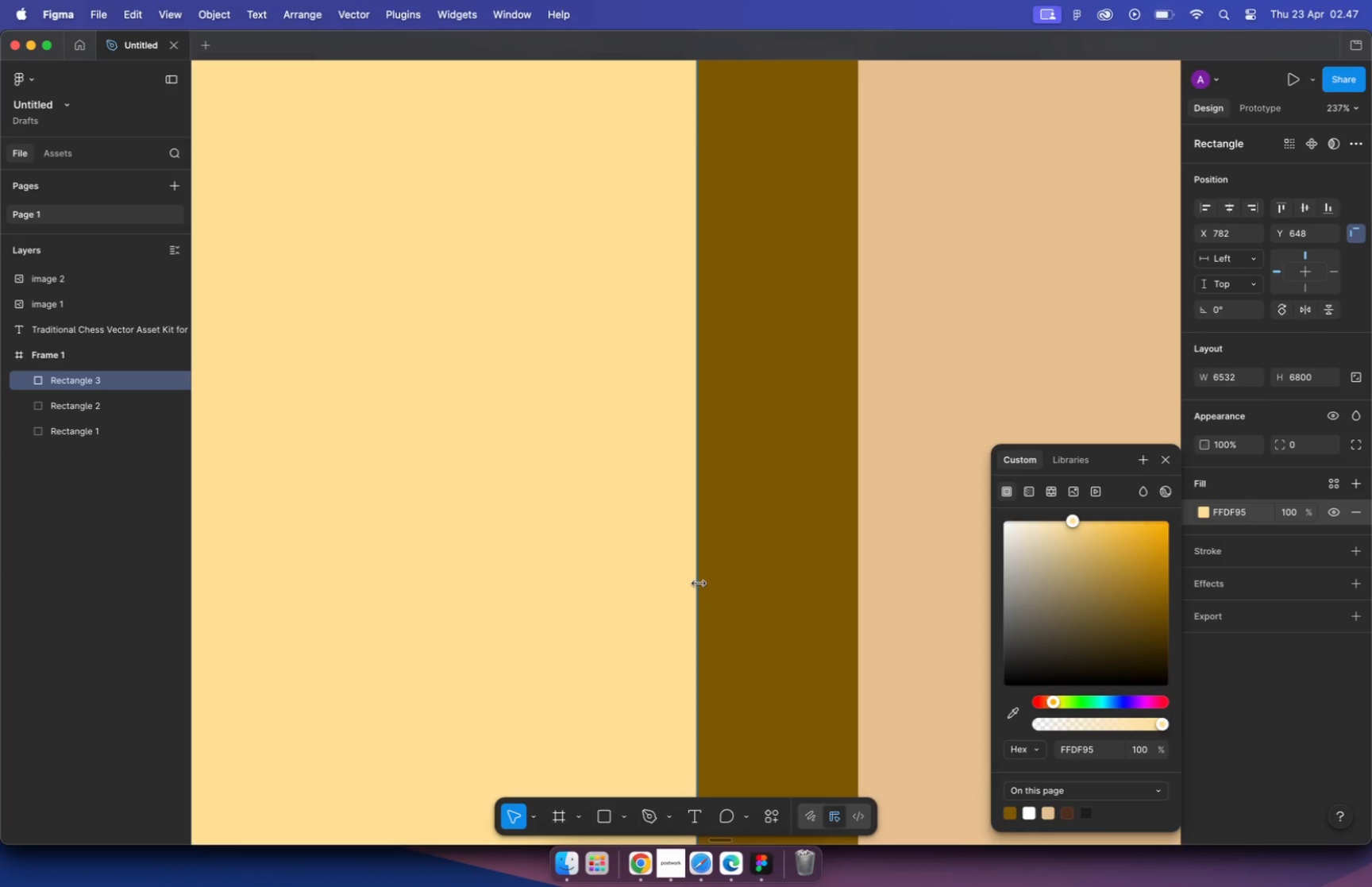 
left_click_drag(start_coordinate=[719, 551], to_coordinate=[741, 552])
 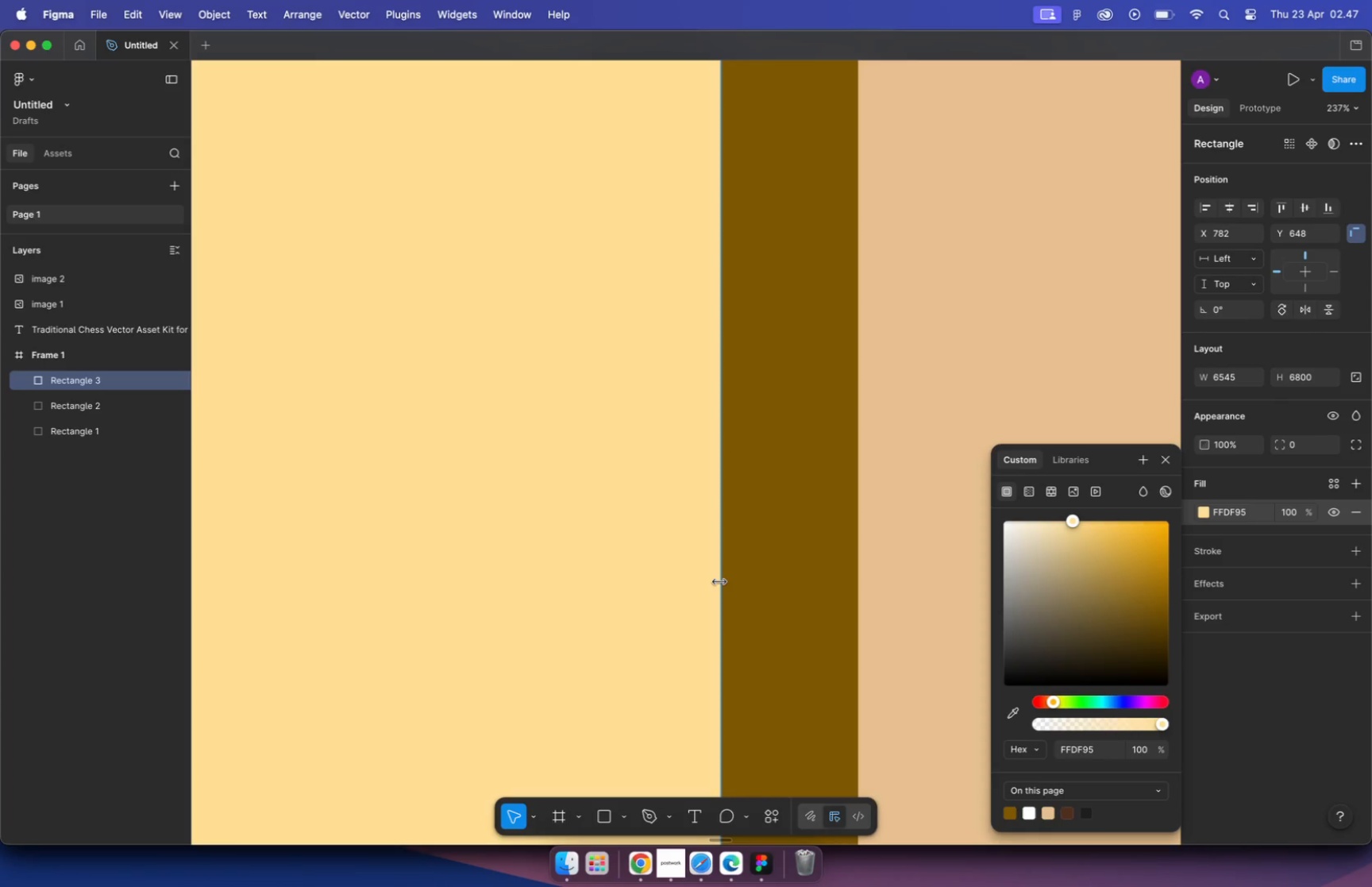 
hold_key(key=OptionLeft, duration=0.62)
 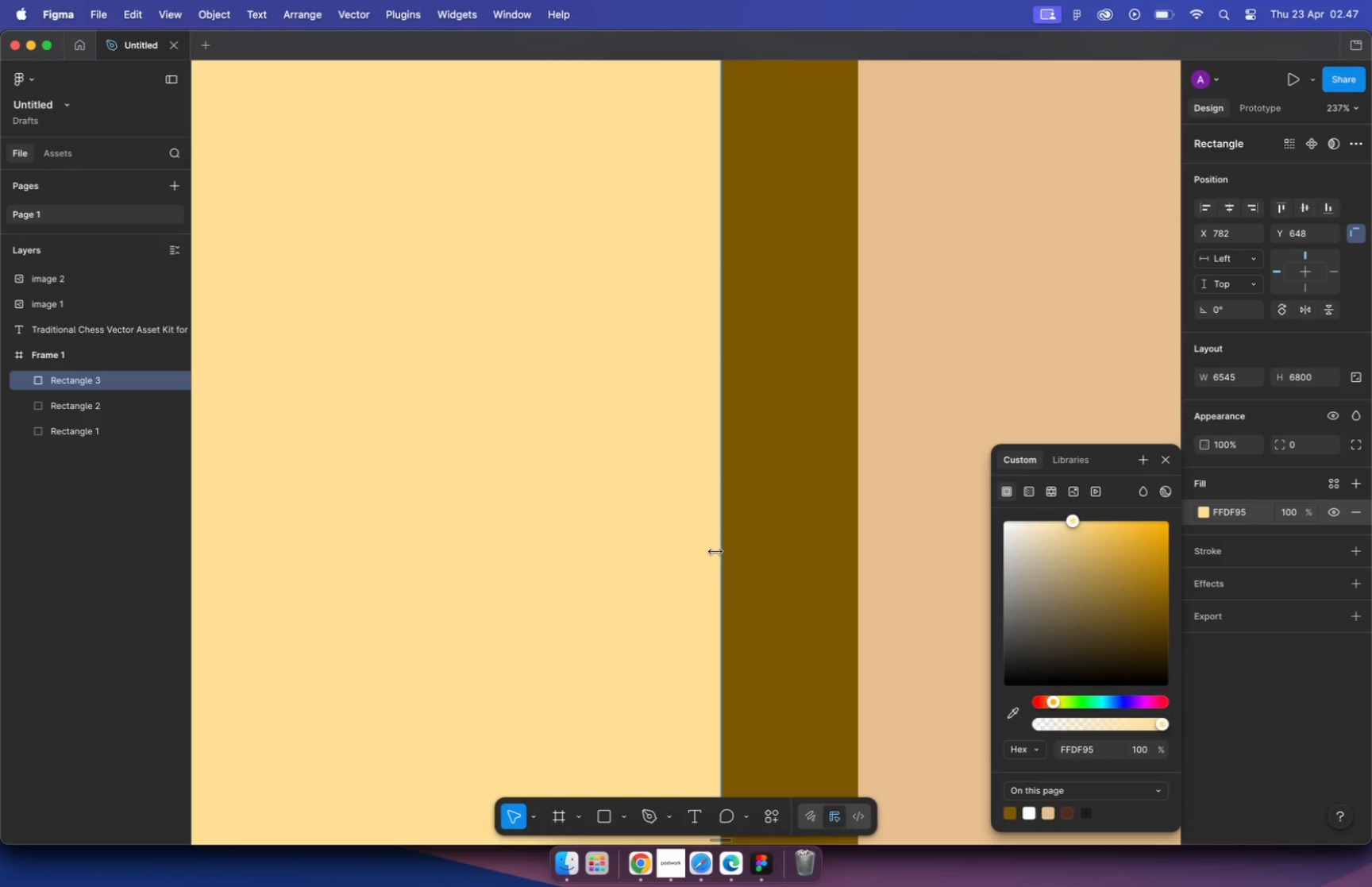 
left_click_drag(start_coordinate=[743, 538], to_coordinate=[762, 540])
 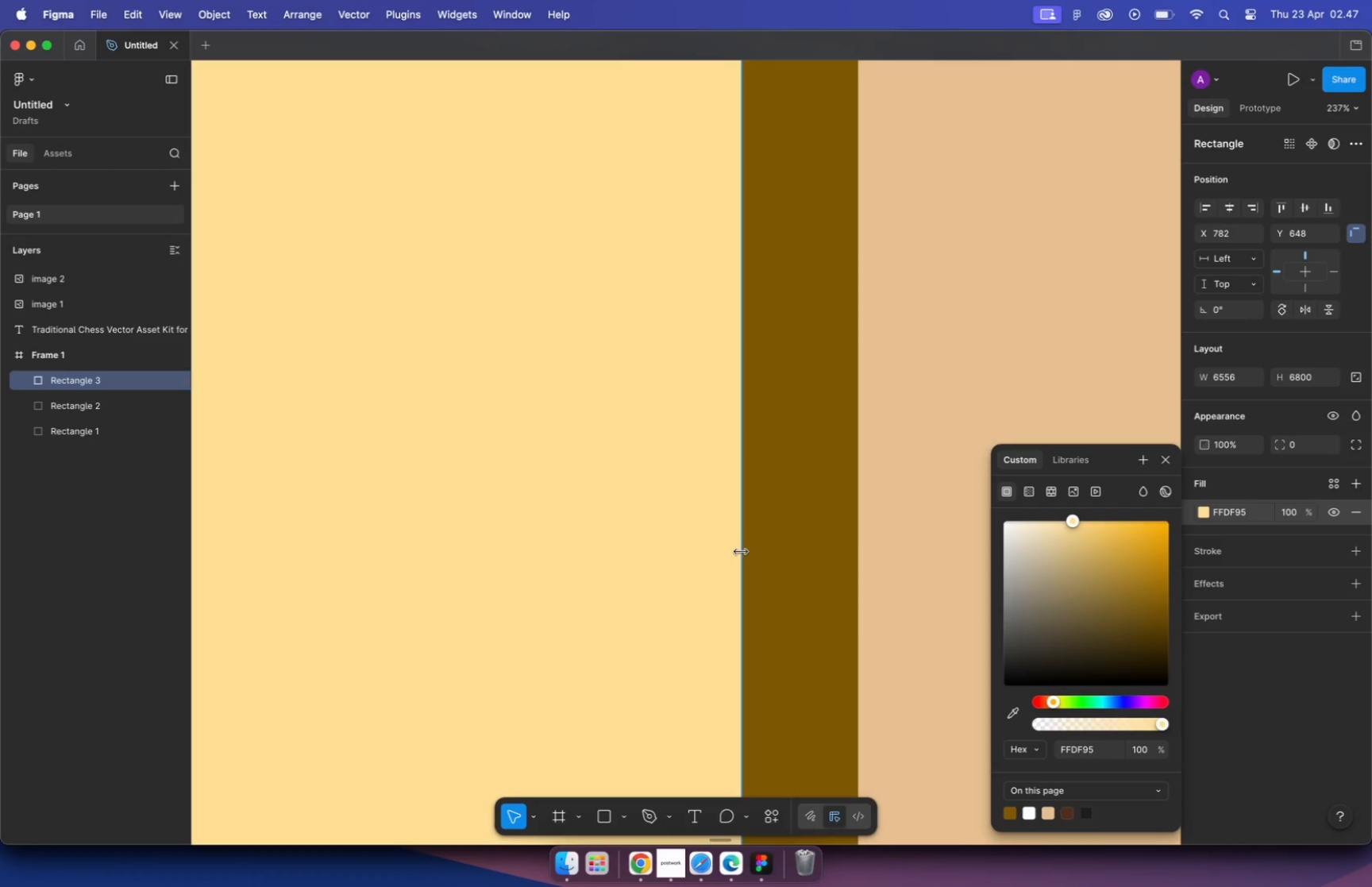 
hold_key(key=OptionLeft, duration=0.64)
 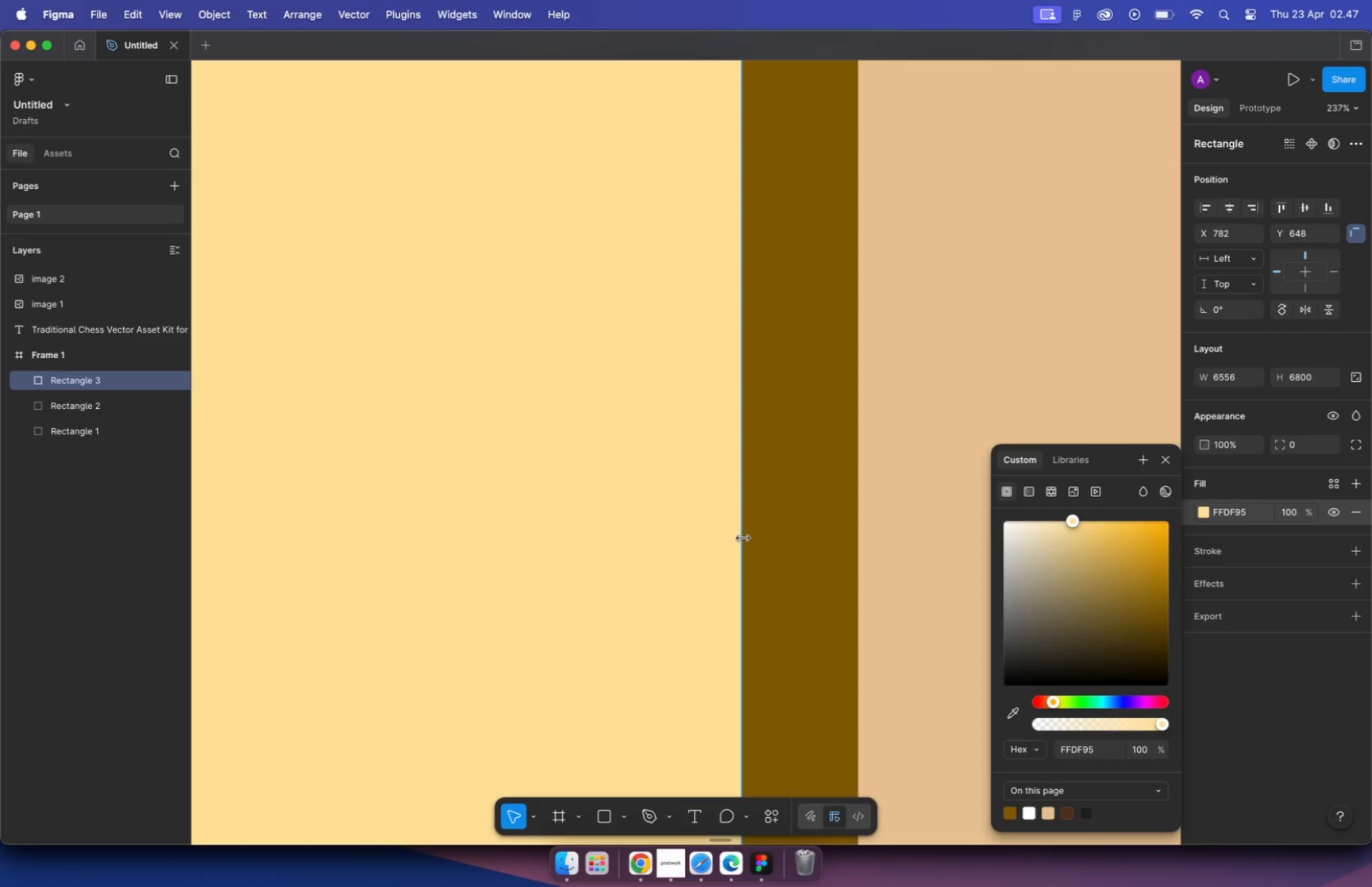 
left_click_drag(start_coordinate=[765, 533], to_coordinate=[770, 533])
 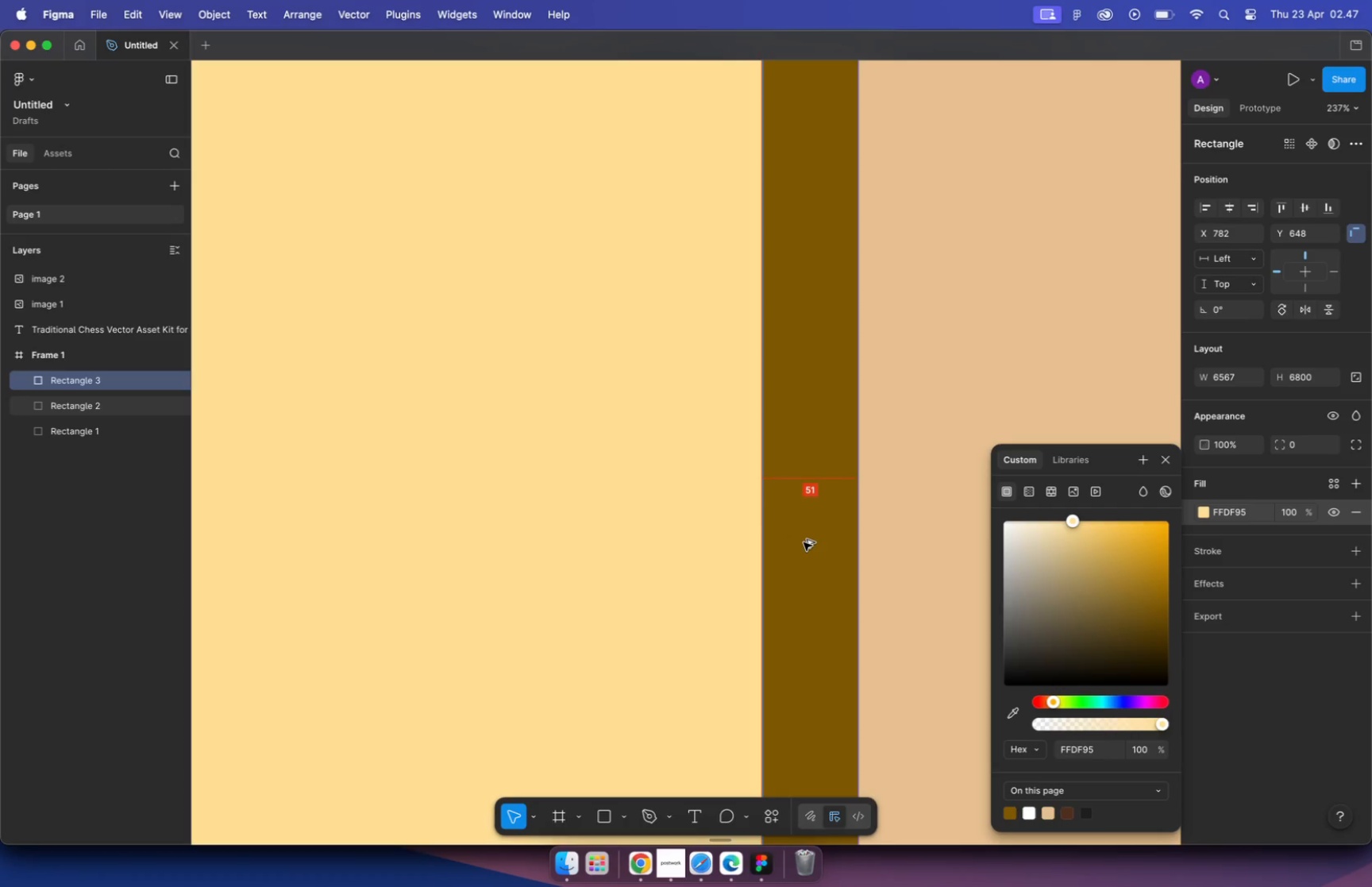 
hold_key(key=OptionLeft, duration=0.58)
 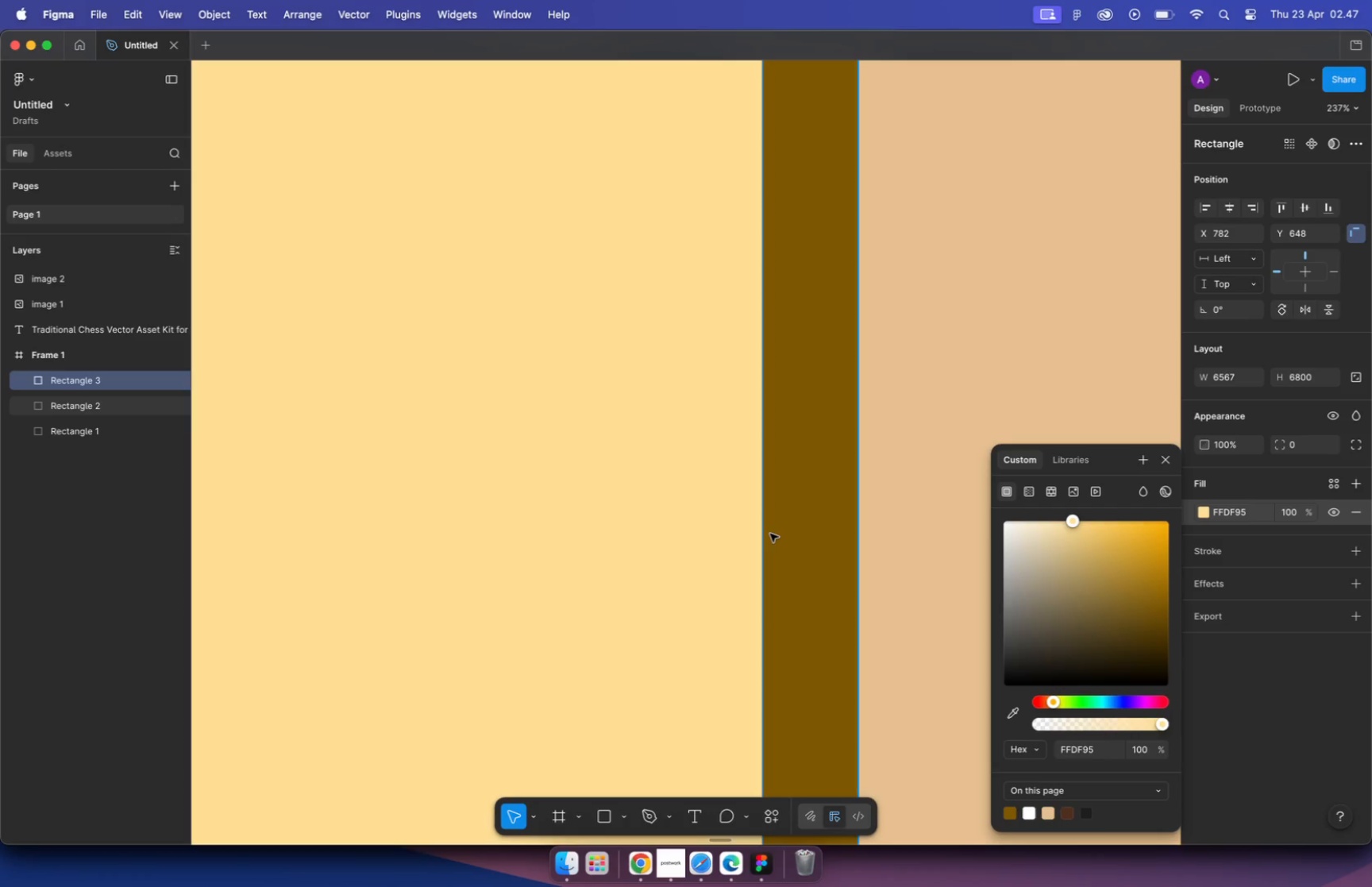 
hold_key(key=CommandLeft, duration=0.48)
scroll: coordinate [788, 524], scroll_direction: up, amount: 23.0
 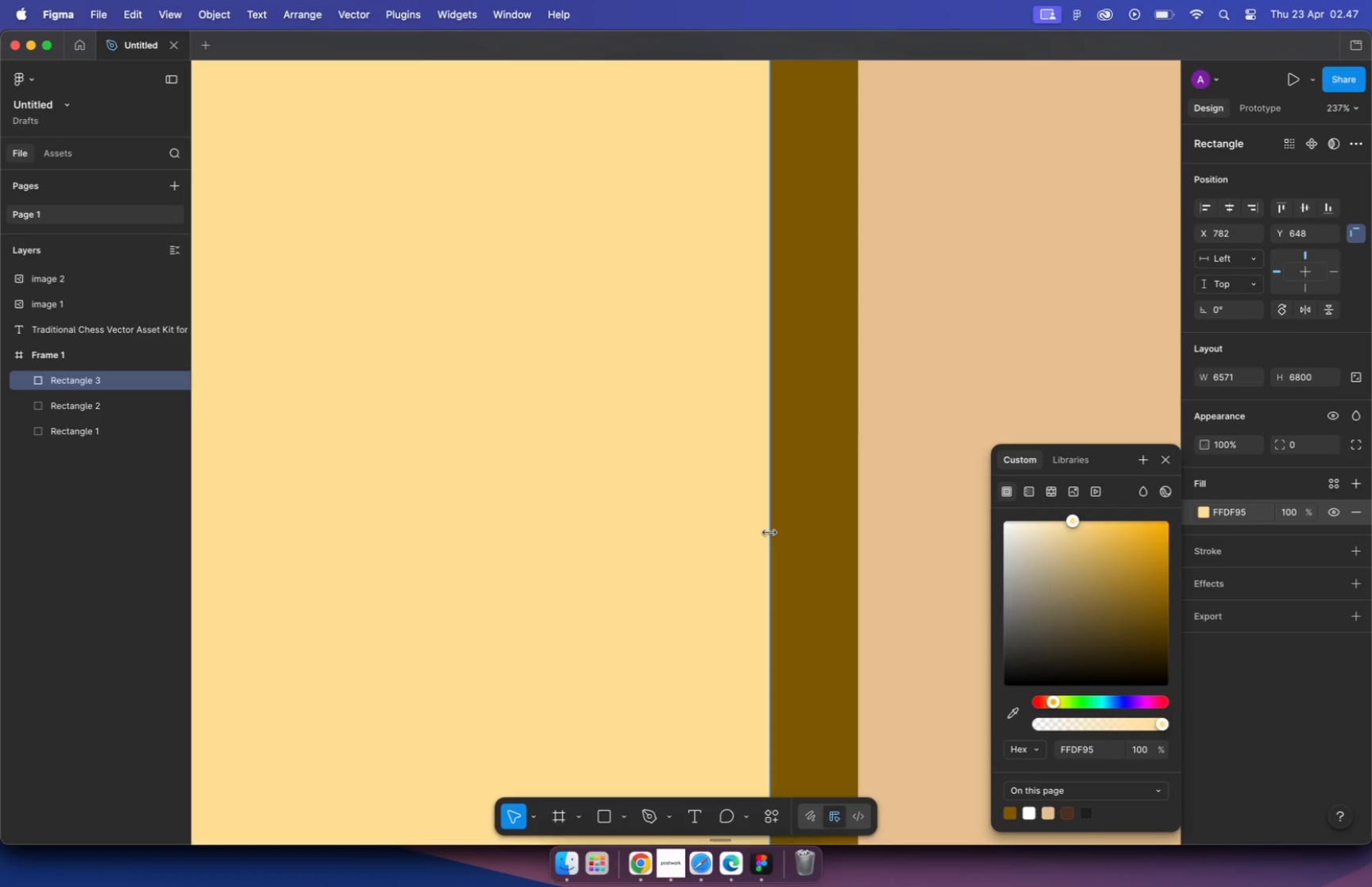 
left_click_drag(start_coordinate=[723, 525], to_coordinate=[717, 525])
 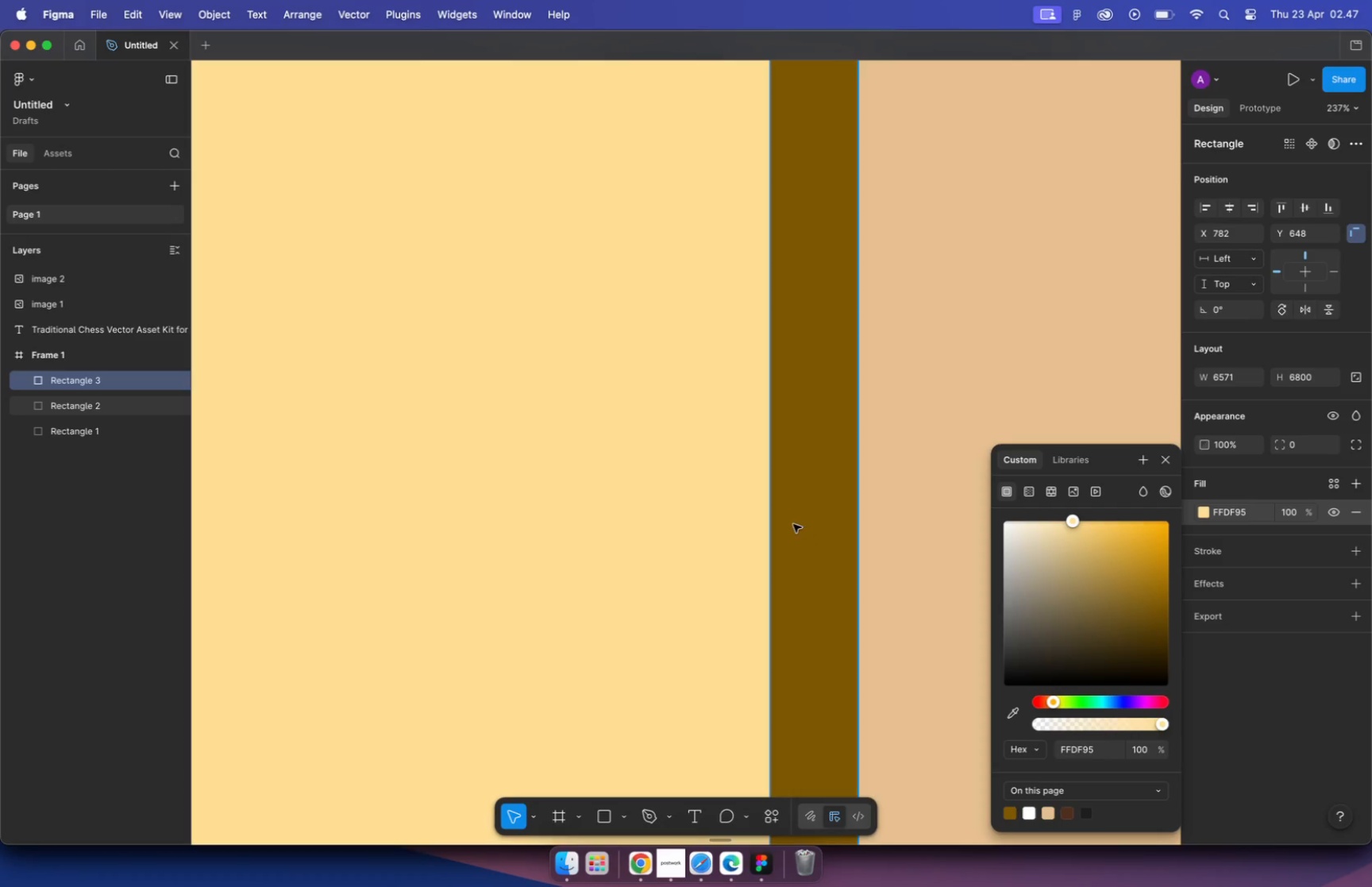 
hold_key(key=OptionLeft, duration=0.75)
 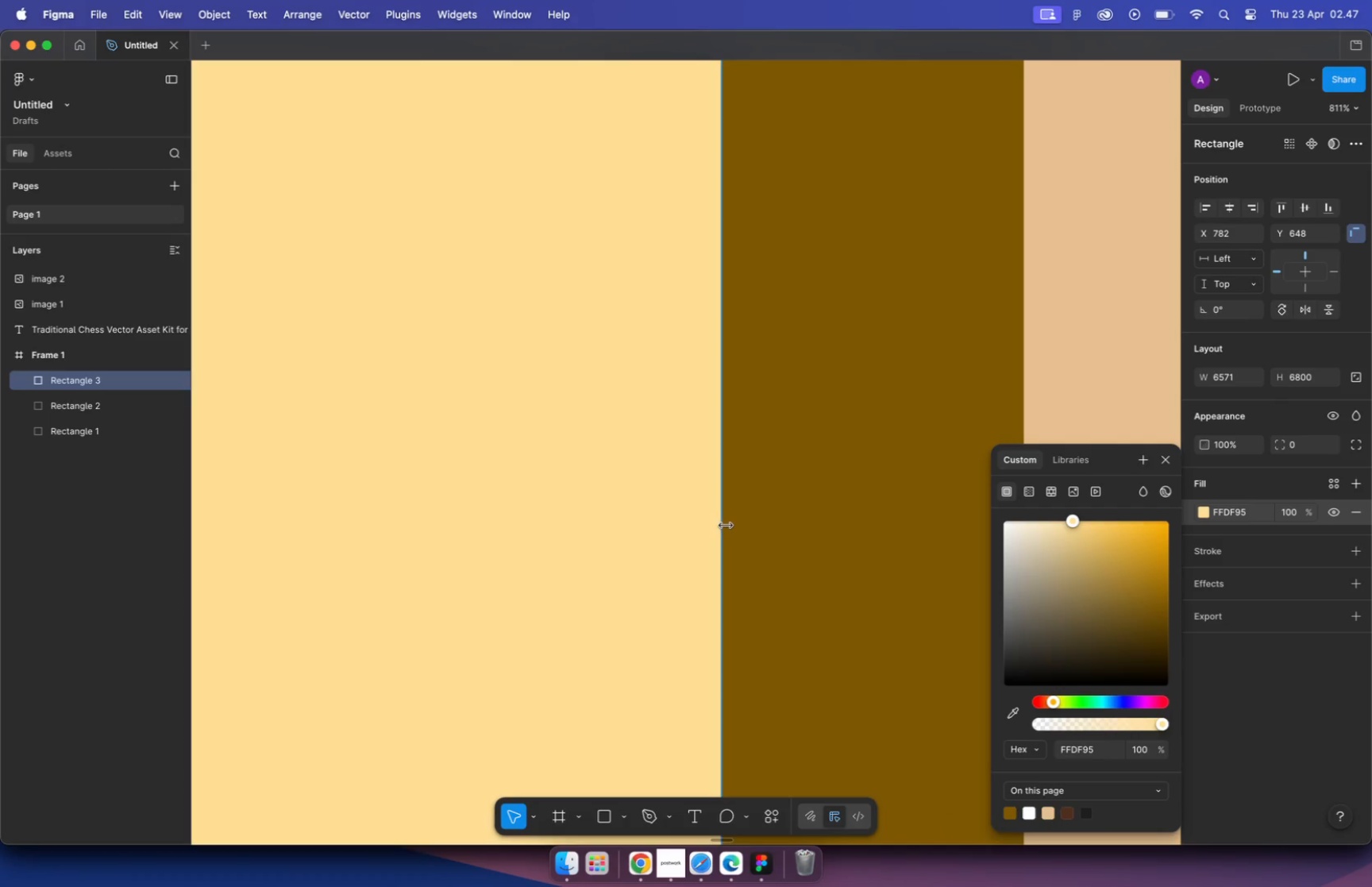 
hold_key(key=CommandLeft, duration=2.04)
scroll: coordinate [773, 525], scroll_direction: down, amount: 75.0
 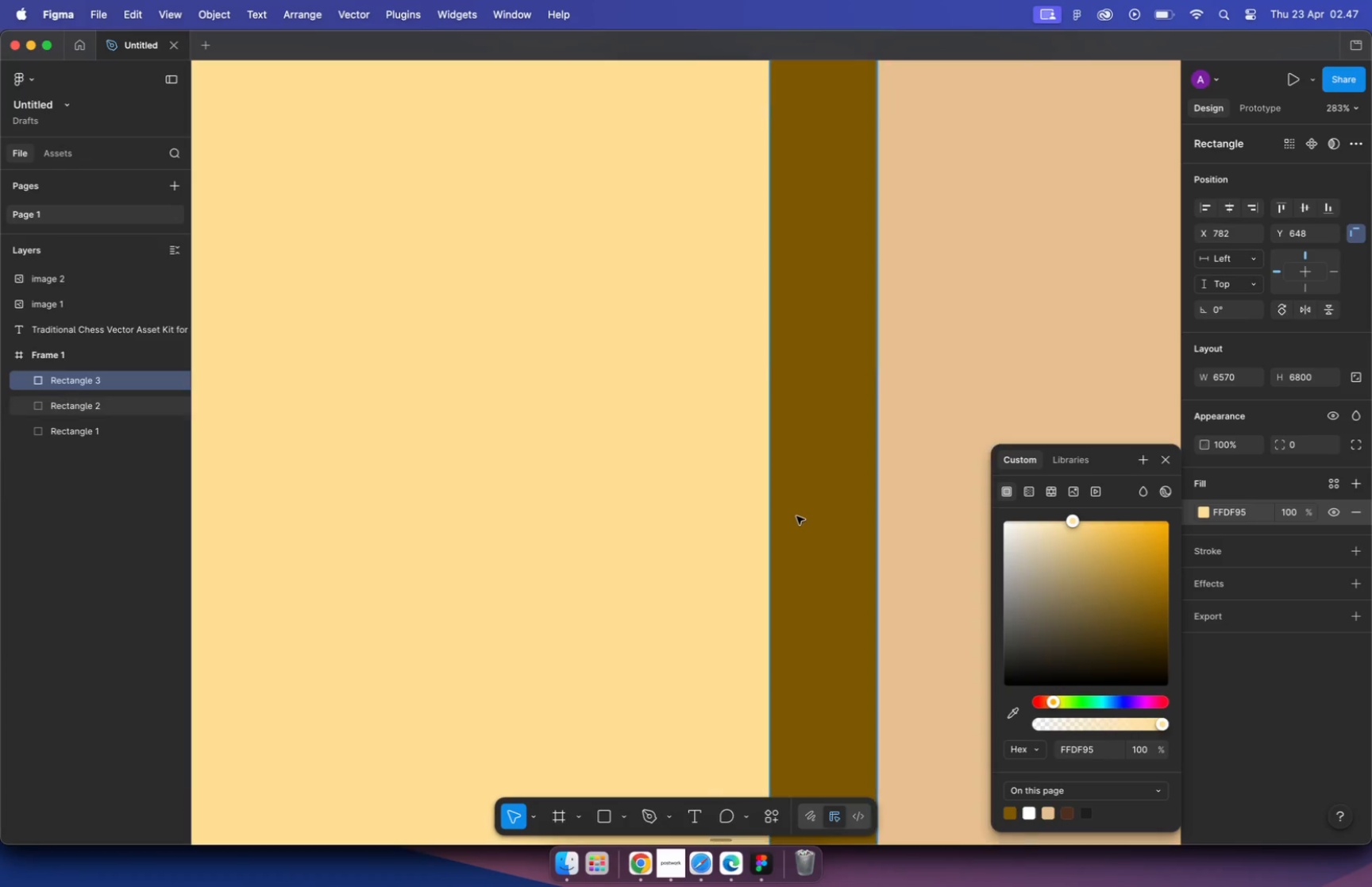 
hold_key(key=OptionLeft, duration=0.34)
 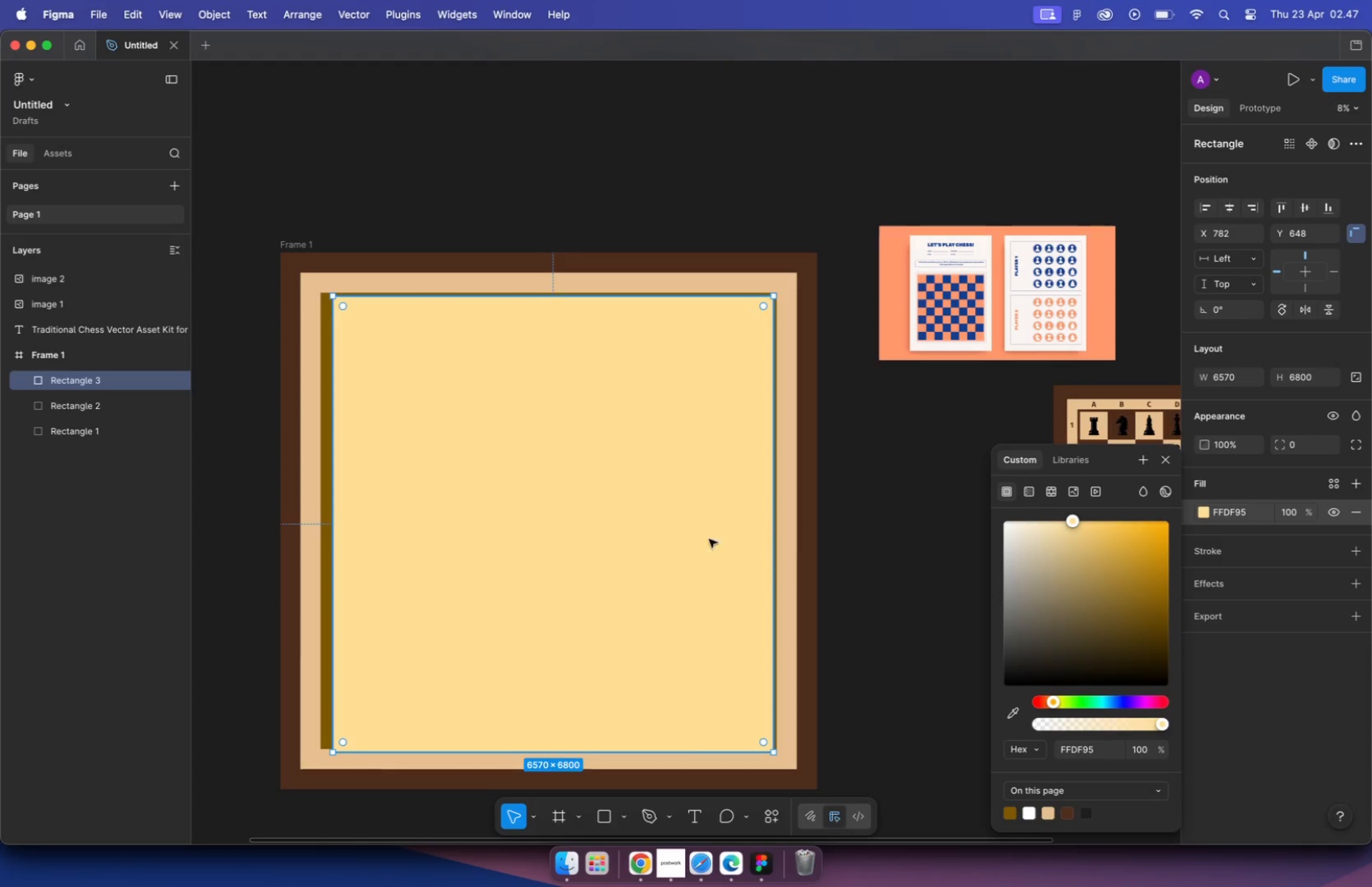 
left_click_drag(start_coordinate=[335, 553], to_coordinate=[324, 550])
 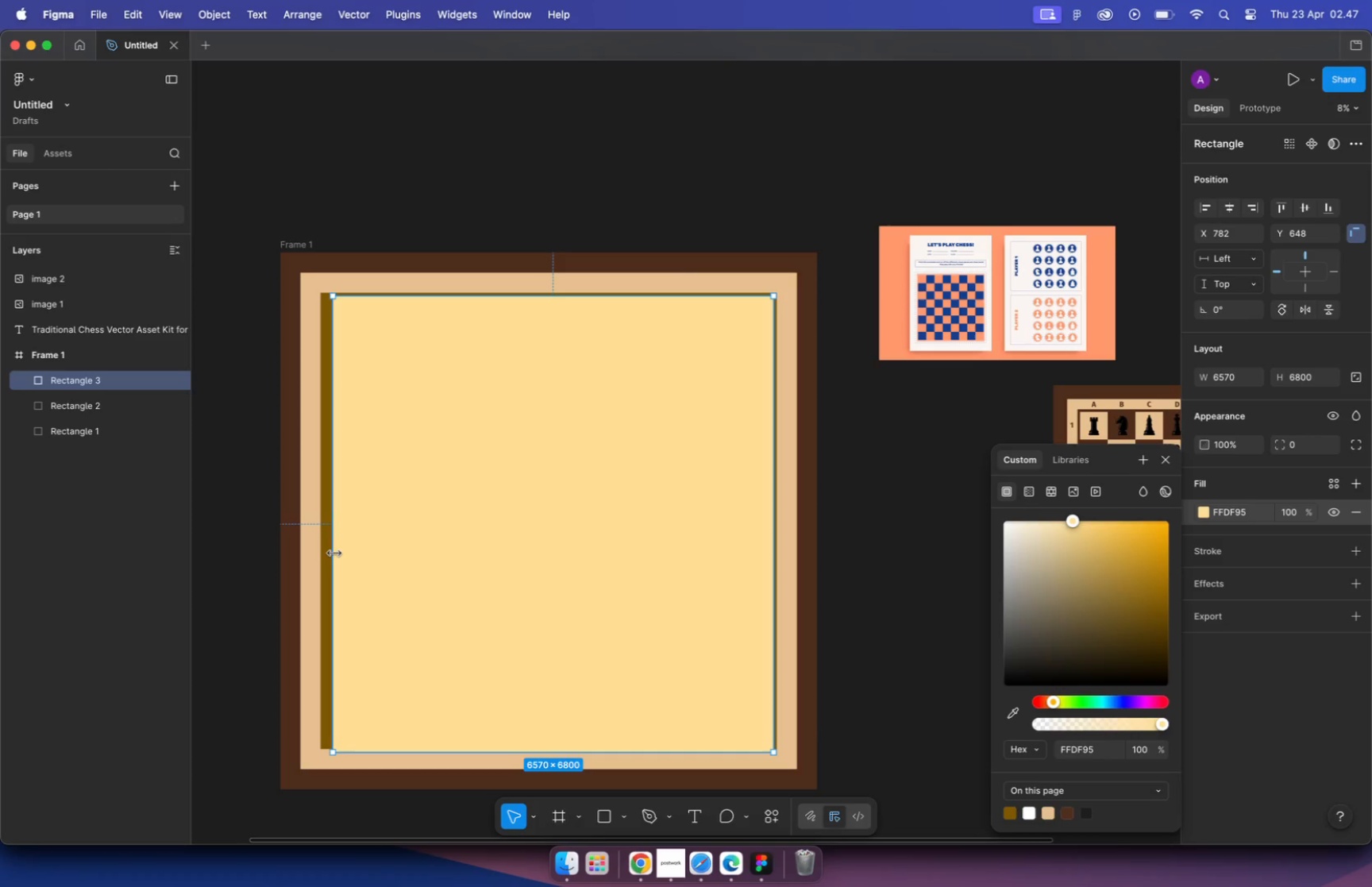 
hold_key(key=OptionLeft, duration=1.08)
 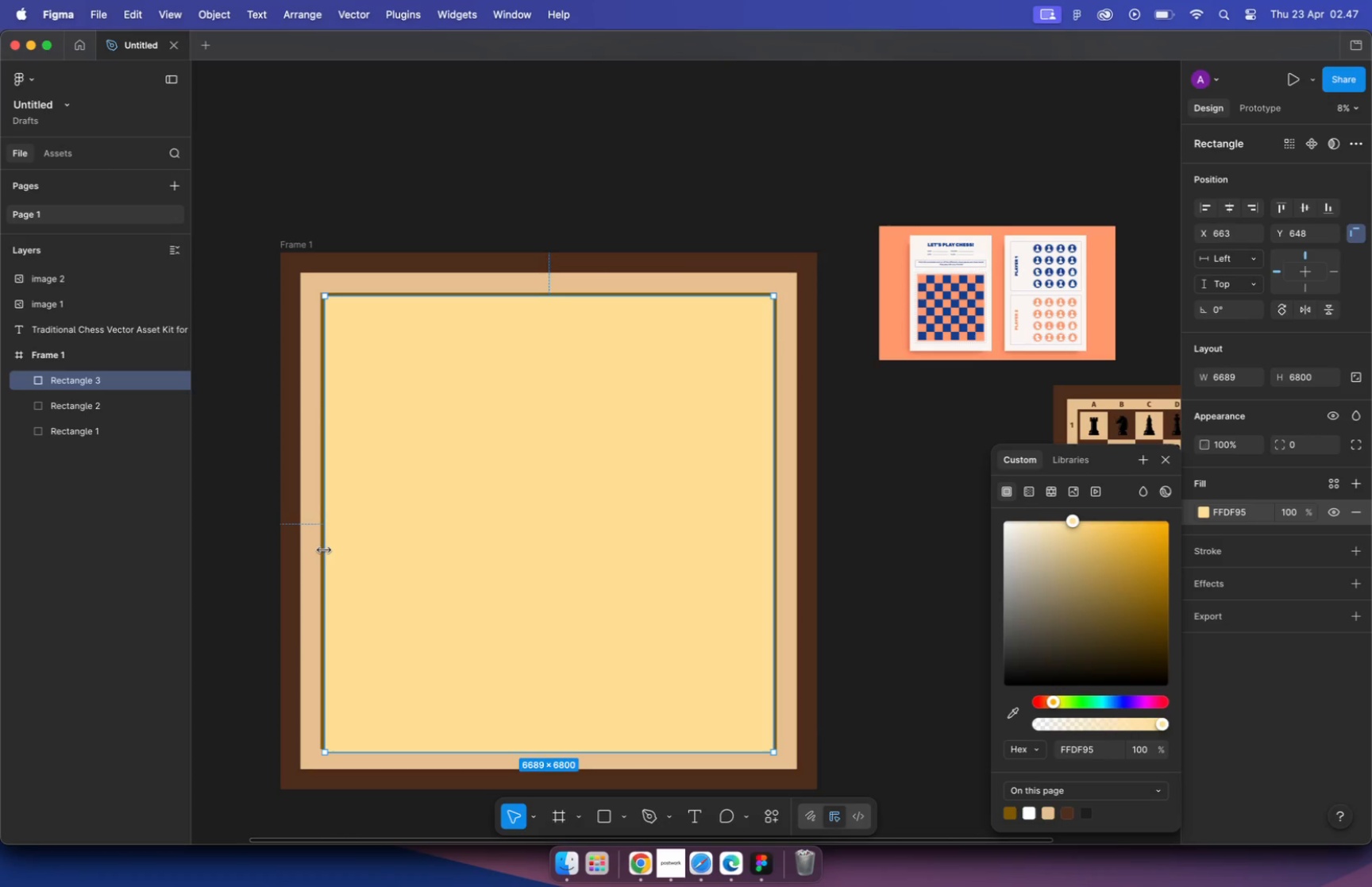 
hold_key(key=OptionLeft, duration=0.82)
scroll: coordinate [405, 309], scroll_direction: up, amount: 17.0
 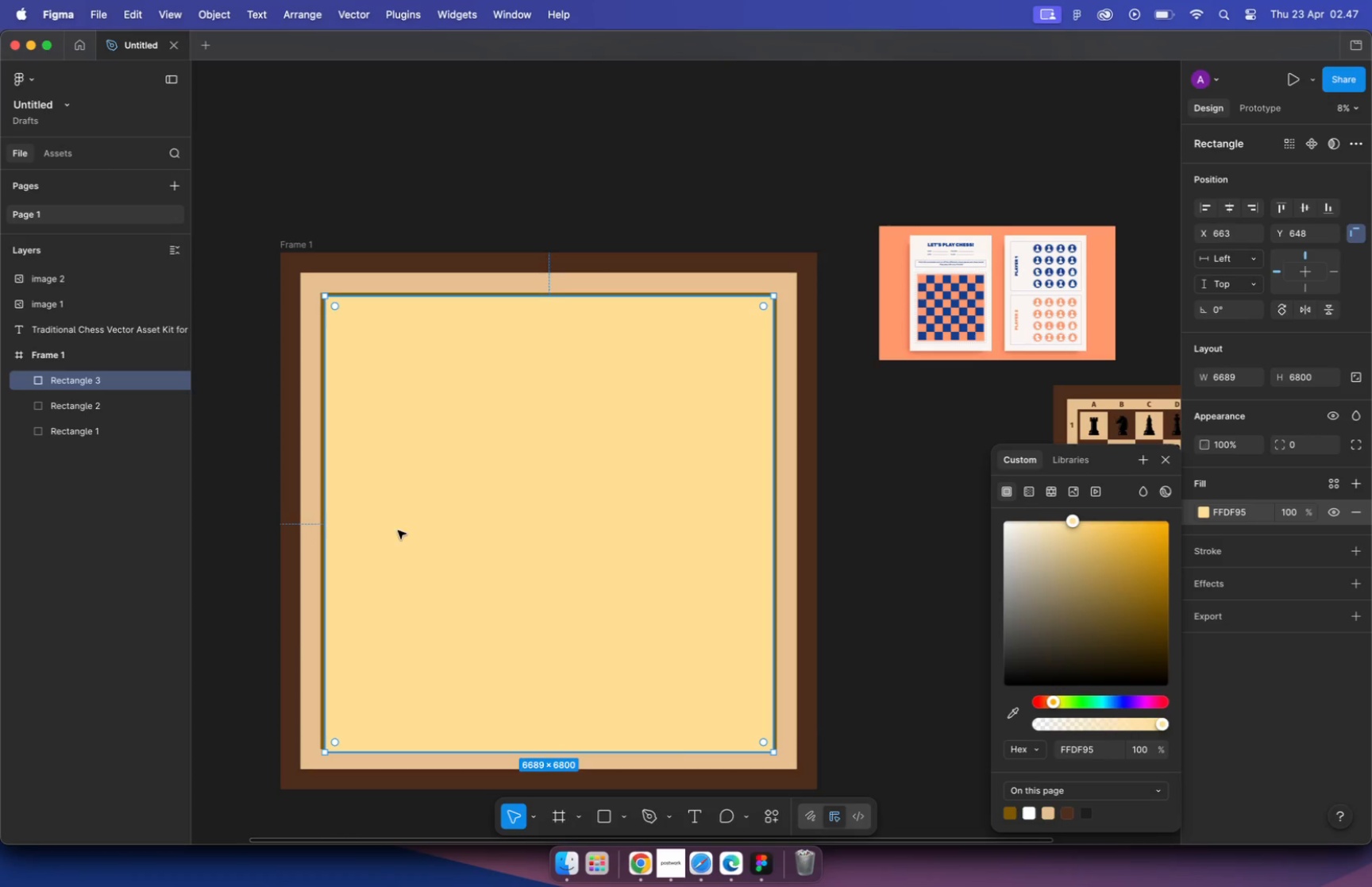 
hold_key(key=CommandLeft, duration=1.39)
scroll: coordinate [484, 572], scroll_direction: up, amount: 17.0
 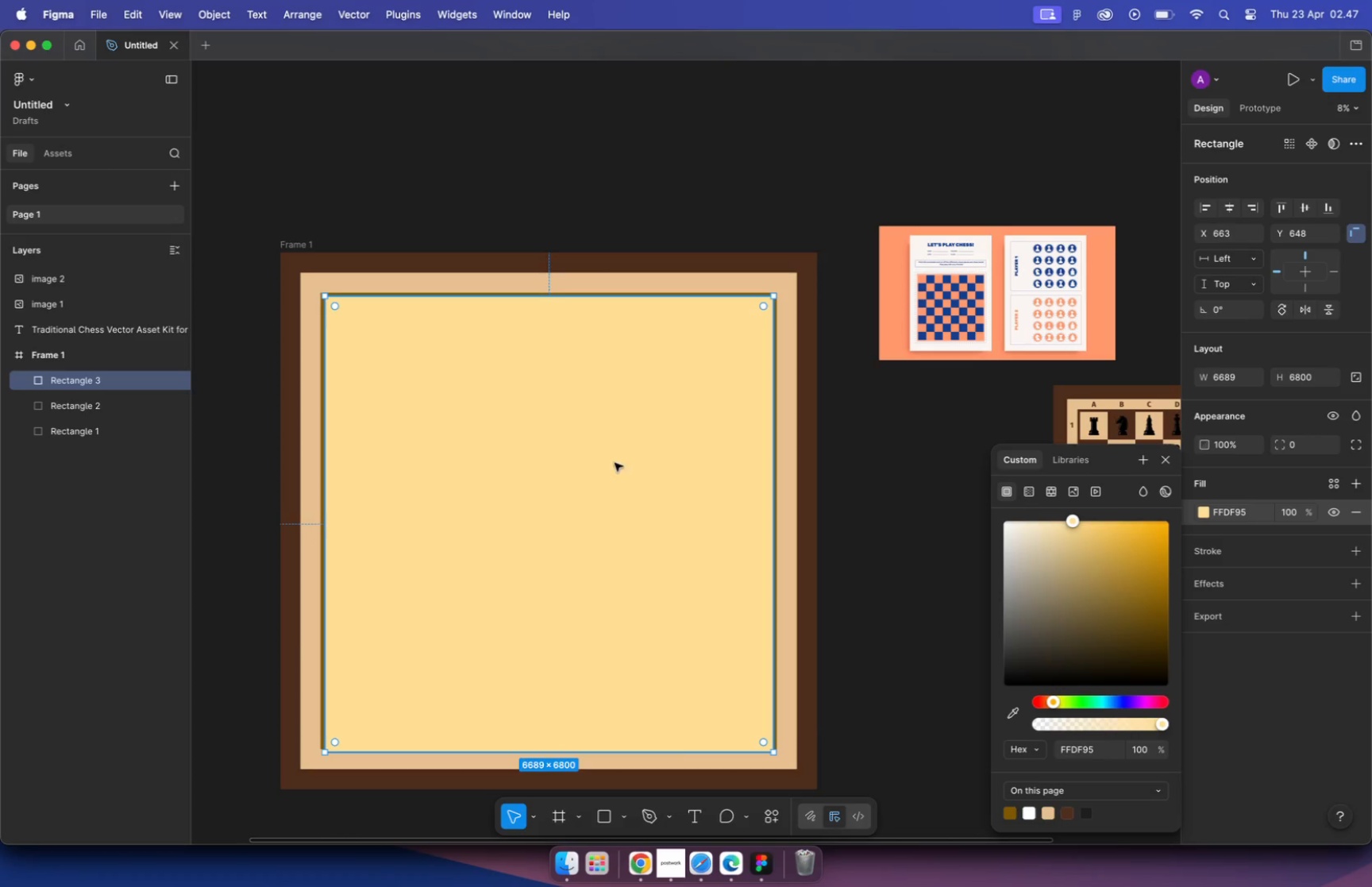 
key(Alt+Shift+ArrowDown)
 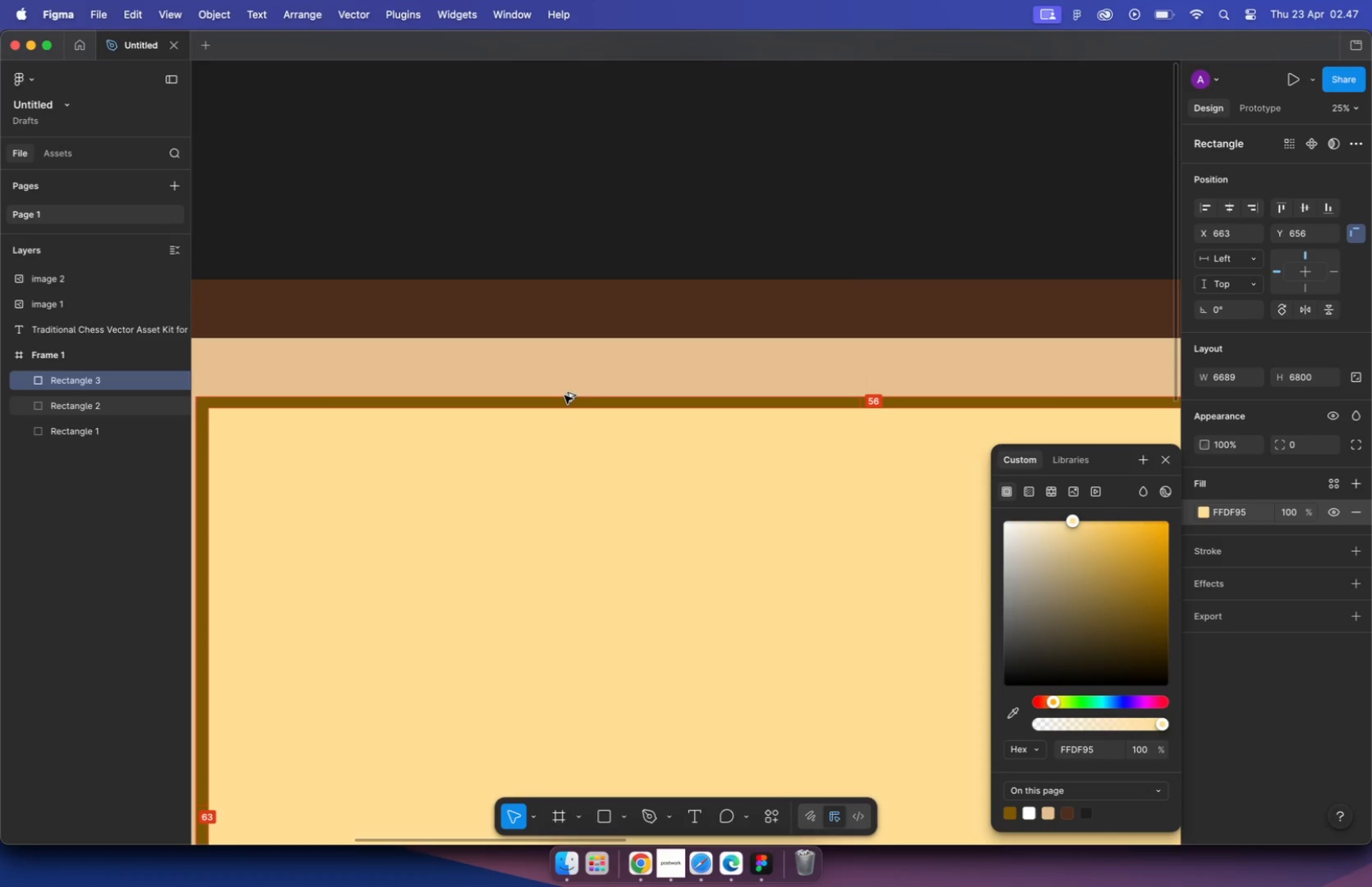 
key(Alt+Shift+ArrowDown)
 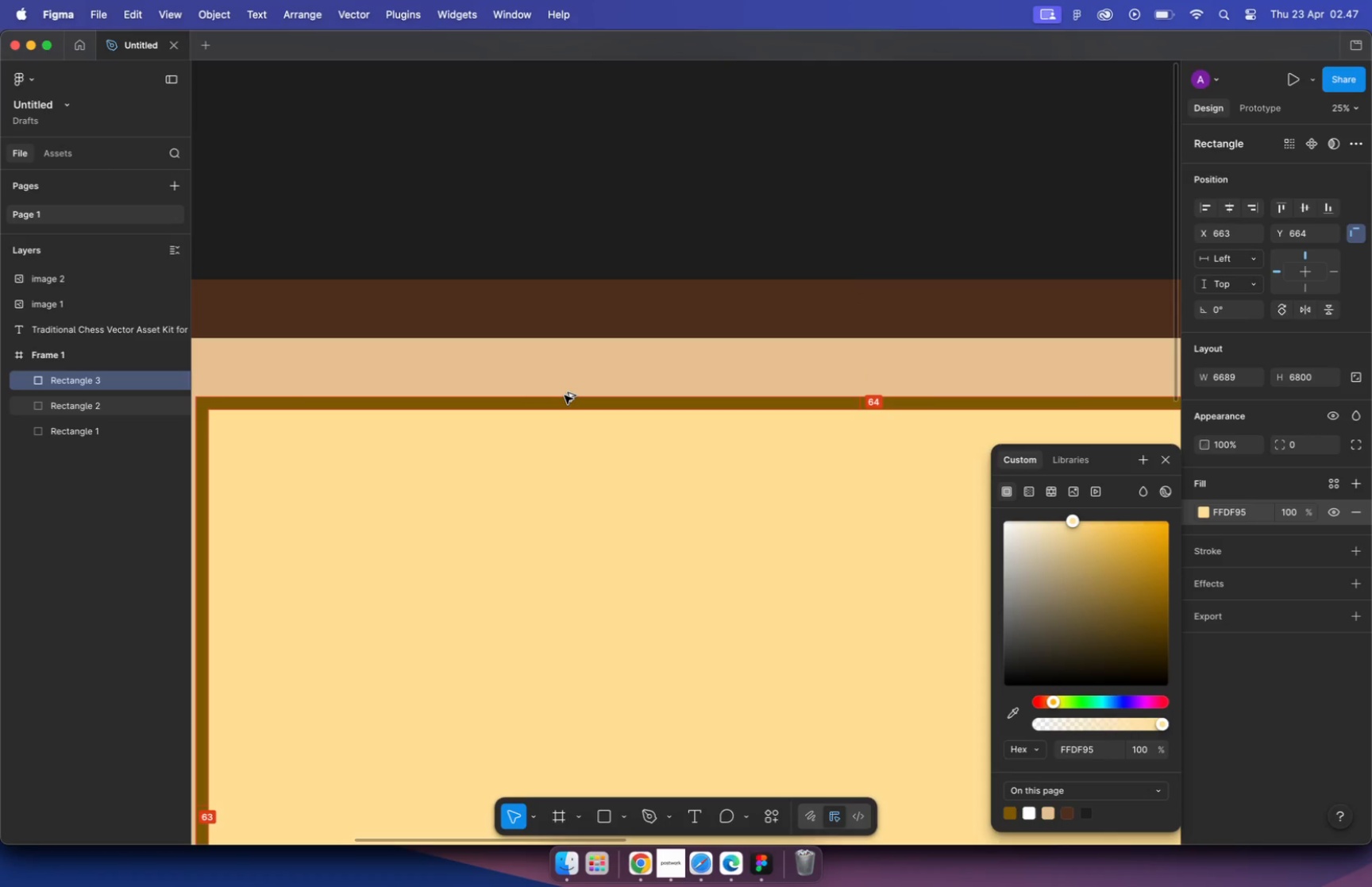 
key(Alt+Shift+ArrowDown)
 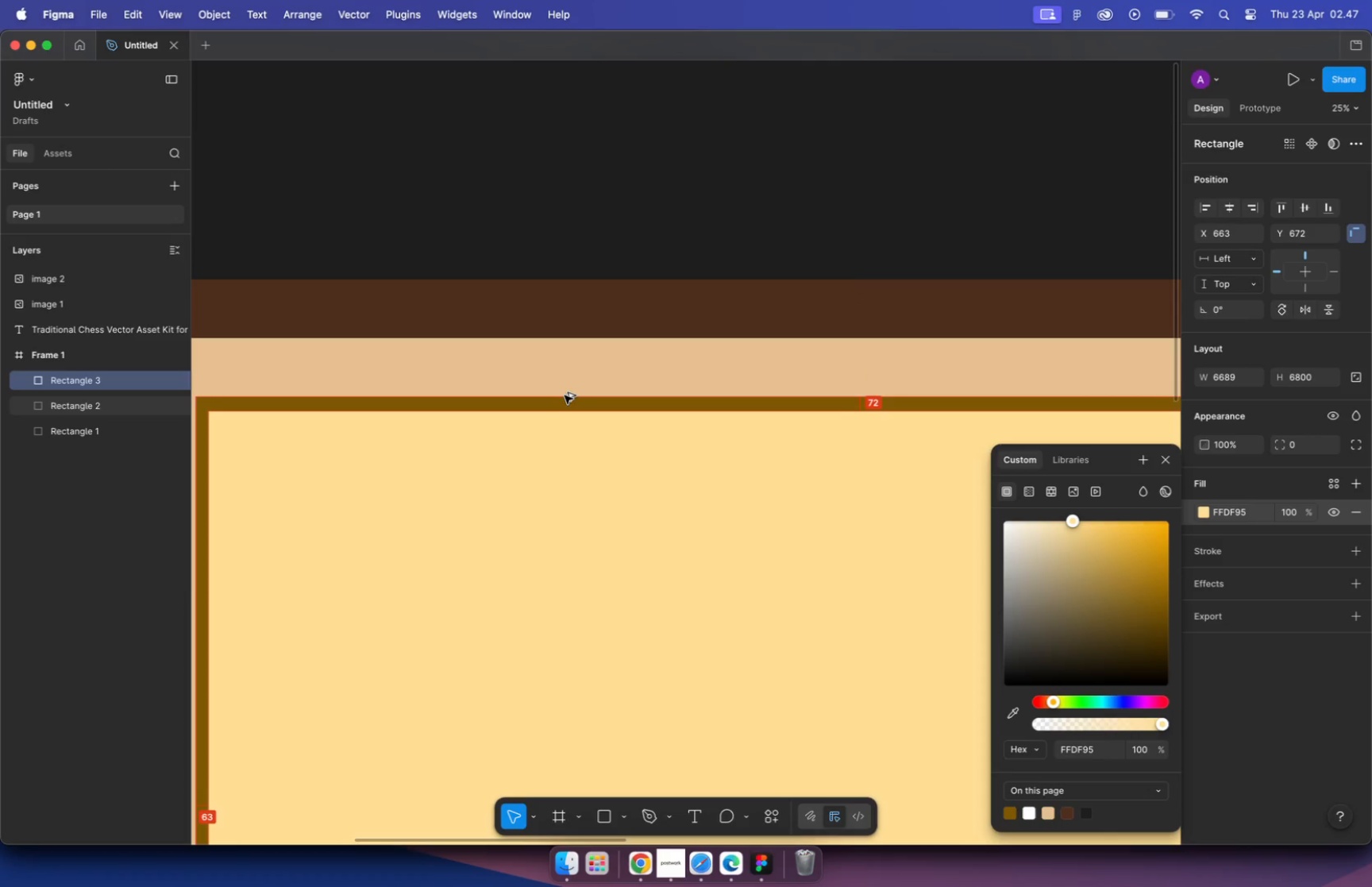 
hold_key(key=CommandLeft, duration=1.93)
scroll: coordinate [494, 359], scroll_direction: down, amount: 15.0
 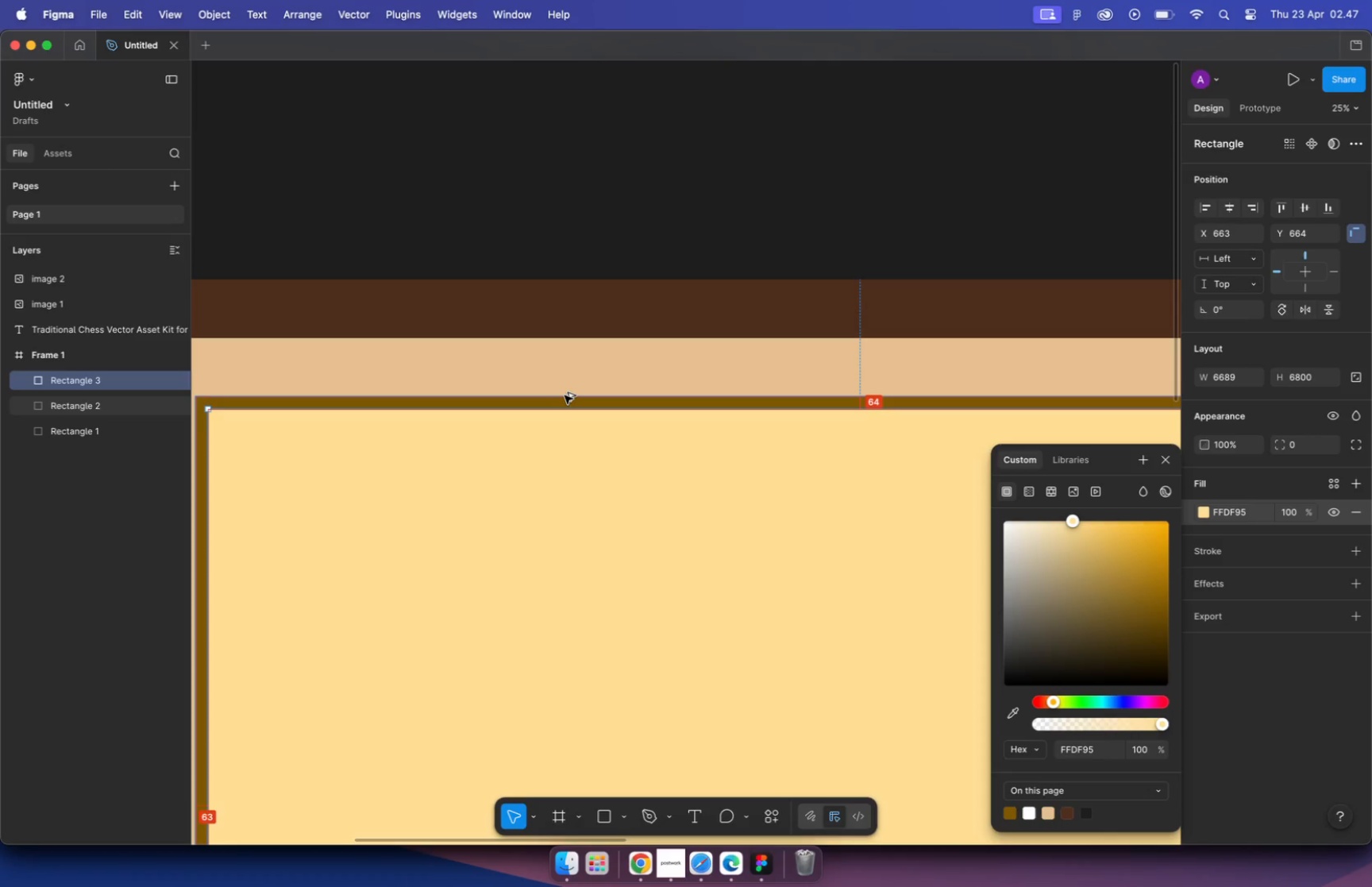 
scroll: coordinate [877, 571], scroll_direction: up, amount: 10.0
 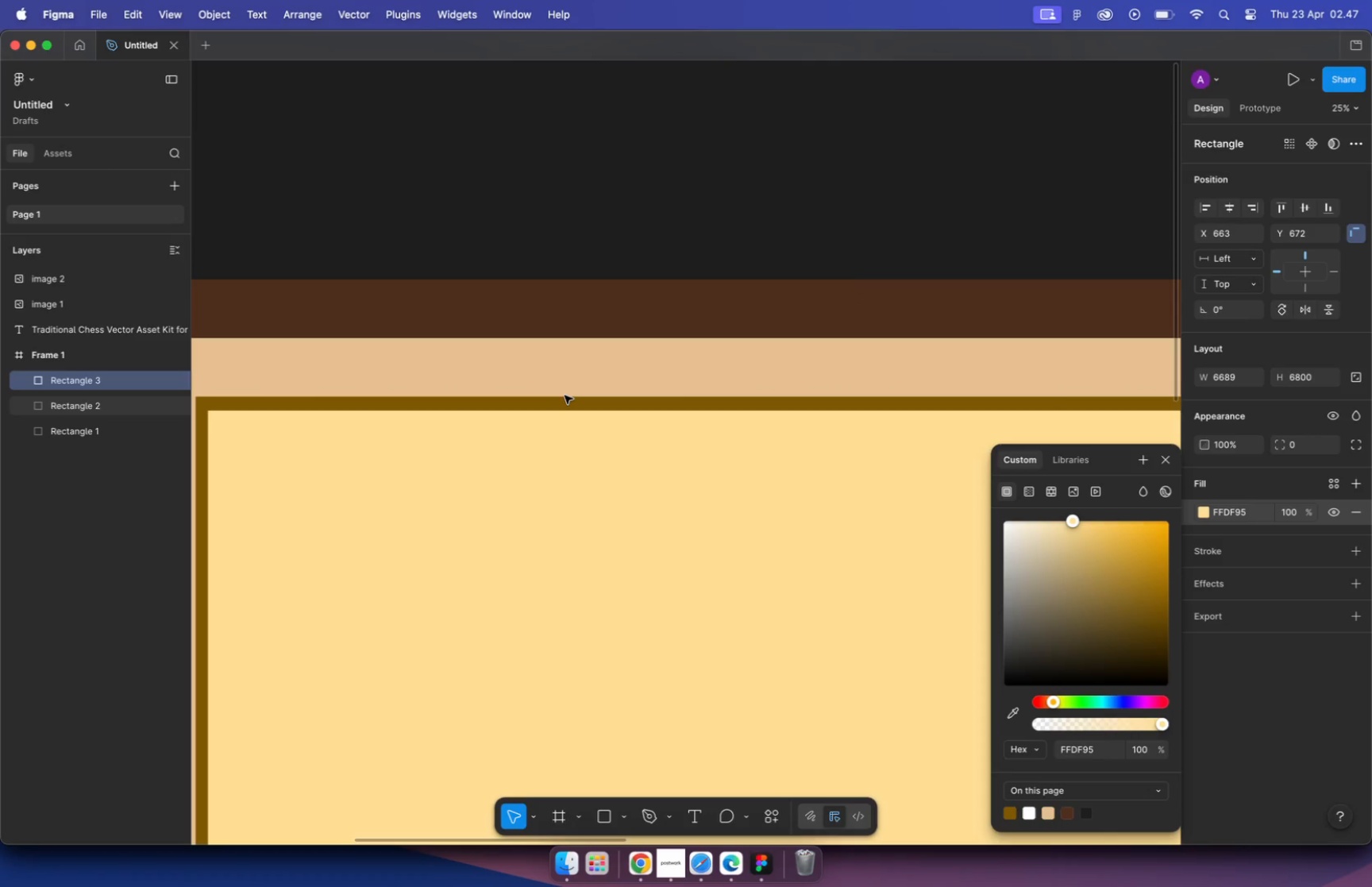 
key(Alt+Shift+ArrowLeft)
 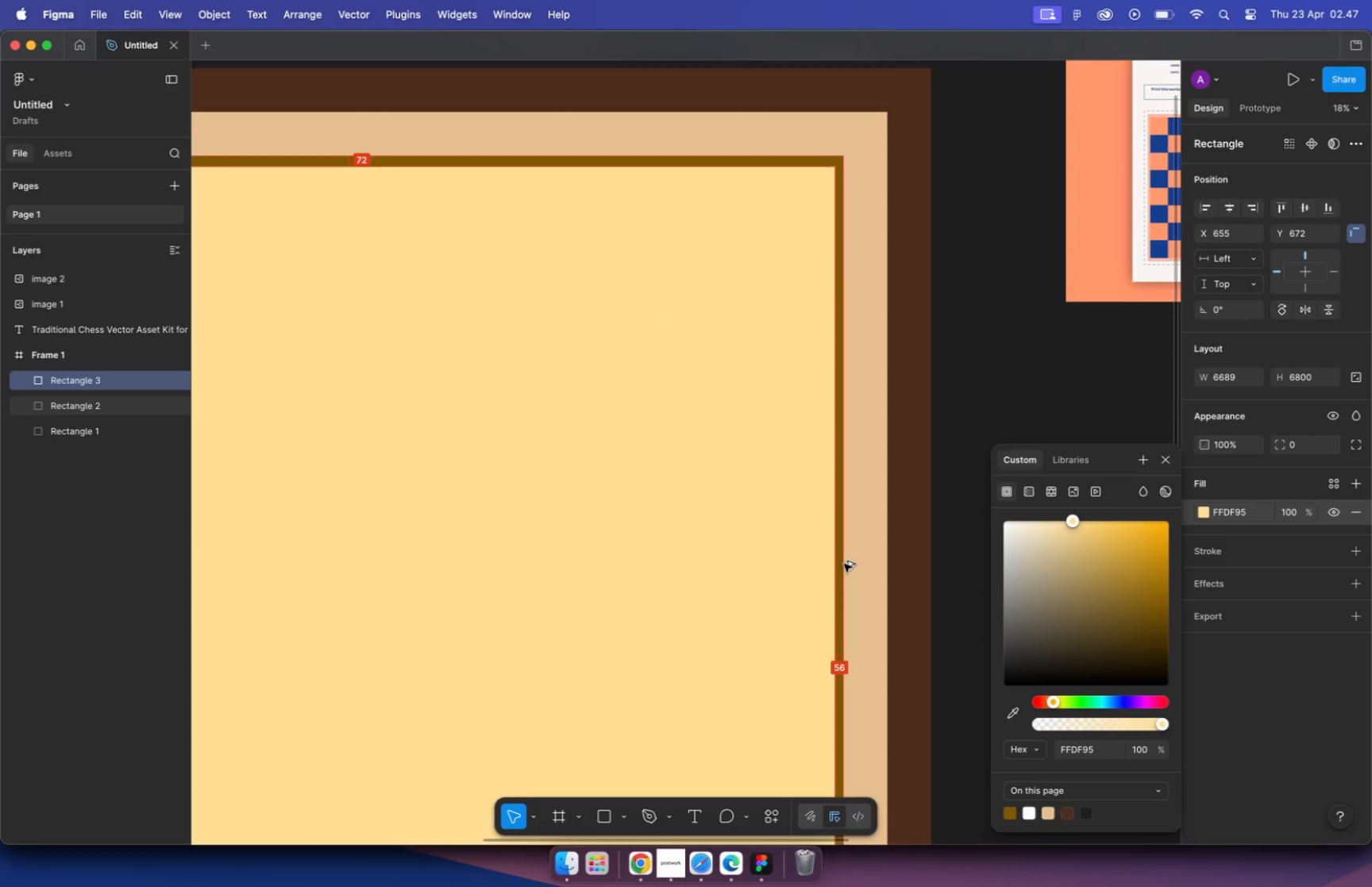 
key(Alt+Shift+ArrowLeft)
 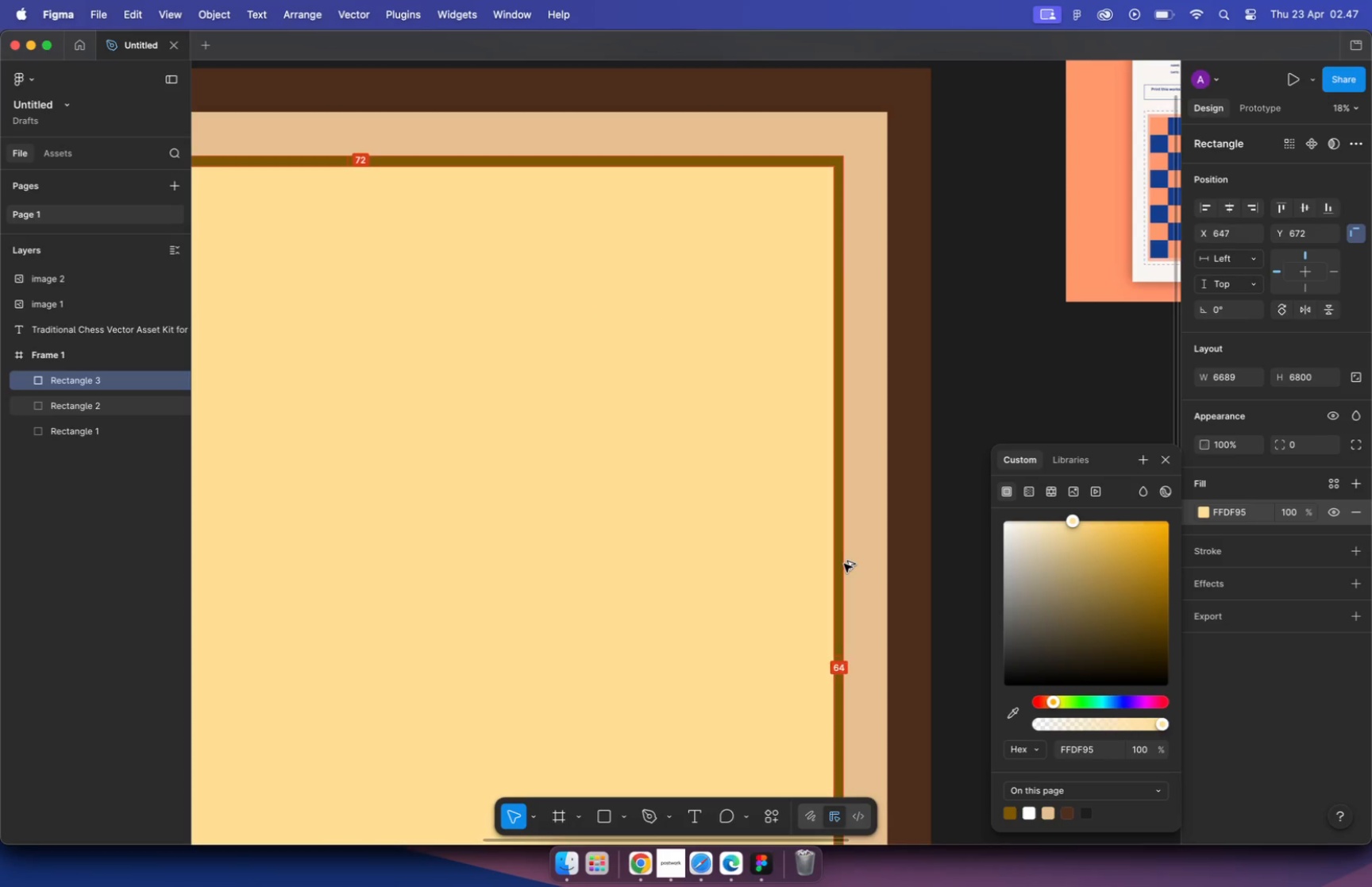 
key(Alt+Shift+ArrowLeft)
 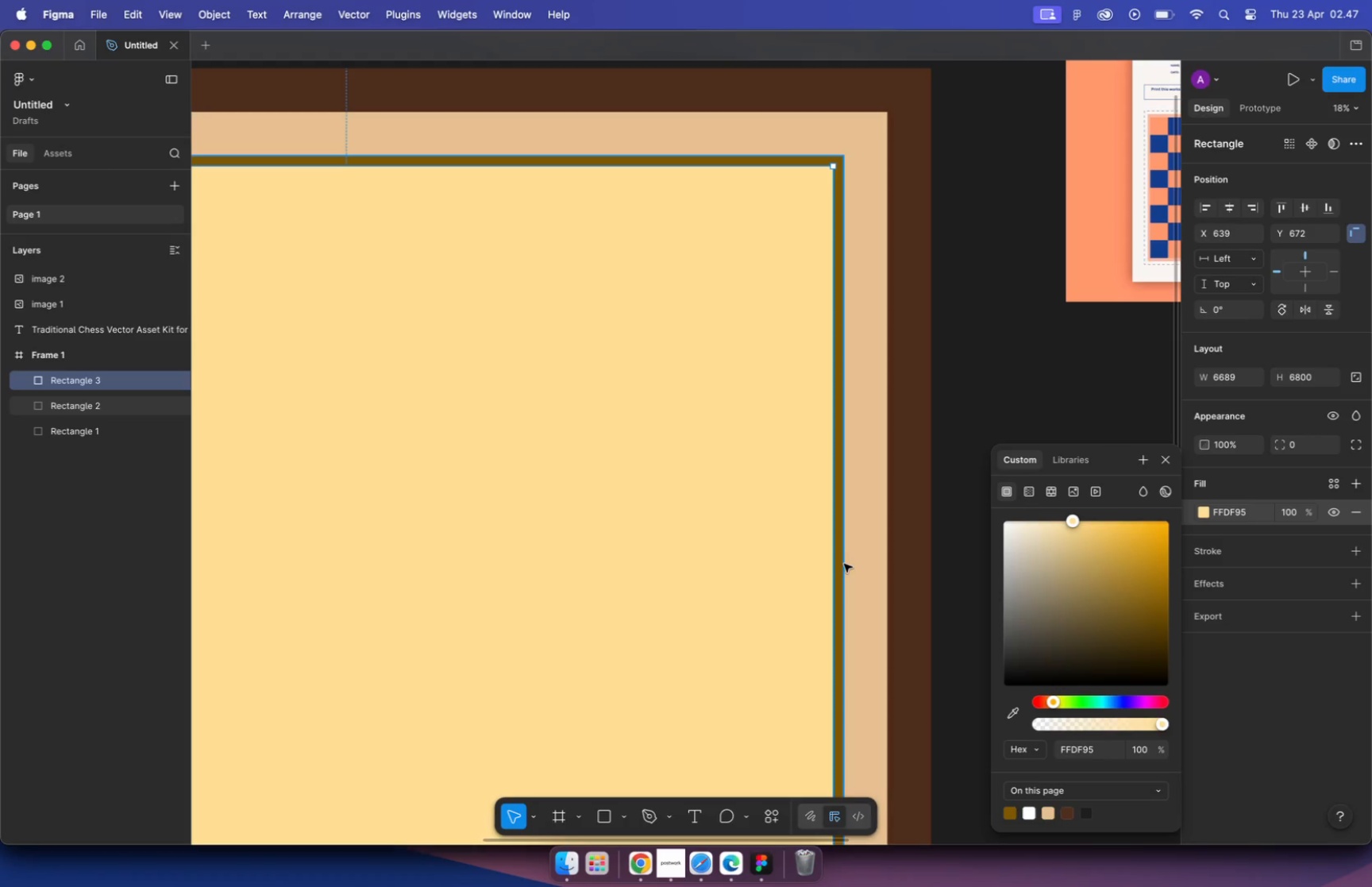 
hold_key(key=CommandLeft, duration=2.22)
scroll: coordinate [322, 547], scroll_direction: up, amount: 16.0
 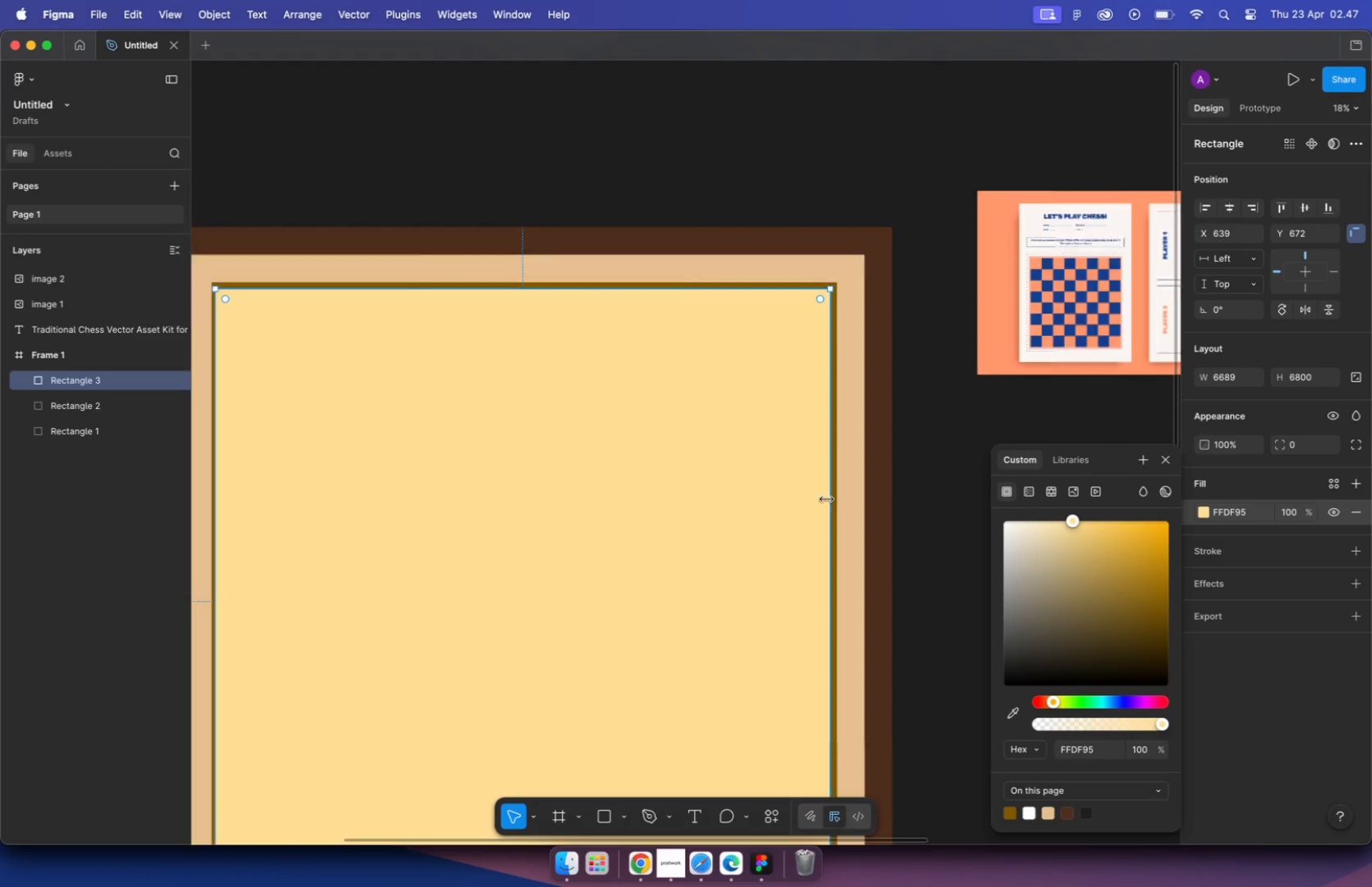 
left_click_drag(start_coordinate=[372, 442], to_coordinate=[379, 442])
 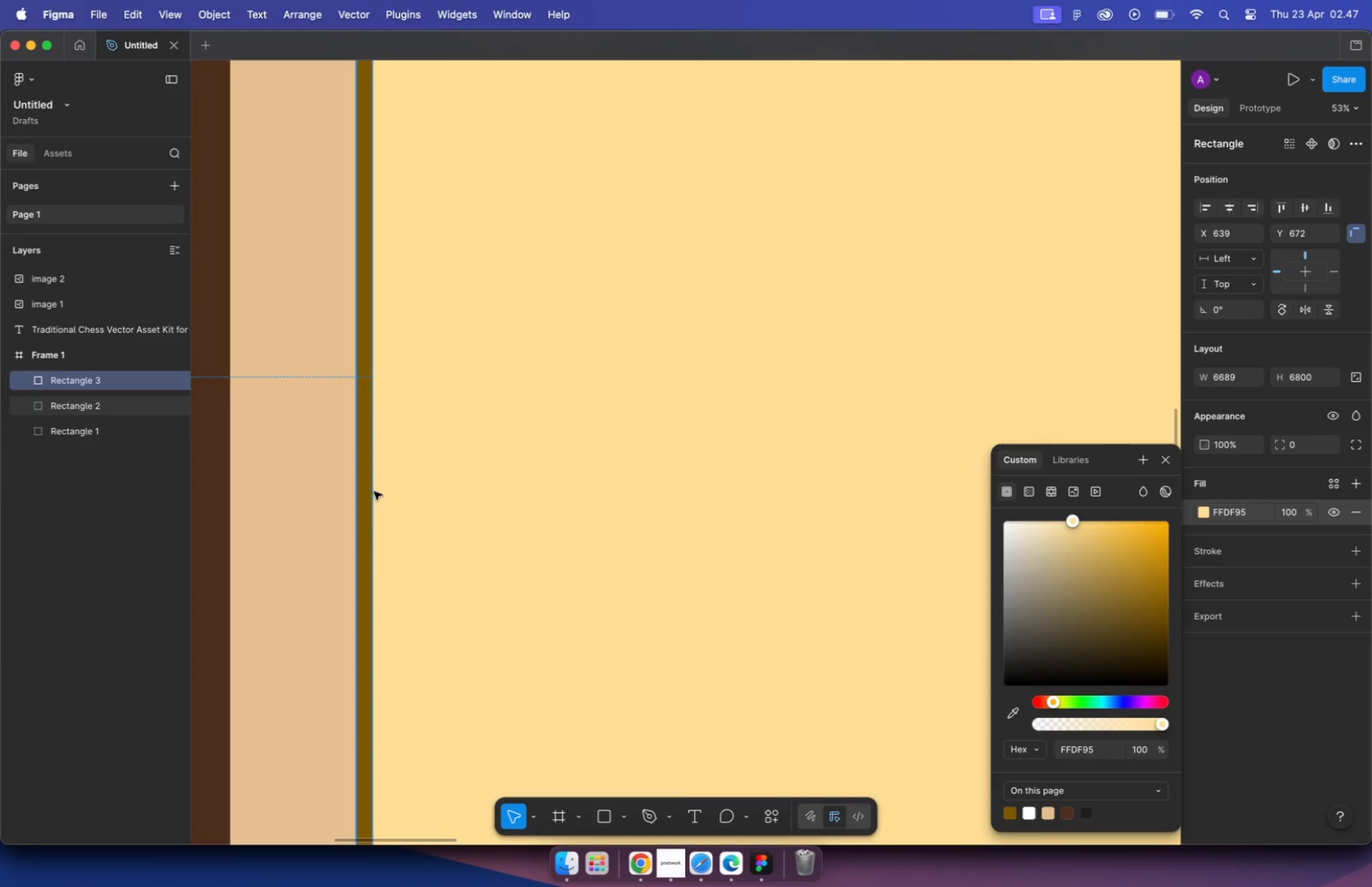 
hold_key(key=OptionLeft, duration=0.72)
 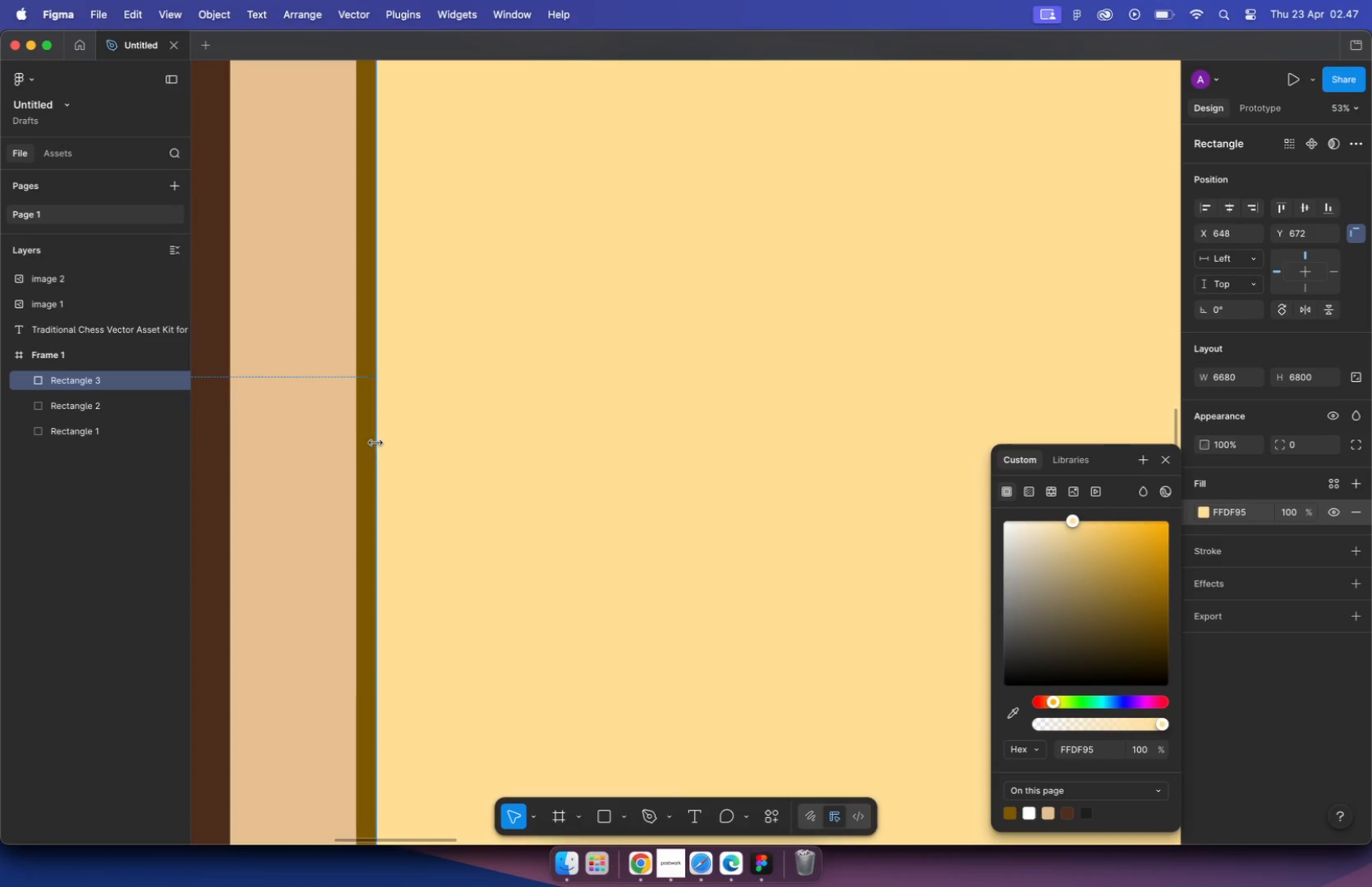 
hold_key(key=CommandLeft, duration=1.5)
 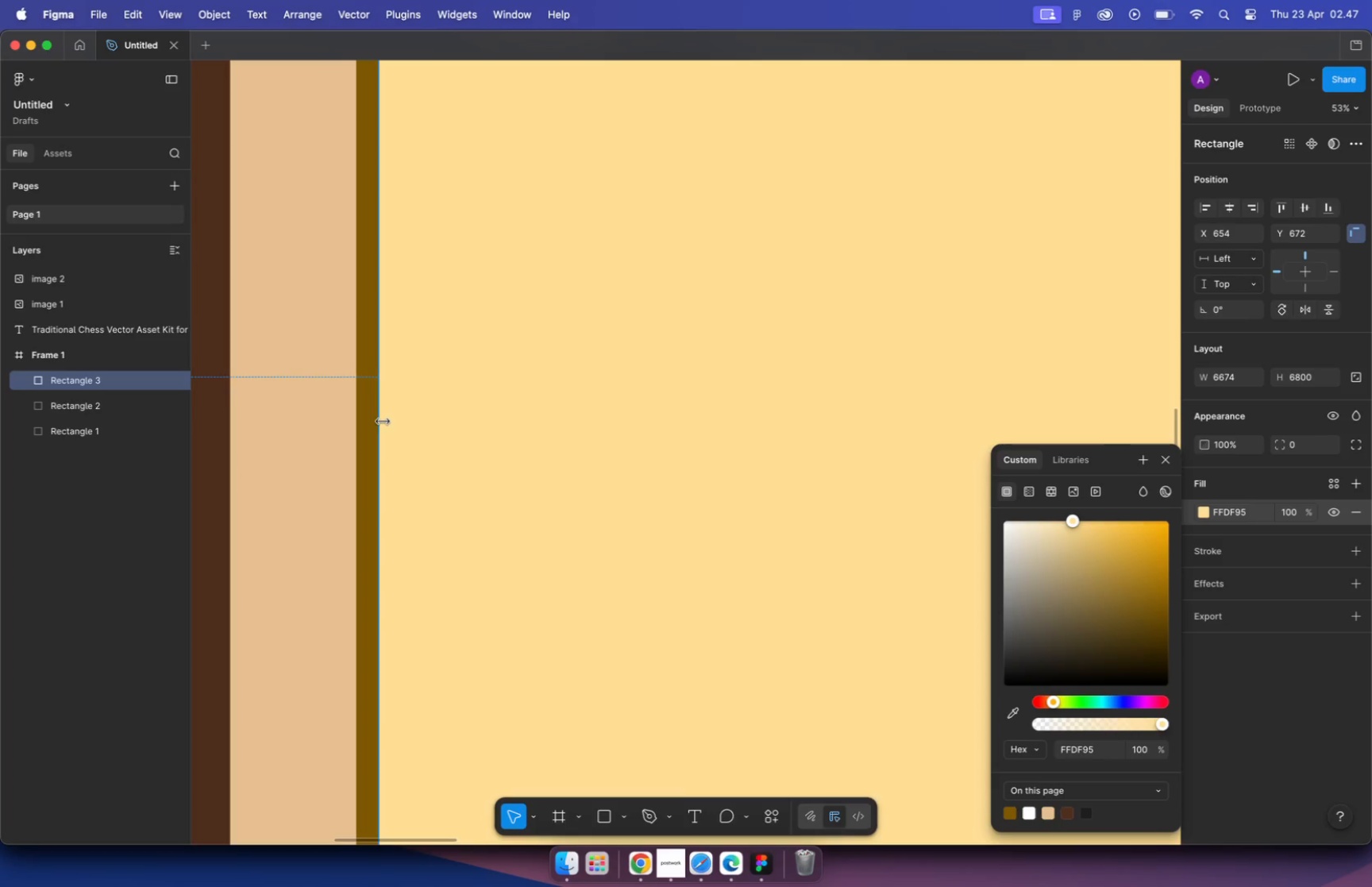 
hold_key(key=OptionLeft, duration=0.62)
 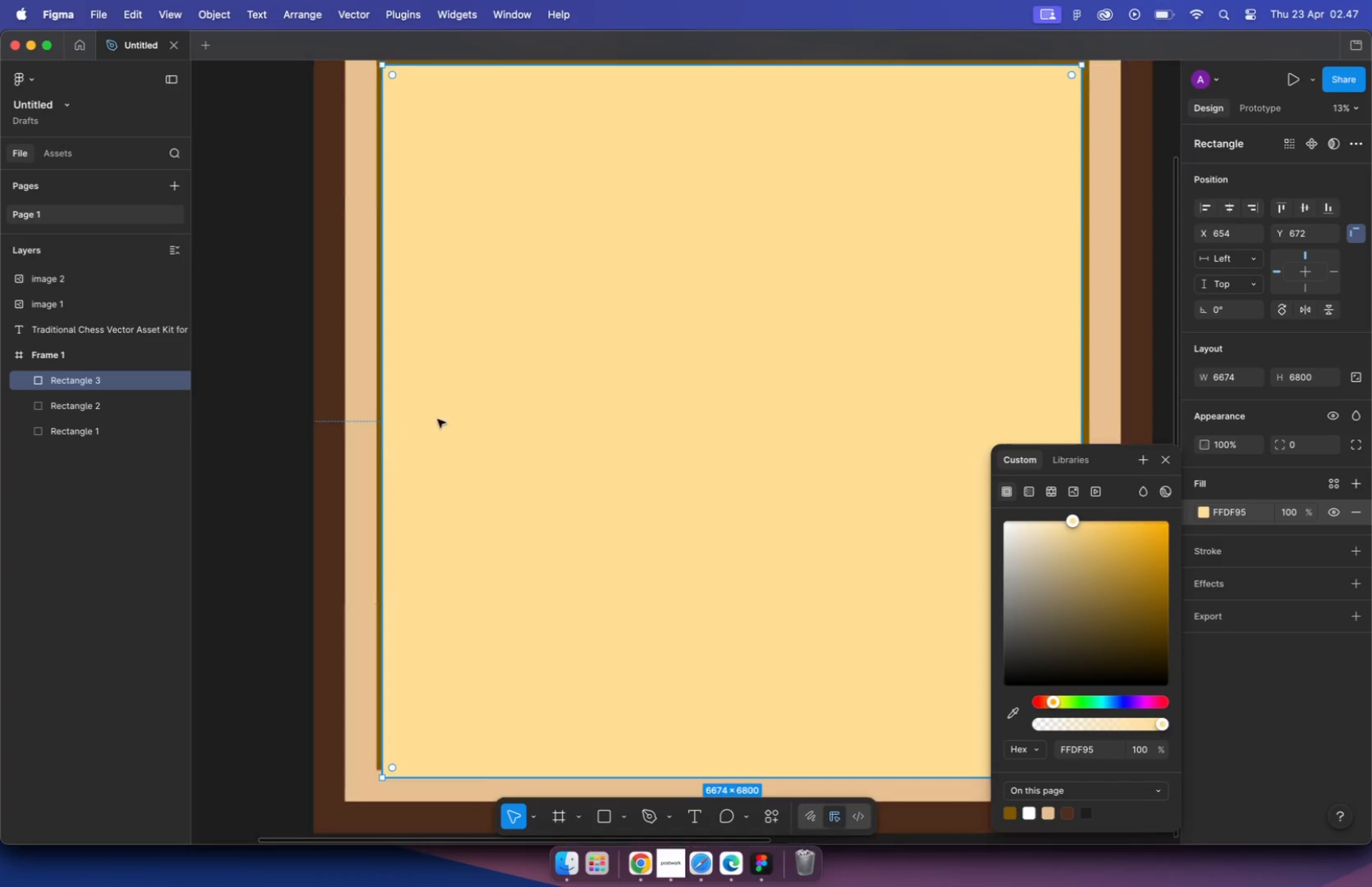 
scroll: coordinate [546, 223], scroll_direction: down, amount: 10.0
 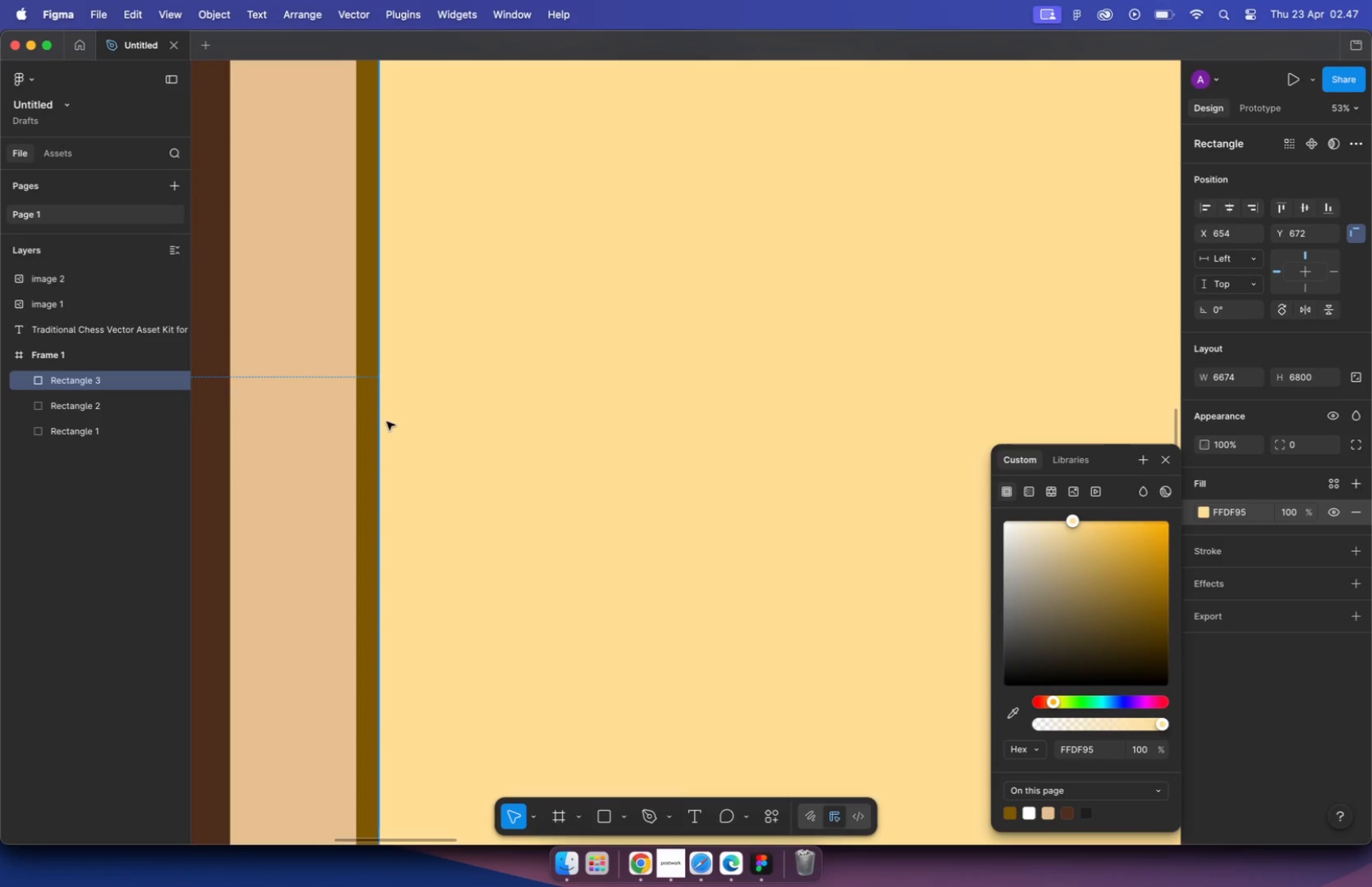 
hold_key(key=CommandLeft, duration=1.33)
scroll: coordinate [643, 357], scroll_direction: down, amount: 23.0
 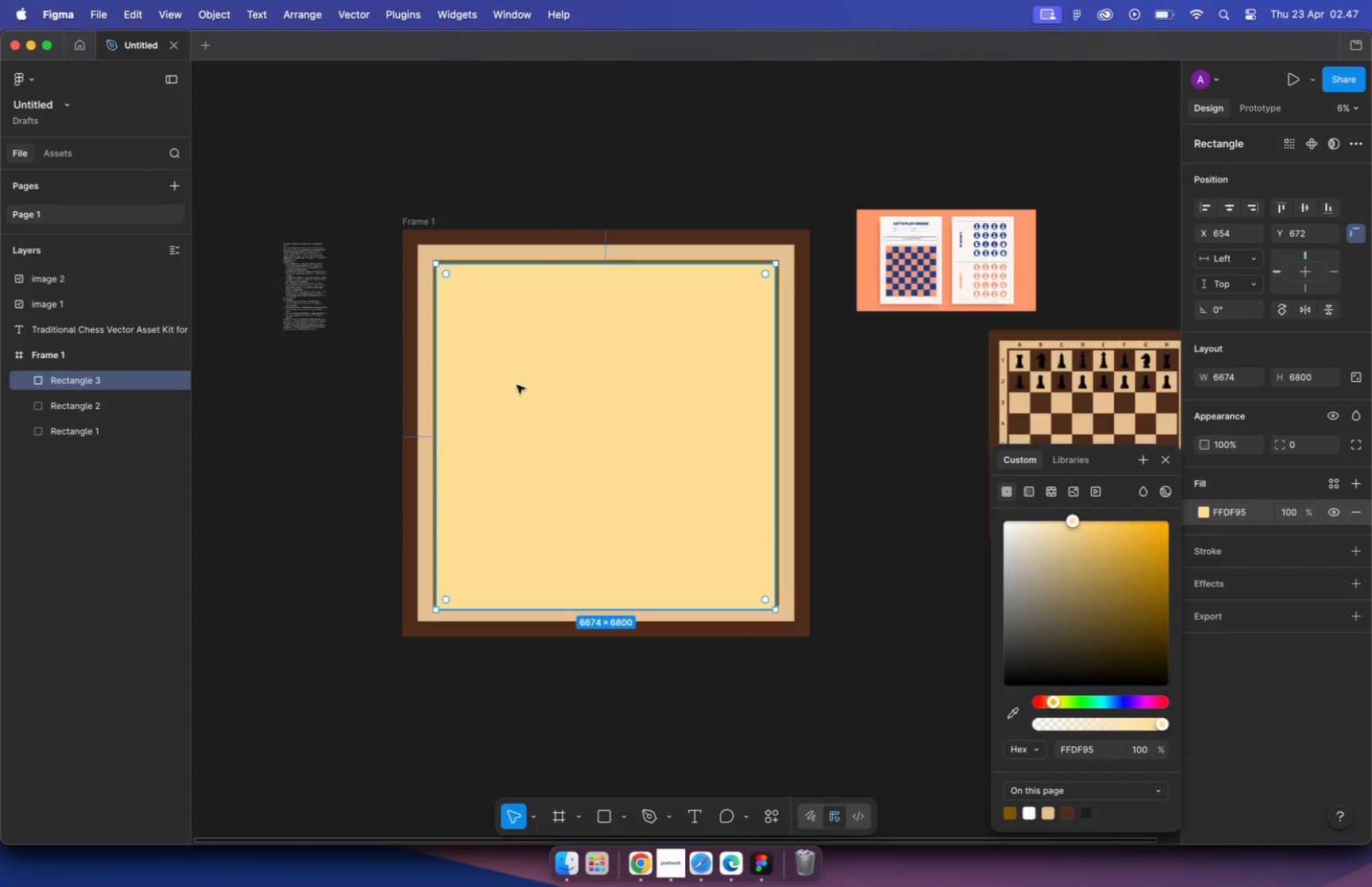 
scroll: coordinate [503, 511], scroll_direction: up, amount: 29.0
 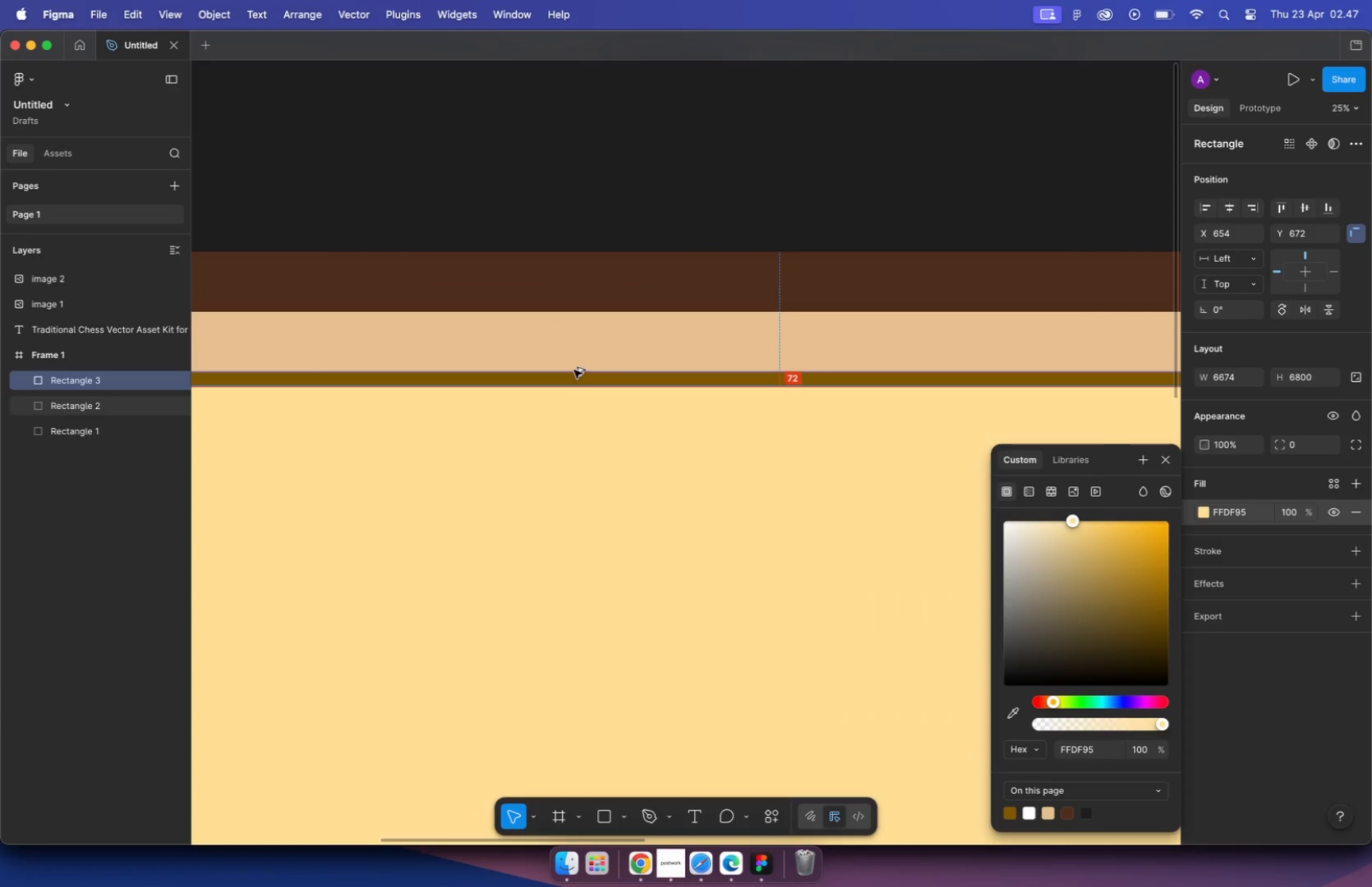 
left_click_drag(start_coordinate=[526, 509], to_coordinate=[531, 508])
 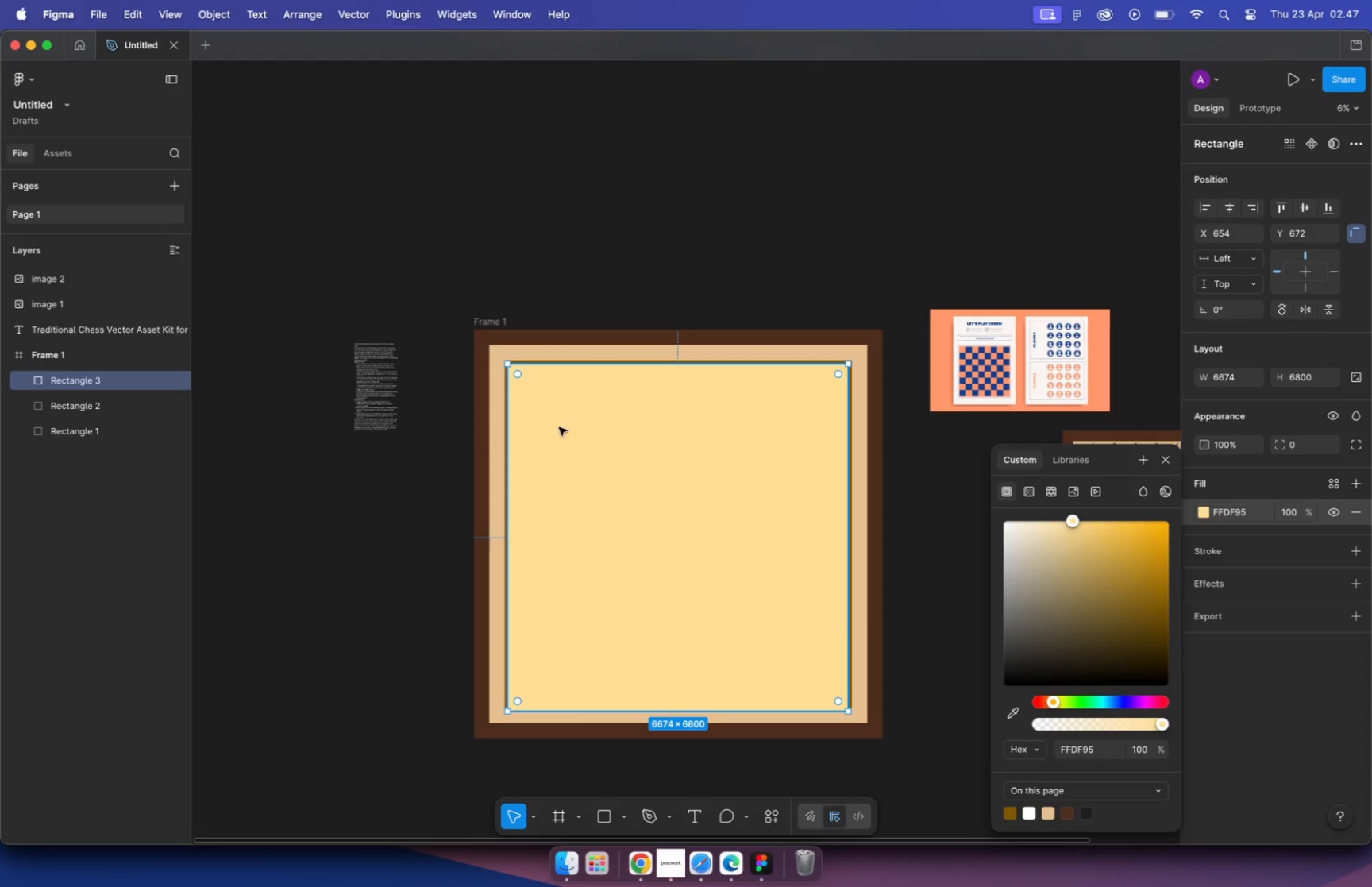 
hold_key(key=OptionLeft, duration=1.2)
 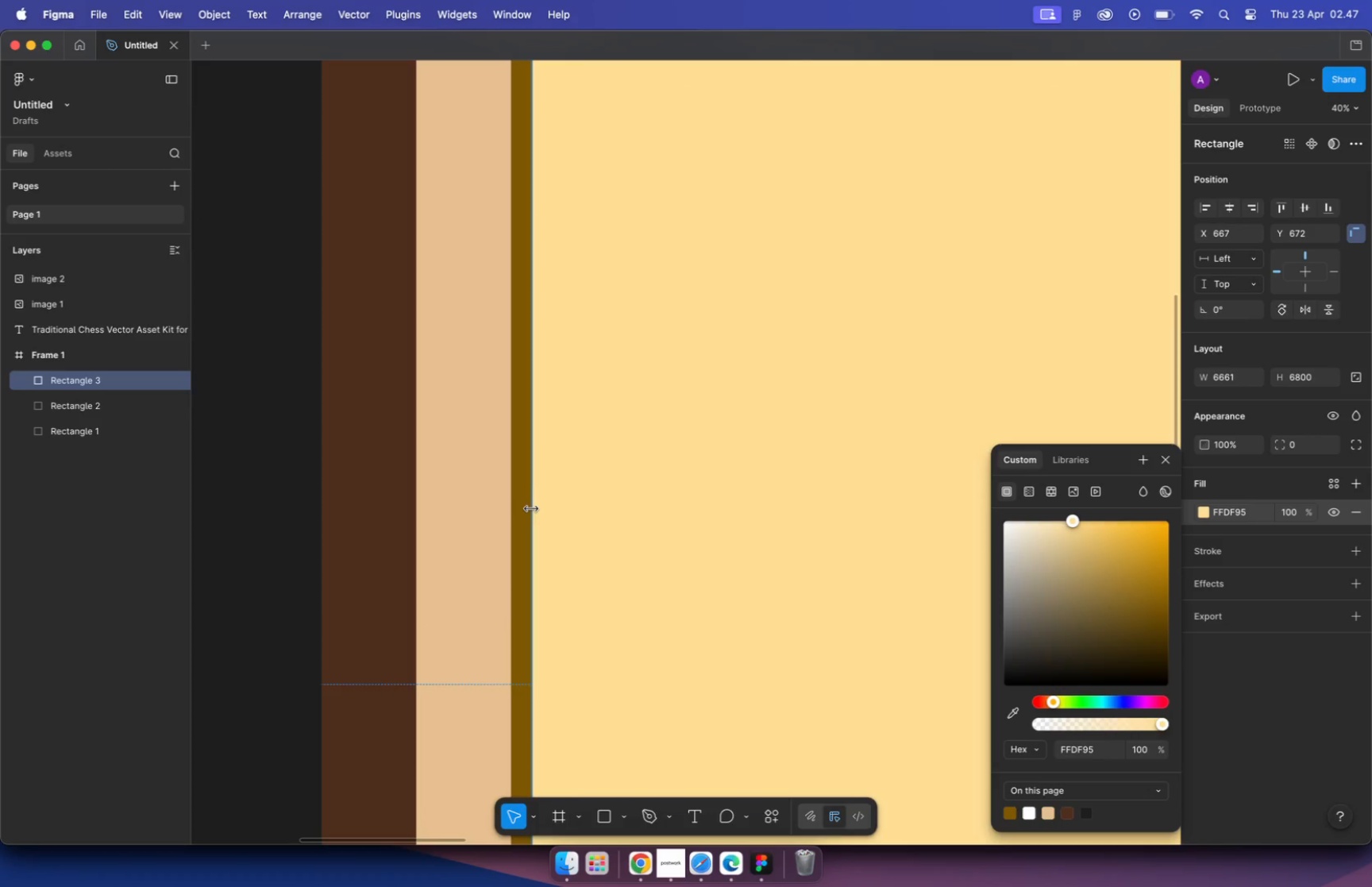 
left_click_drag(start_coordinate=[534, 561], to_coordinate=[538, 561])
 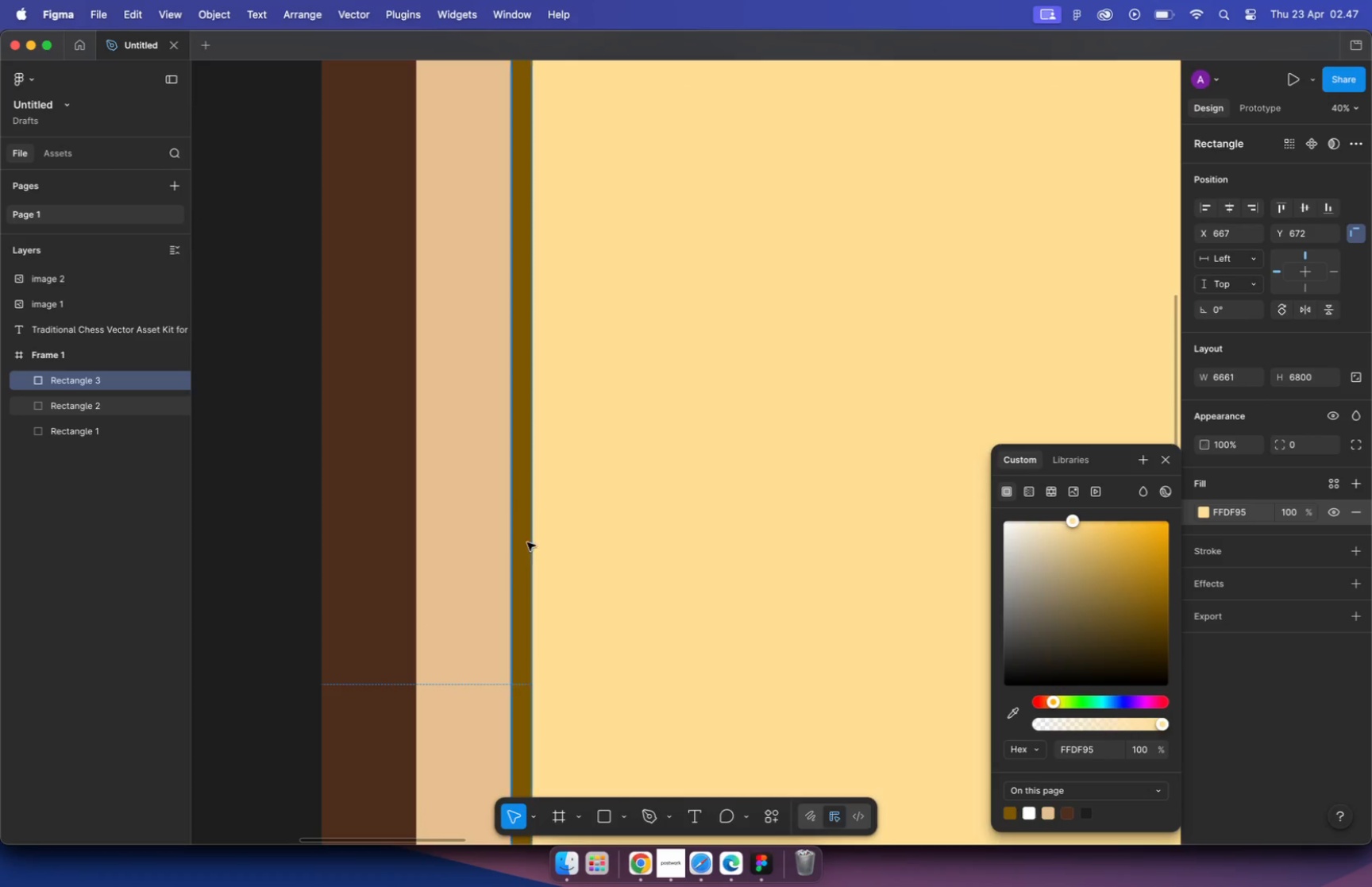 
hold_key(key=OptionLeft, duration=1.08)
 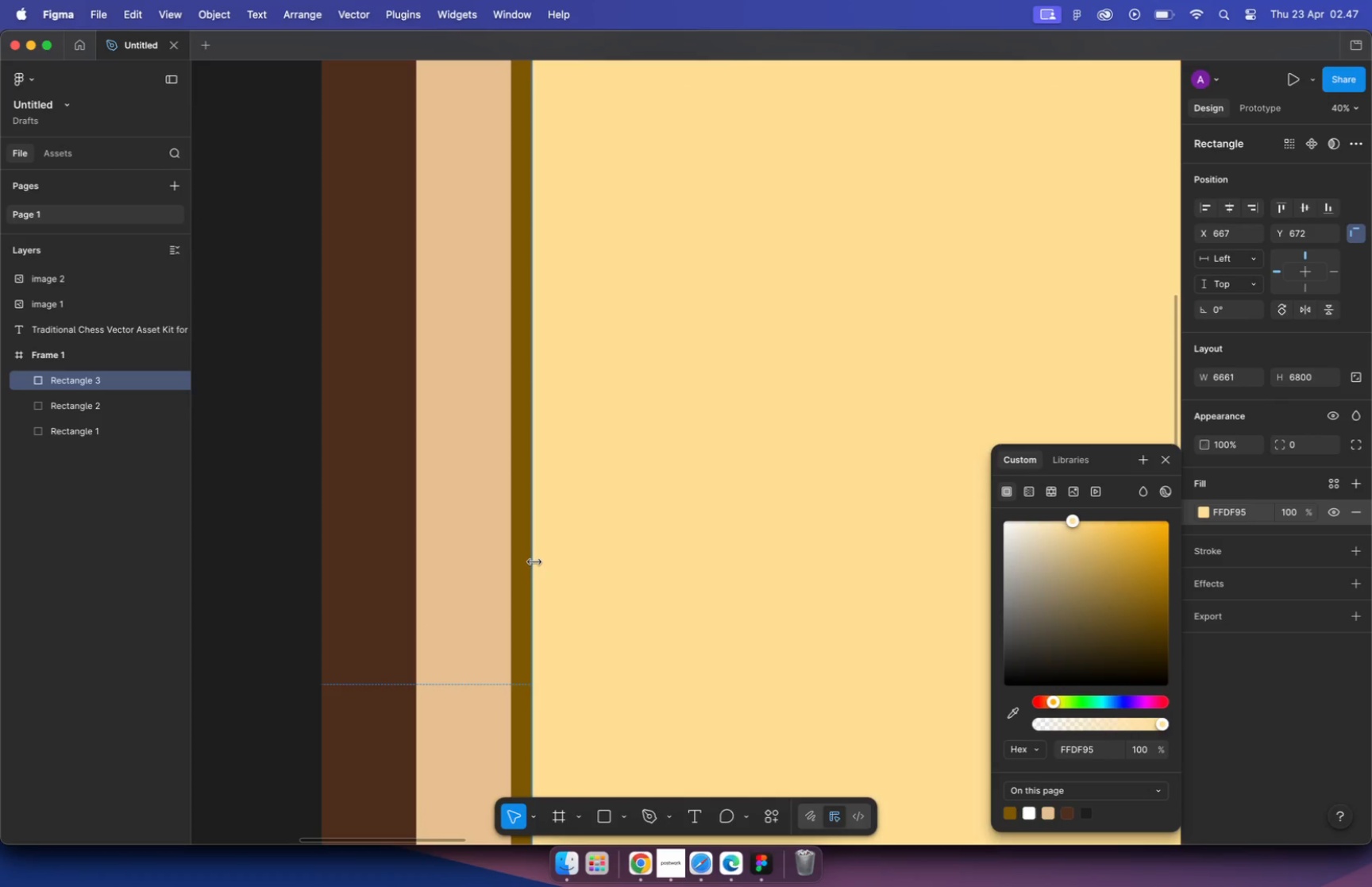 
hold_key(key=CommandLeft, duration=0.65)
scroll: coordinate [534, 633], scroll_direction: up, amount: 26.0
 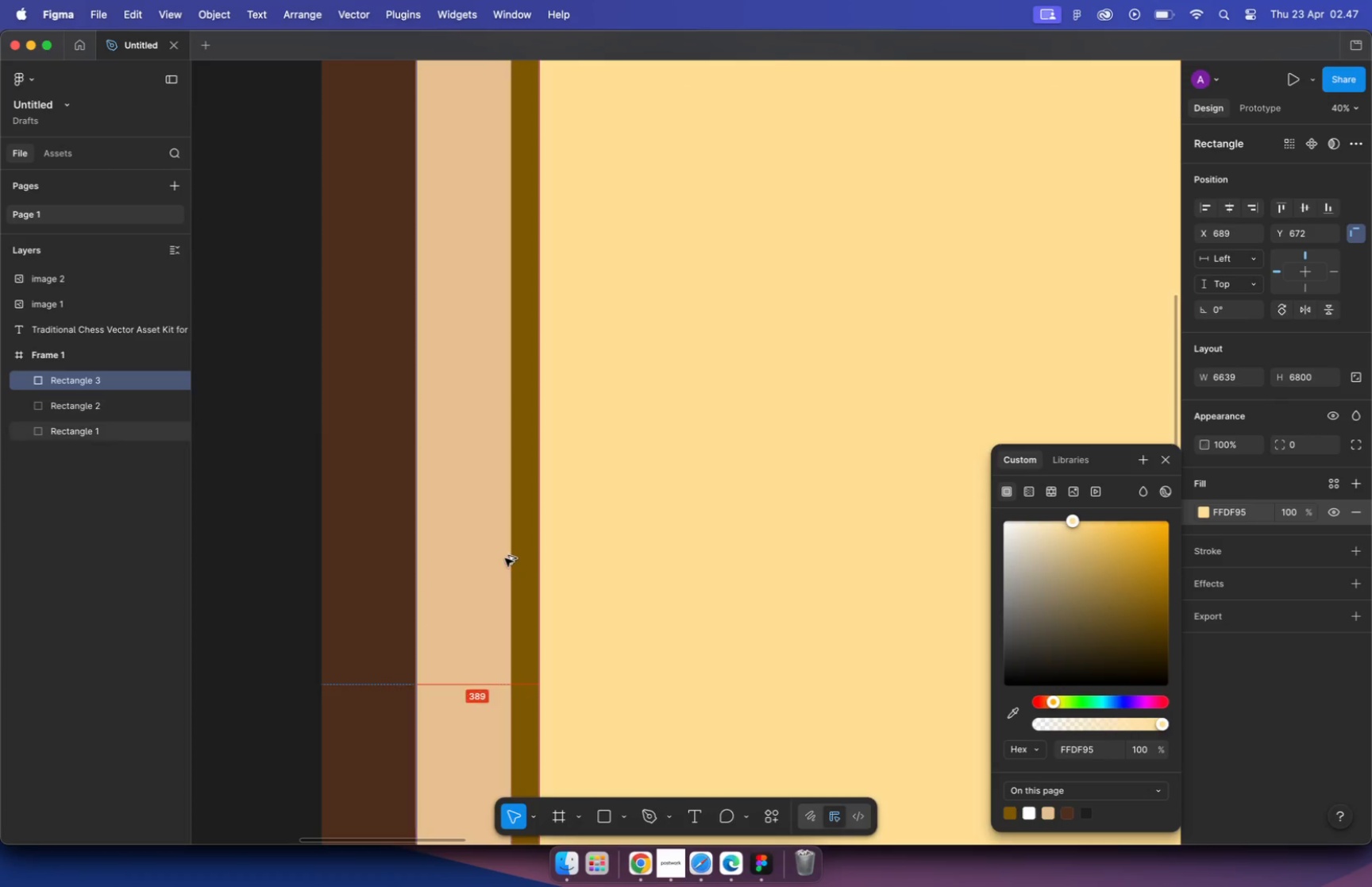 
left_click_drag(start_coordinate=[526, 614], to_coordinate=[514, 612])
 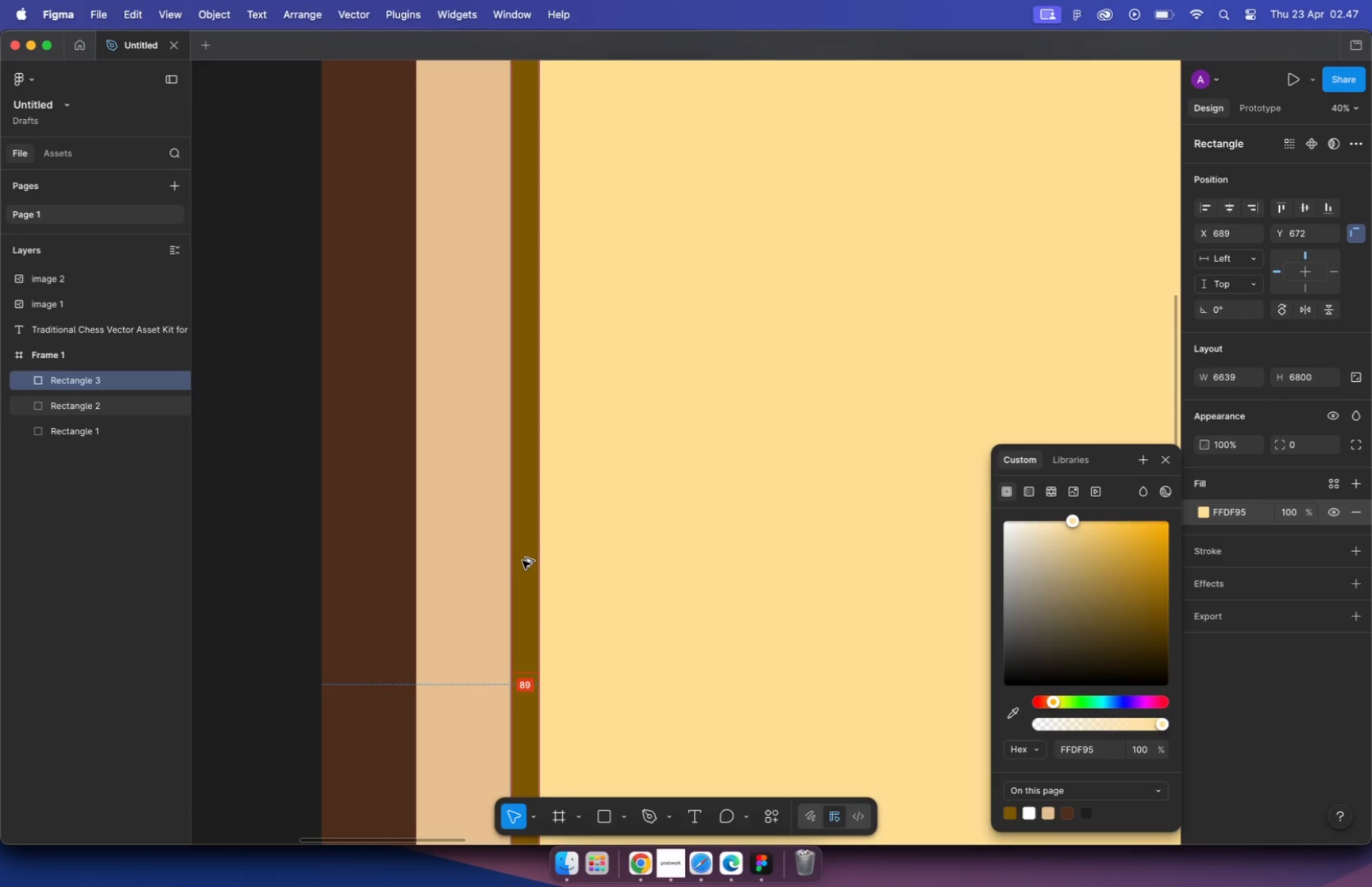 
hold_key(key=OptionLeft, duration=0.76)
 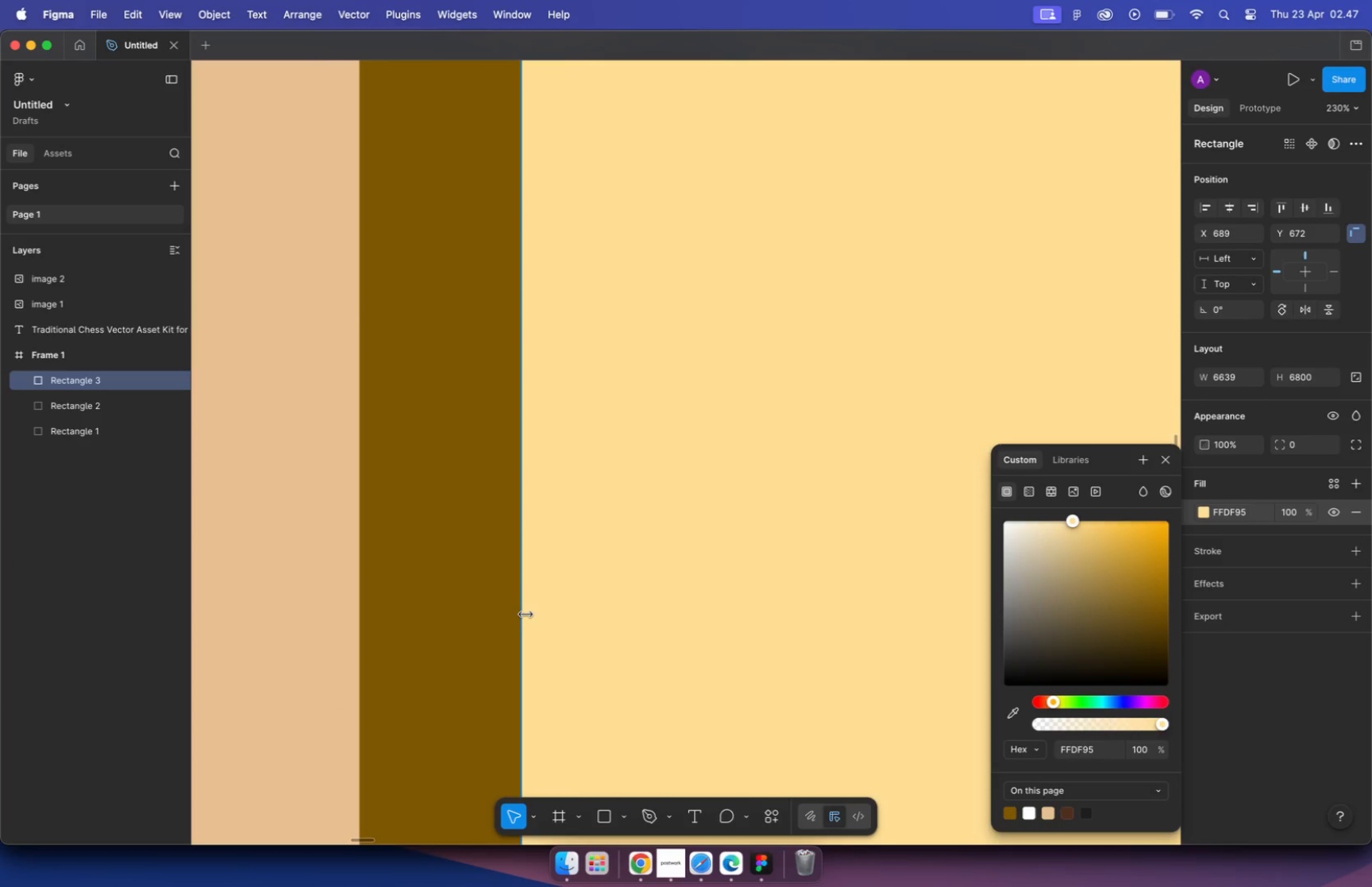 
left_click_drag(start_coordinate=[511, 616], to_coordinate=[495, 617])
 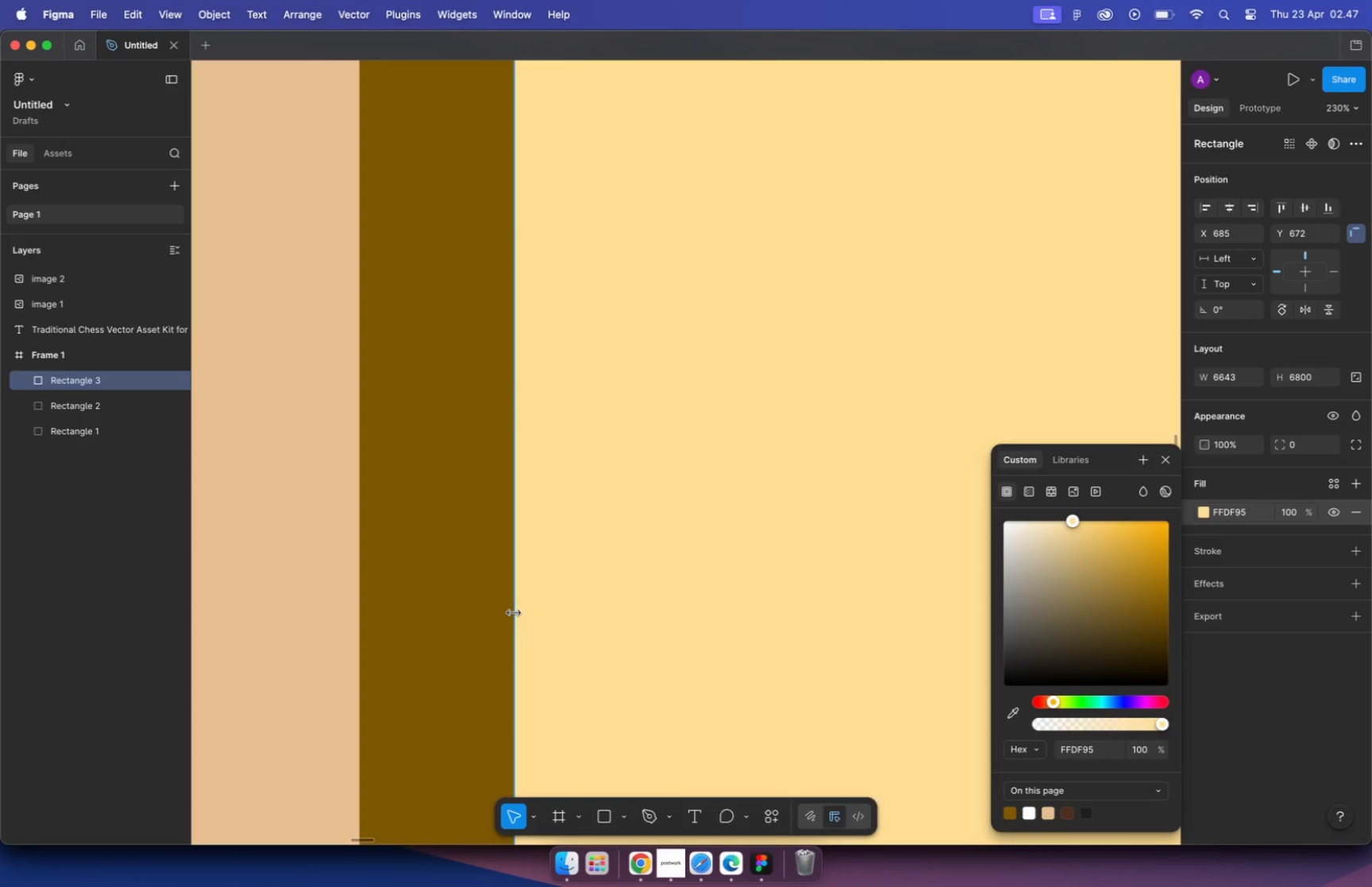 
hold_key(key=OptionLeft, duration=1.22)
 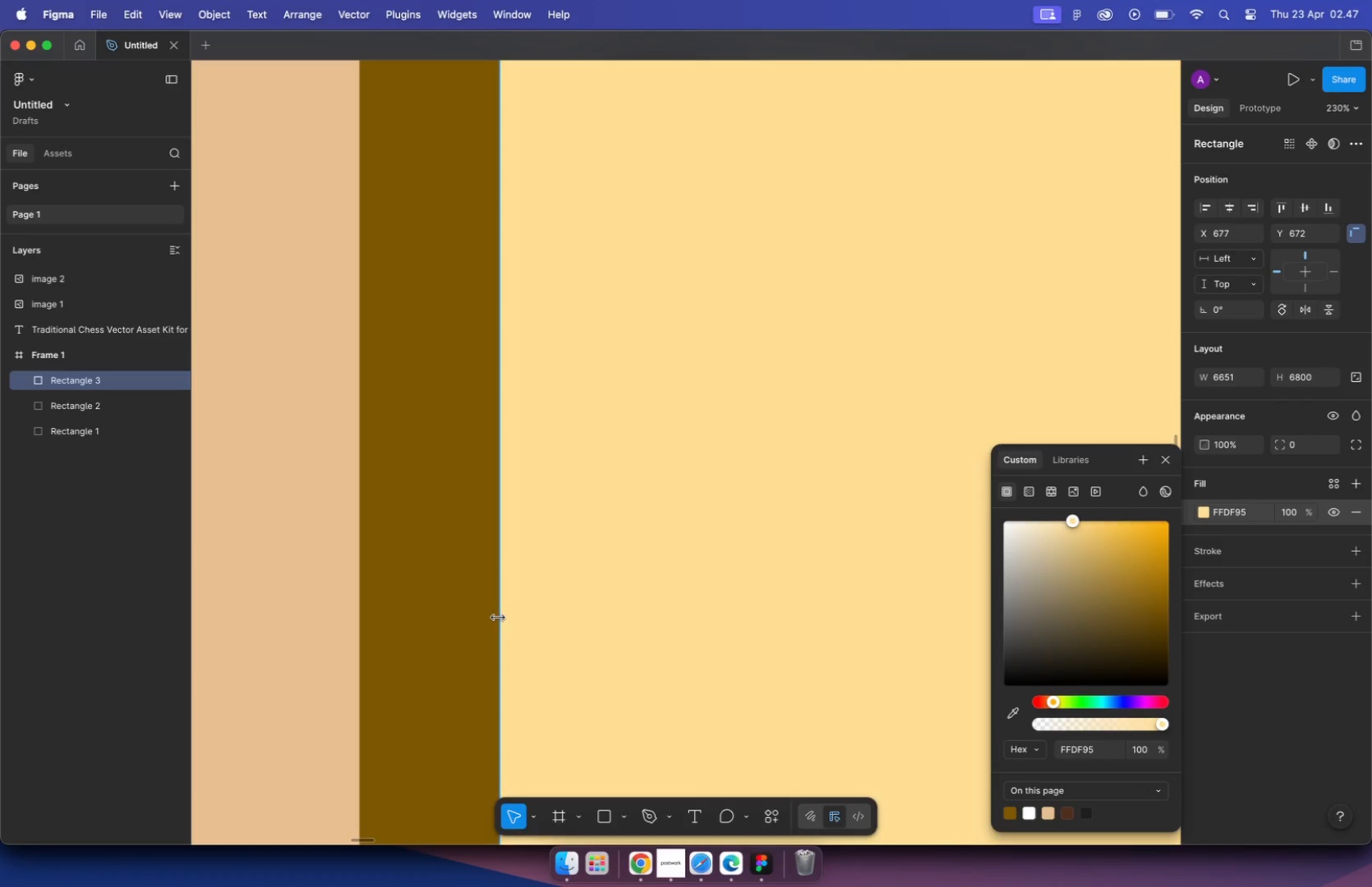 
hold_key(key=CommandLeft, duration=0.77)
scroll: coordinate [491, 669], scroll_direction: up, amount: 27.0
 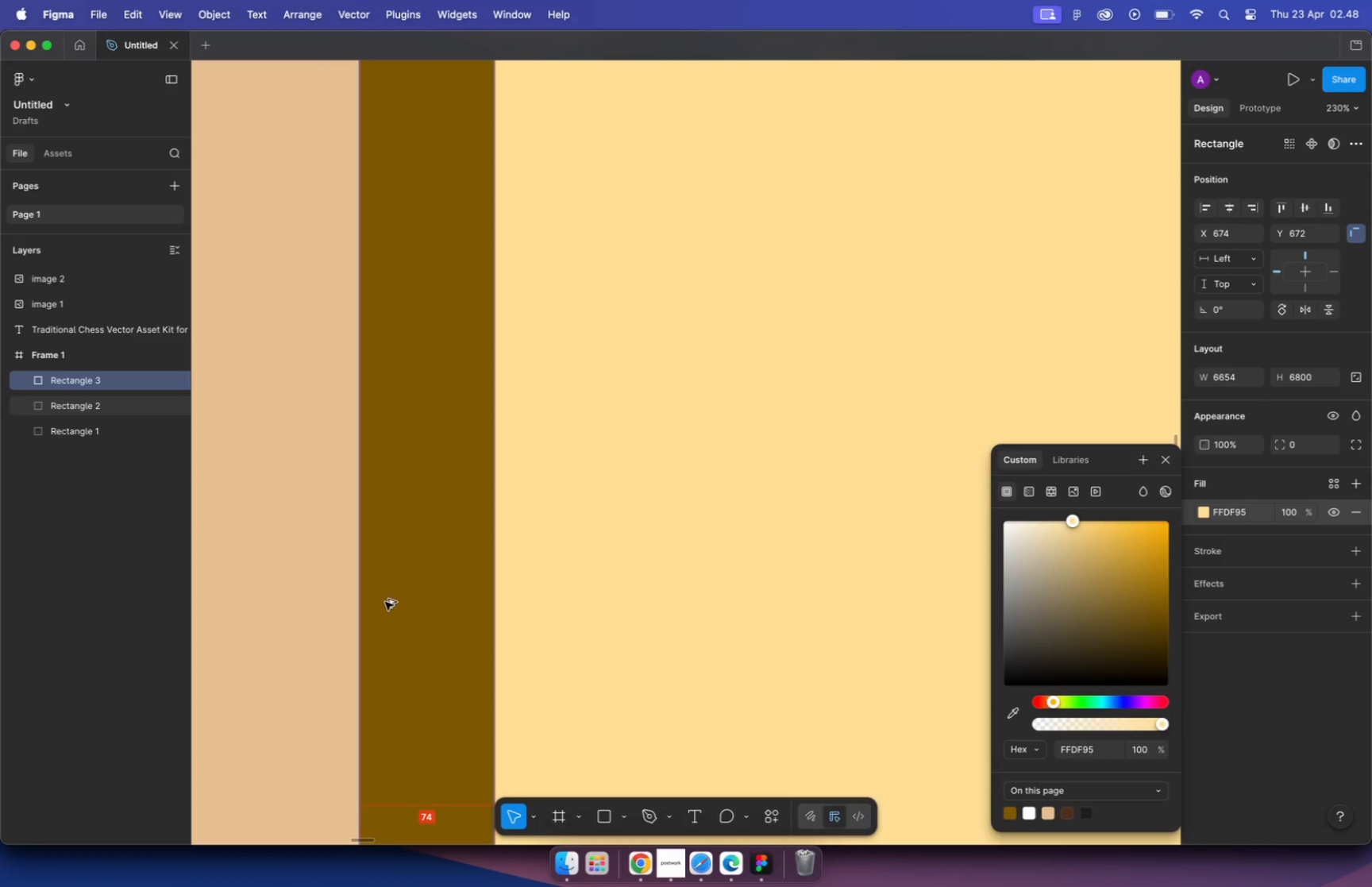 
left_click_drag(start_coordinate=[510, 650], to_coordinate=[503, 650])
 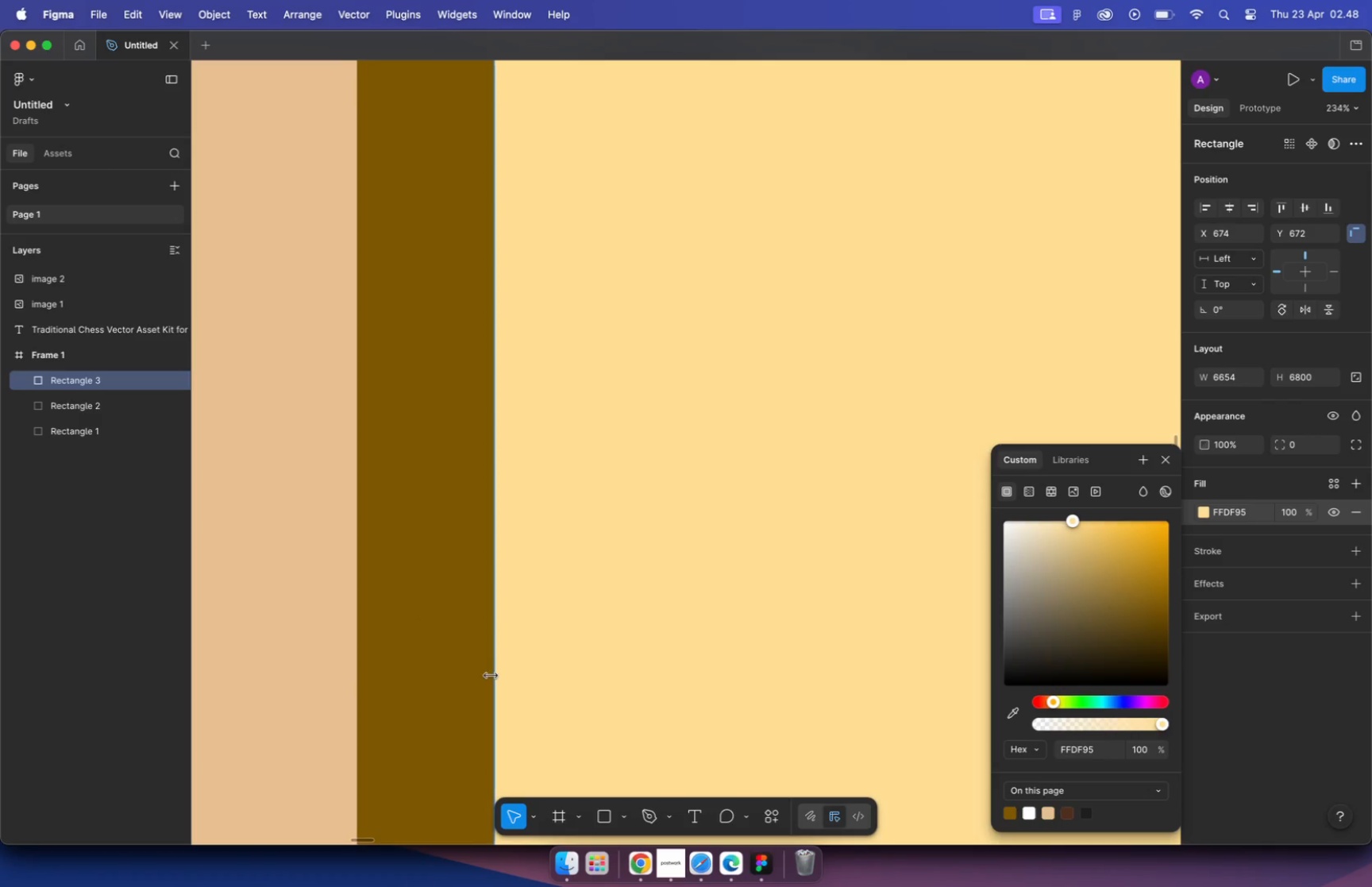 
hold_key(key=OptionLeft, duration=1.01)
 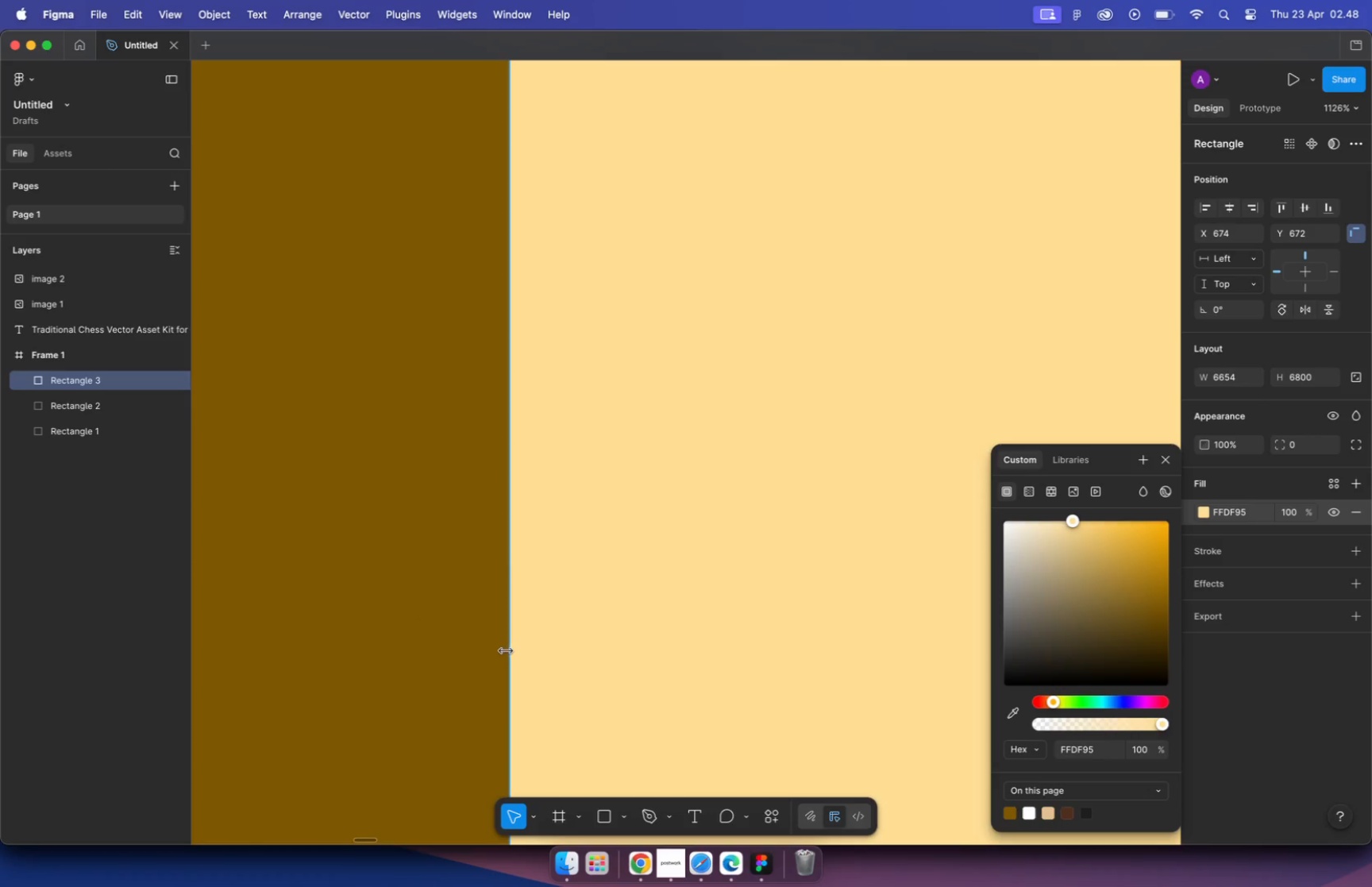 
left_click_drag(start_coordinate=[502, 684], to_coordinate=[494, 681])
 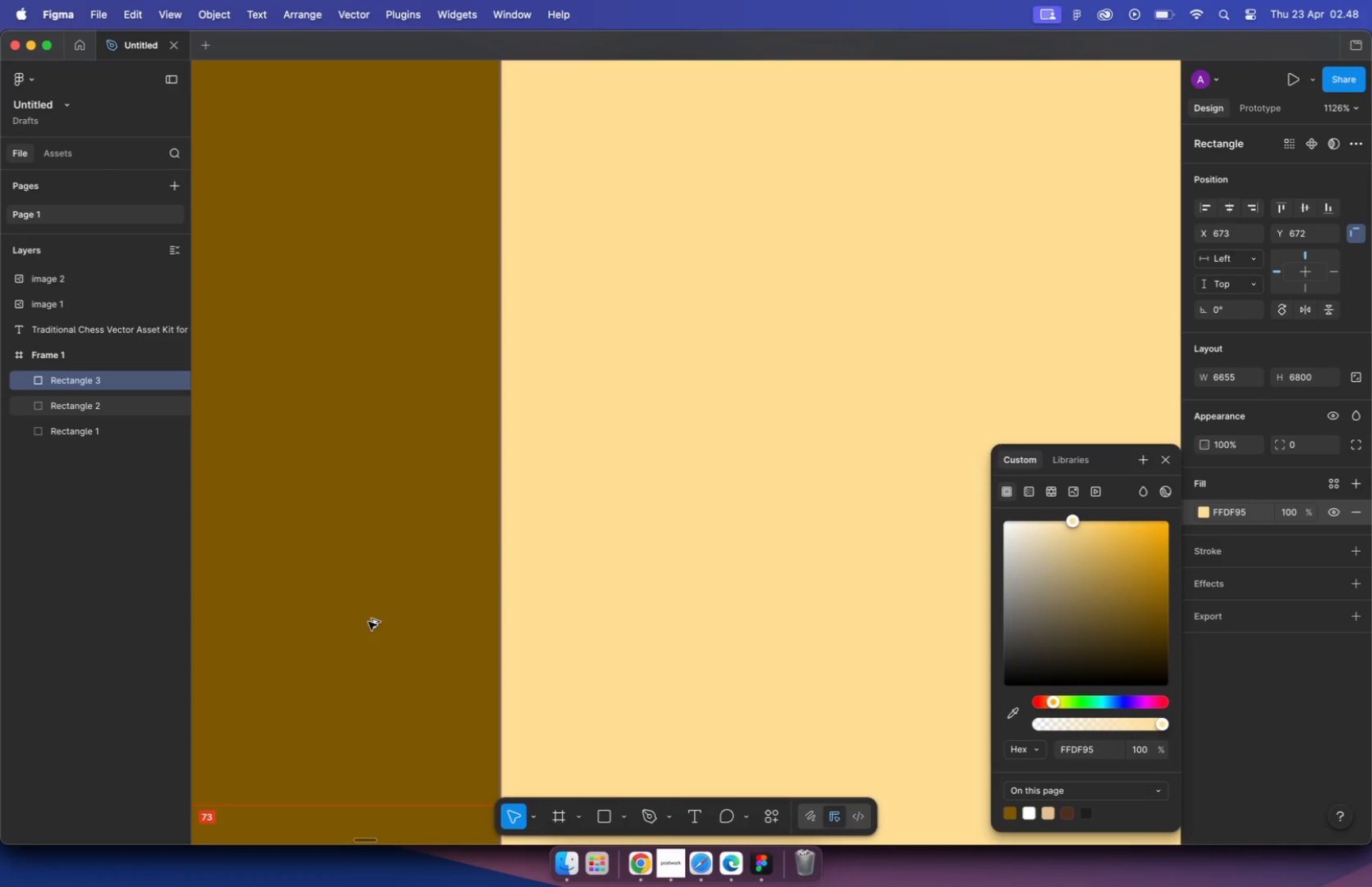 
hold_key(key=OptionLeft, duration=0.55)
 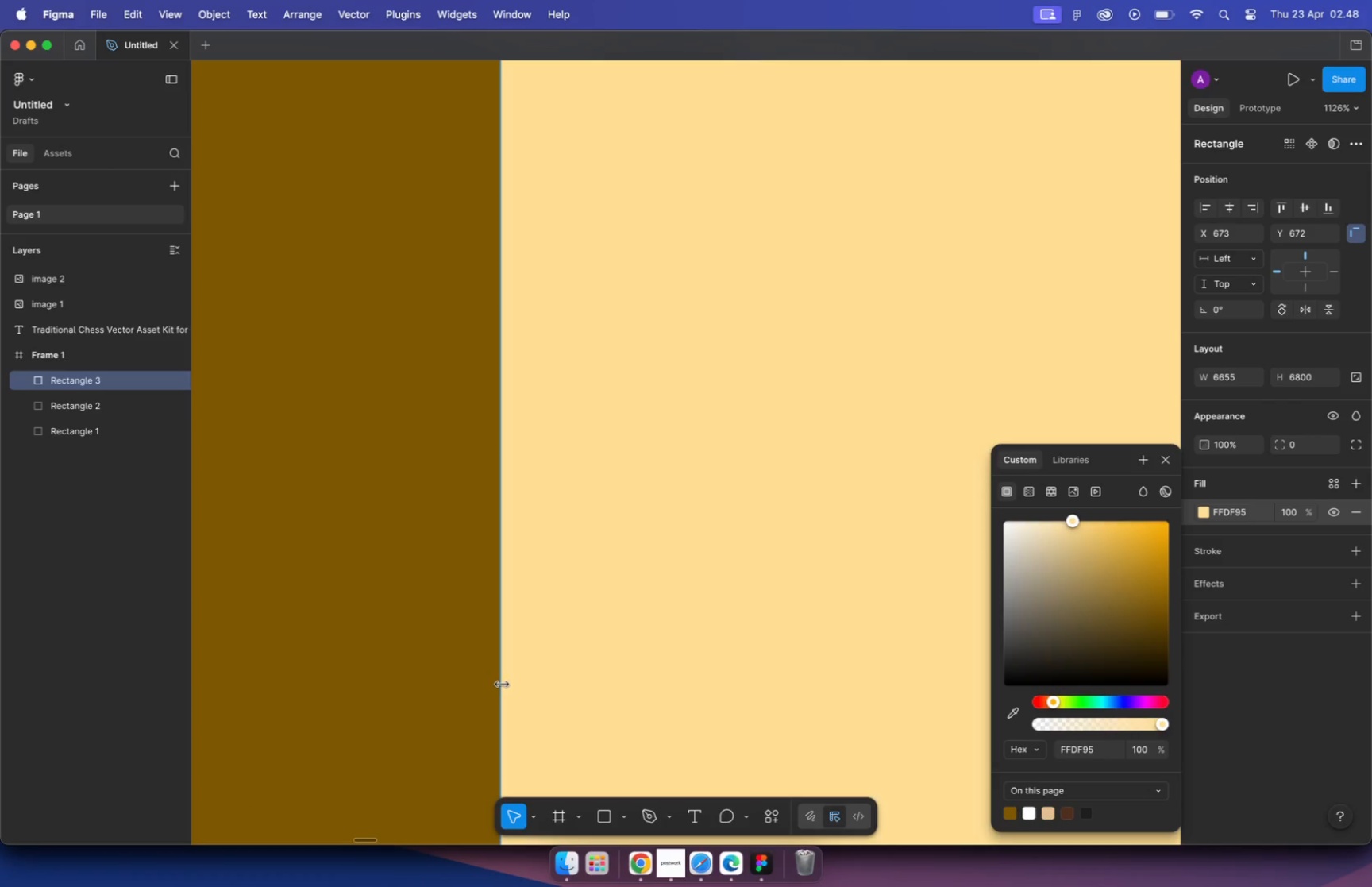 
hold_key(key=CommandLeft, duration=2.39)
scroll: coordinate [496, 480], scroll_direction: down, amount: 107.0
 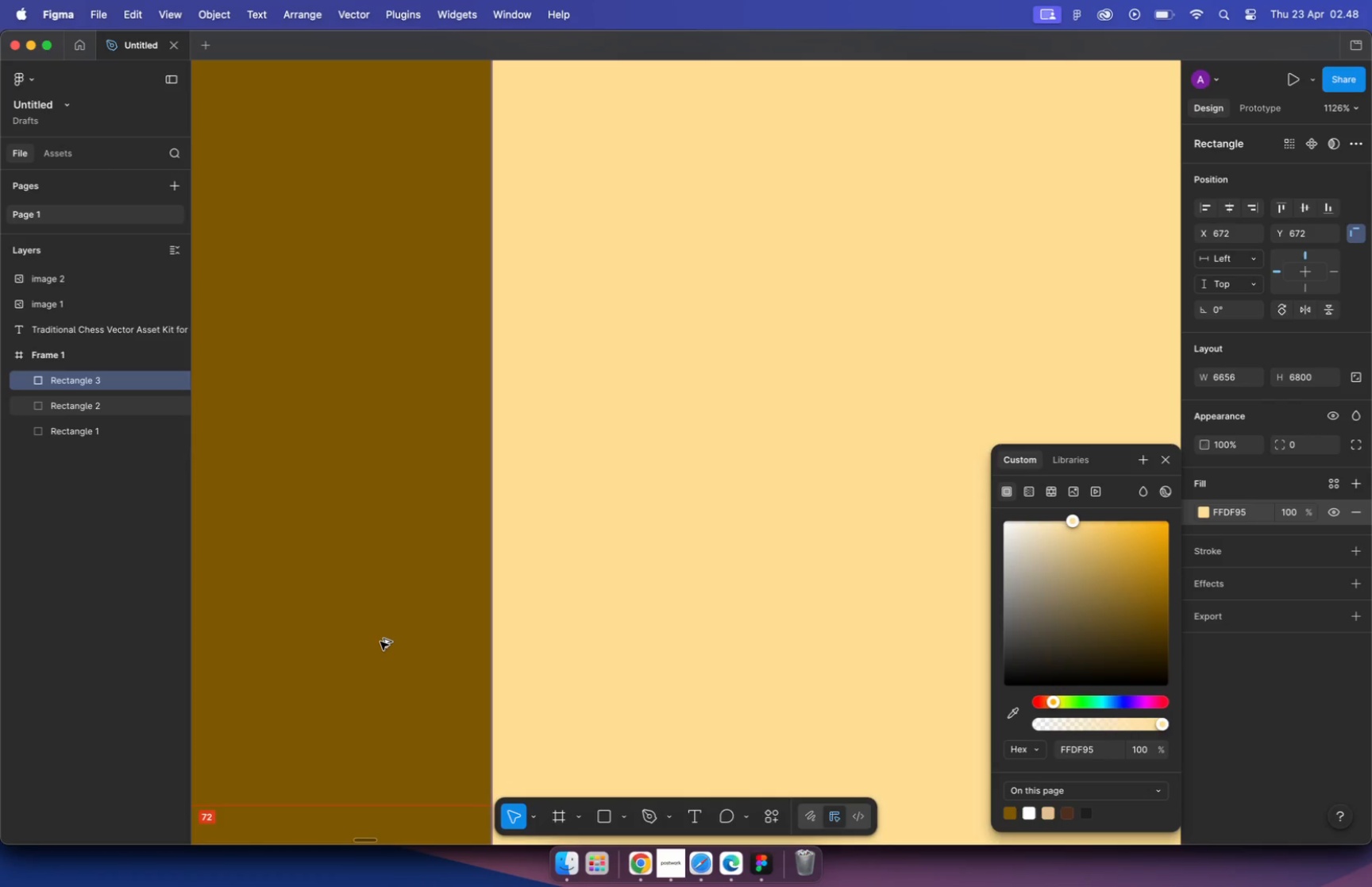 
scroll: coordinate [656, 620], scroll_direction: up, amount: 23.0
 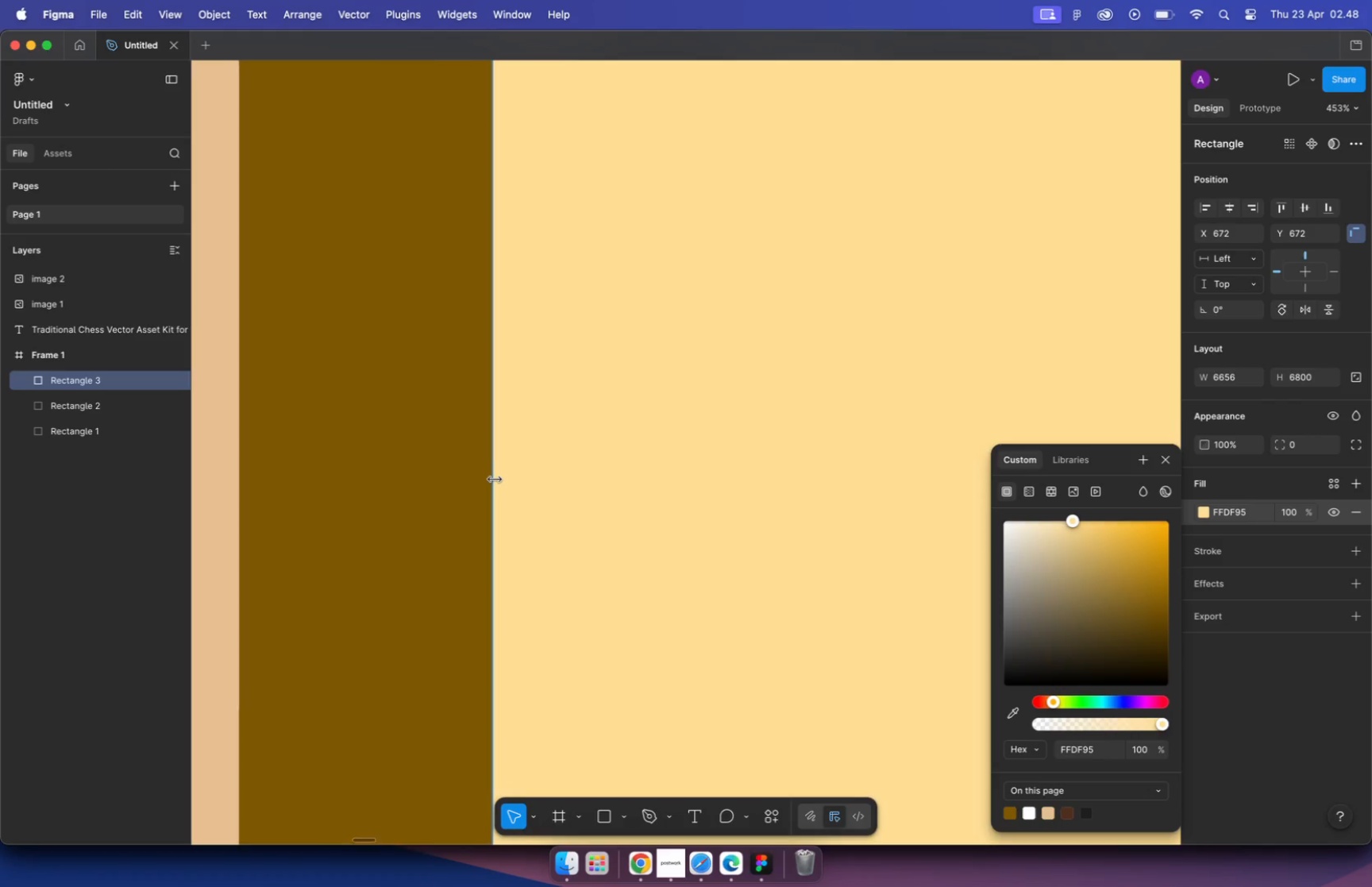 
left_click_drag(start_coordinate=[595, 611], to_coordinate=[595, 592])
 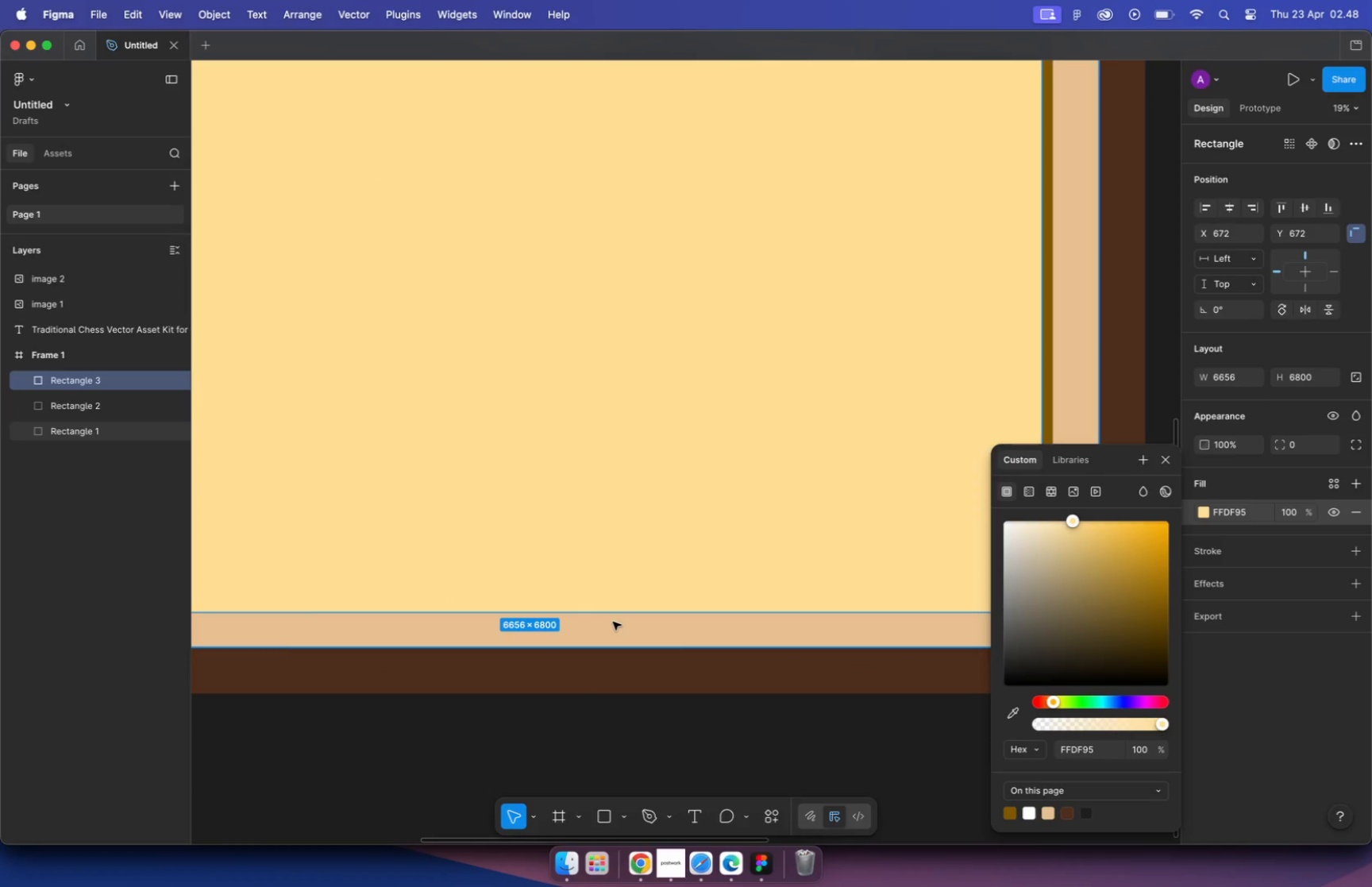 
hold_key(key=OptionLeft, duration=1.07)
 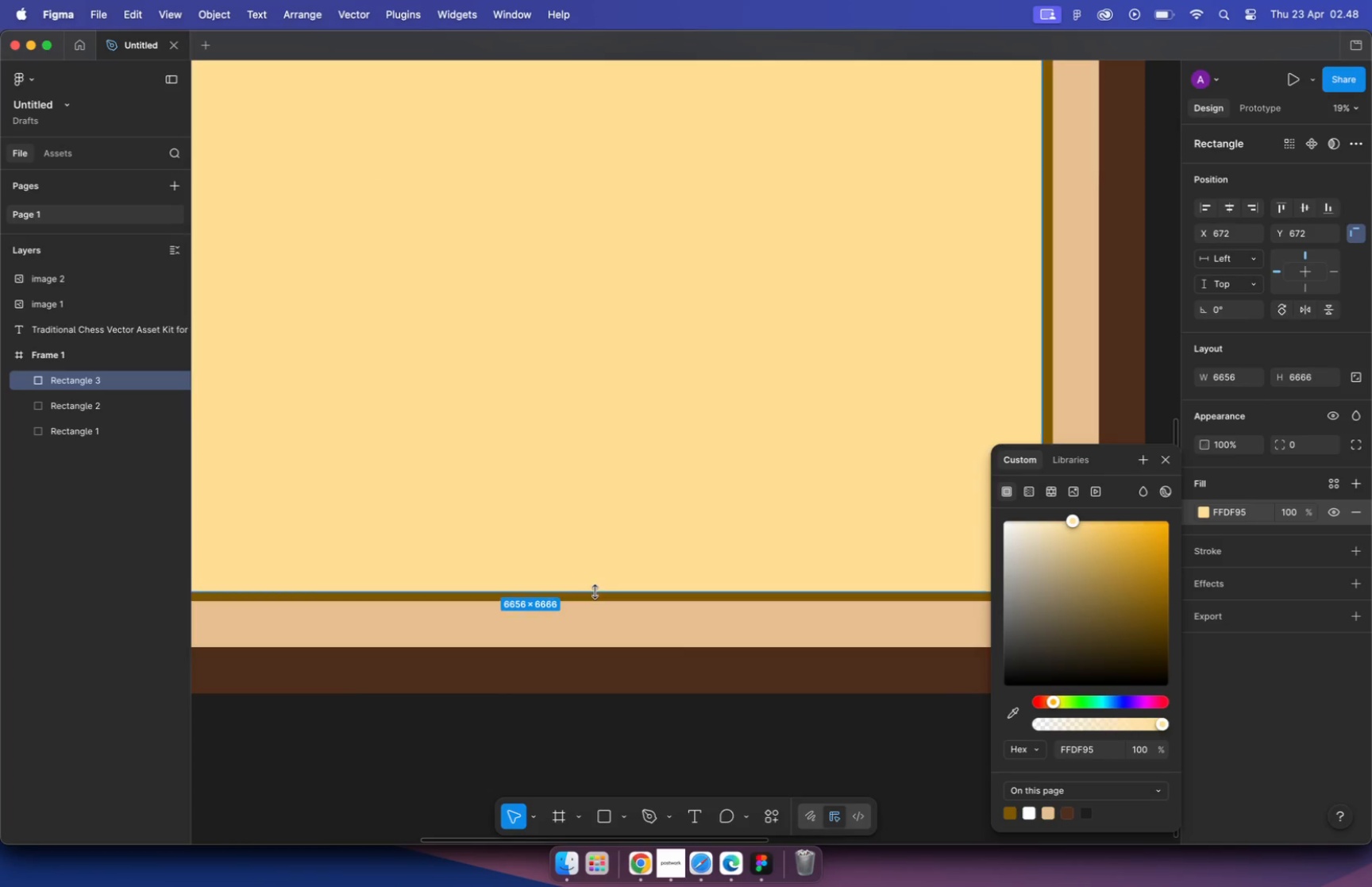 
left_click_drag(start_coordinate=[528, 589], to_coordinate=[529, 584])
 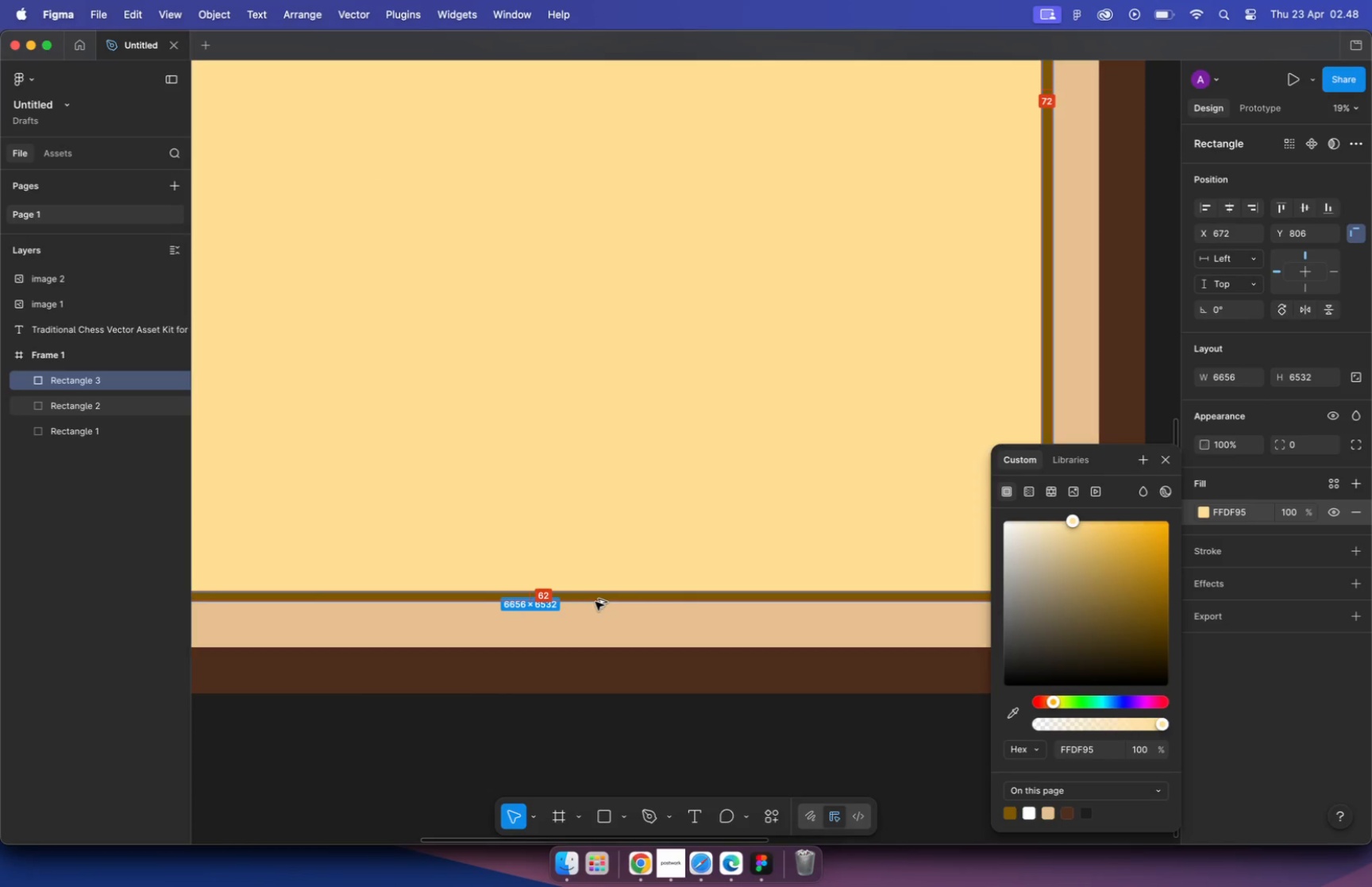 
hold_key(key=OptionLeft, duration=0.86)
 